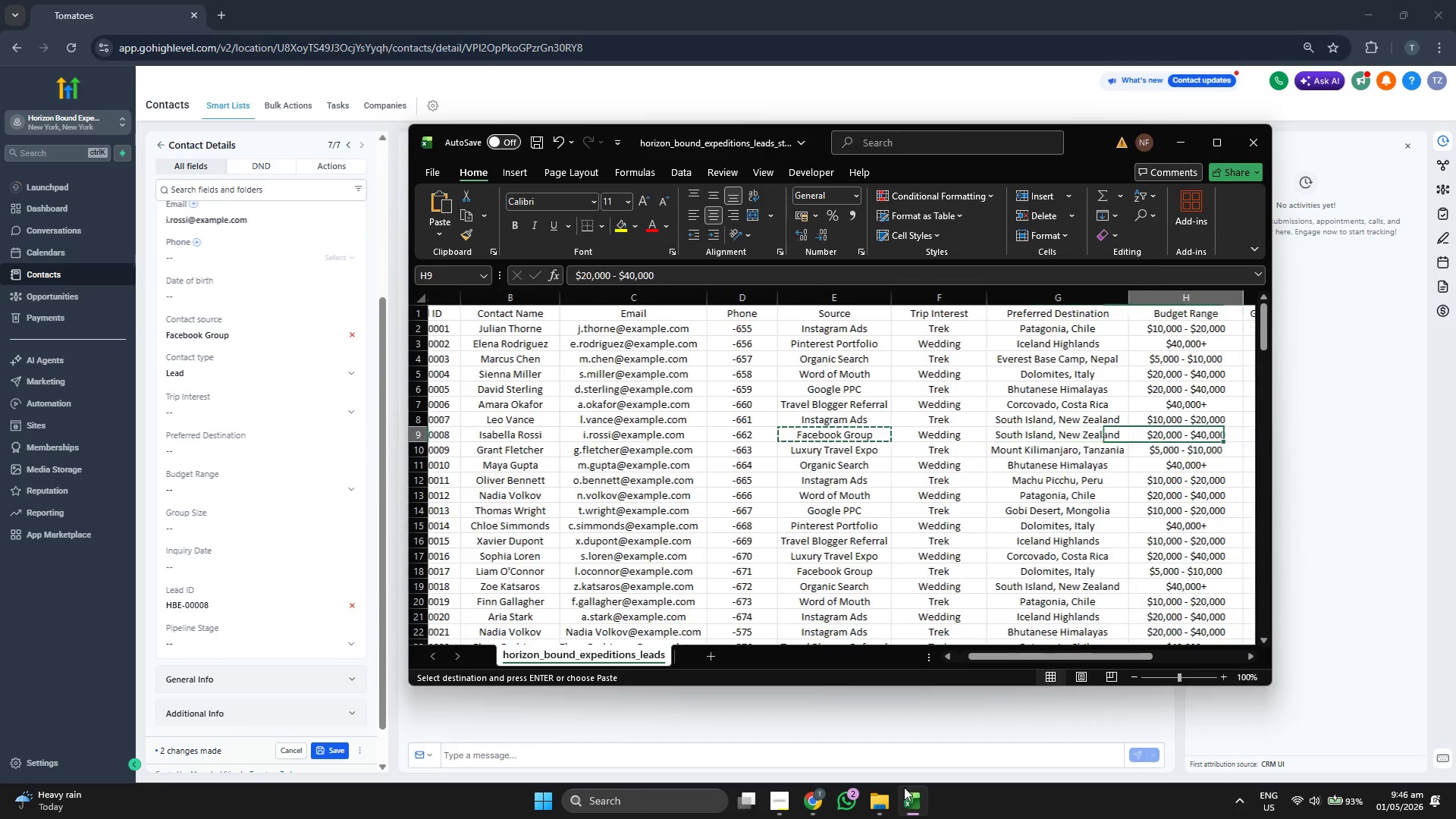 
key(ArrowRight)
 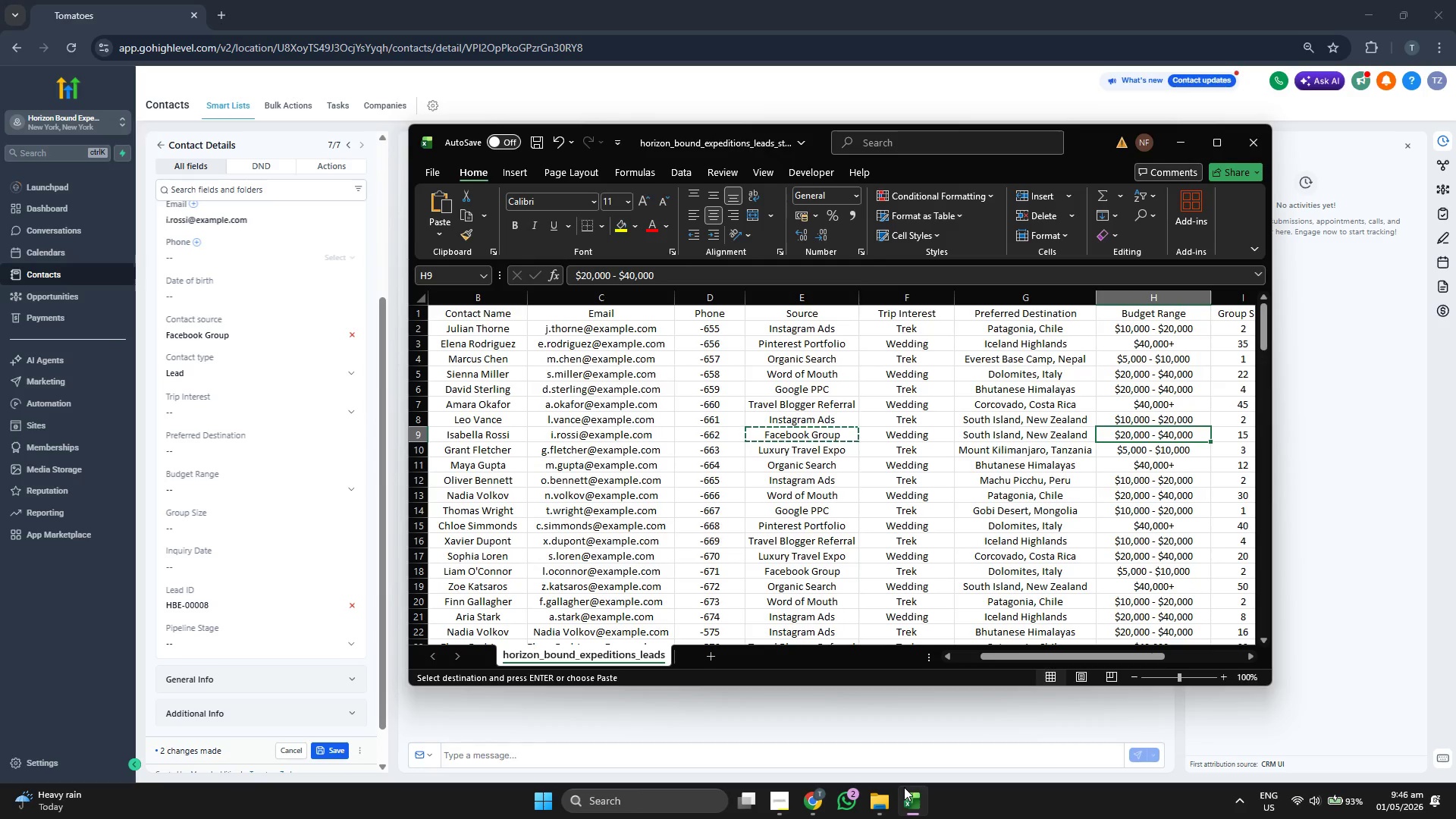 
key(ArrowRight)
 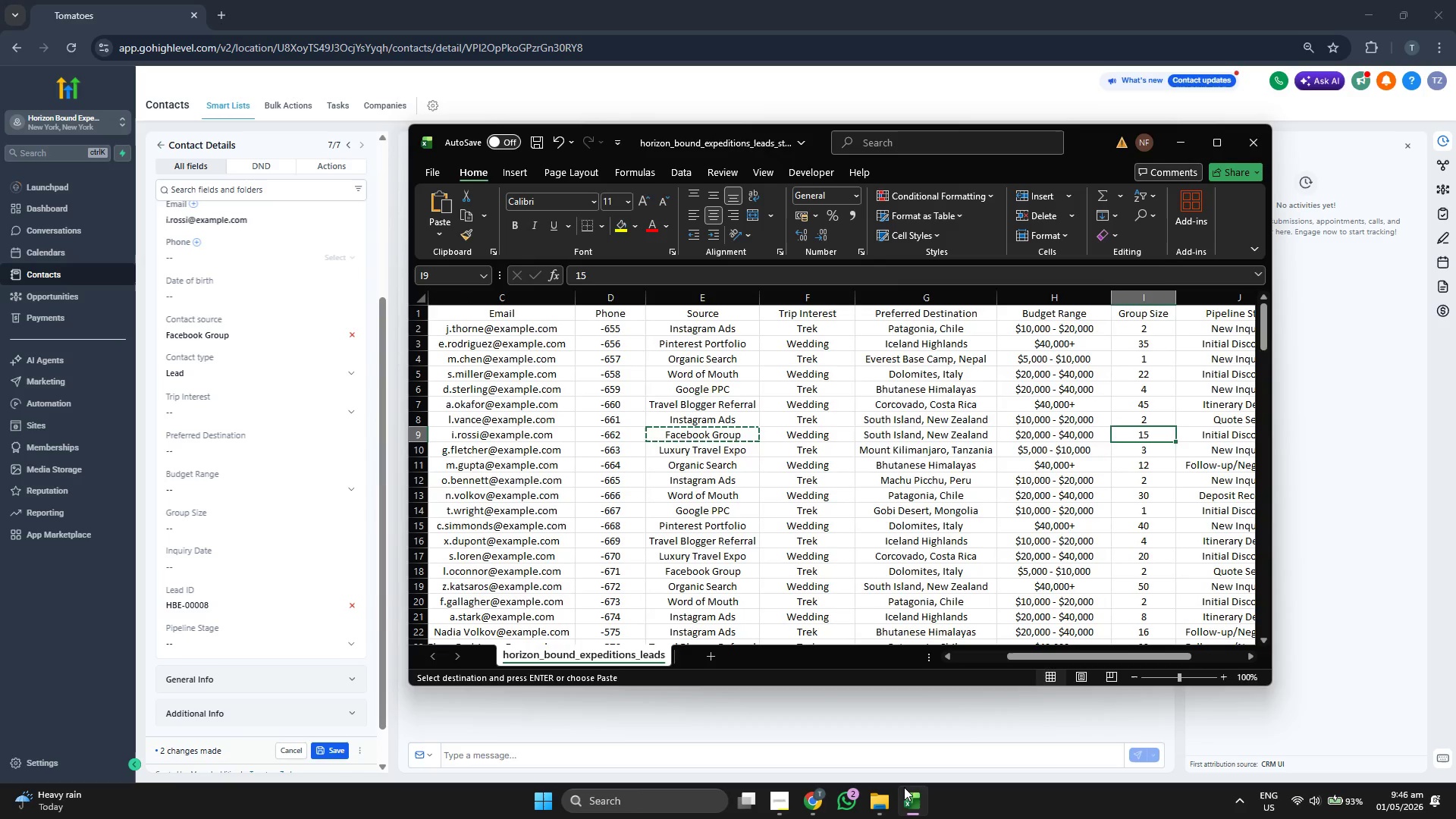 
key(ArrowLeft)
 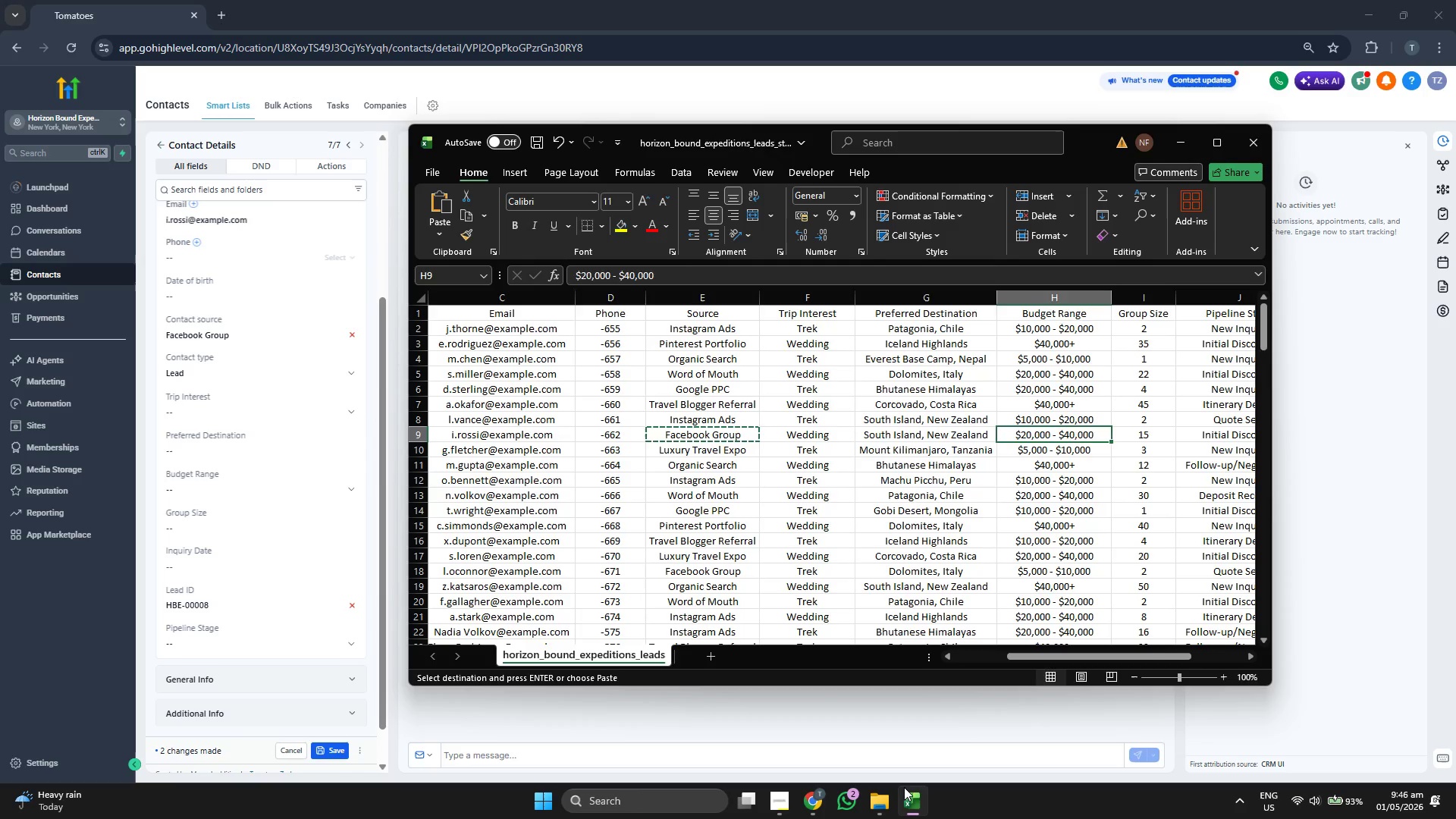 
key(ArrowLeft)
 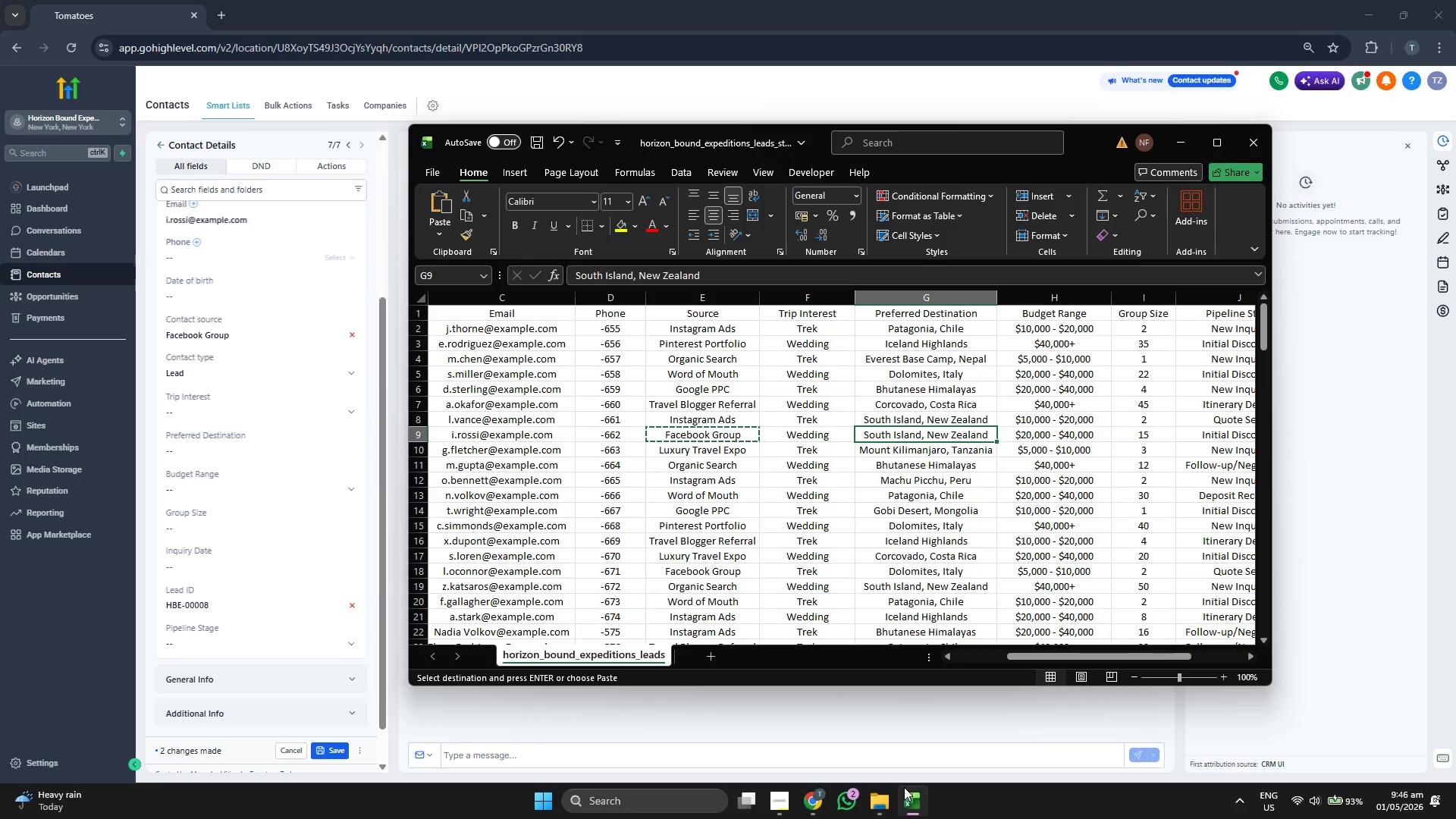 
key(Control+ControlLeft)
 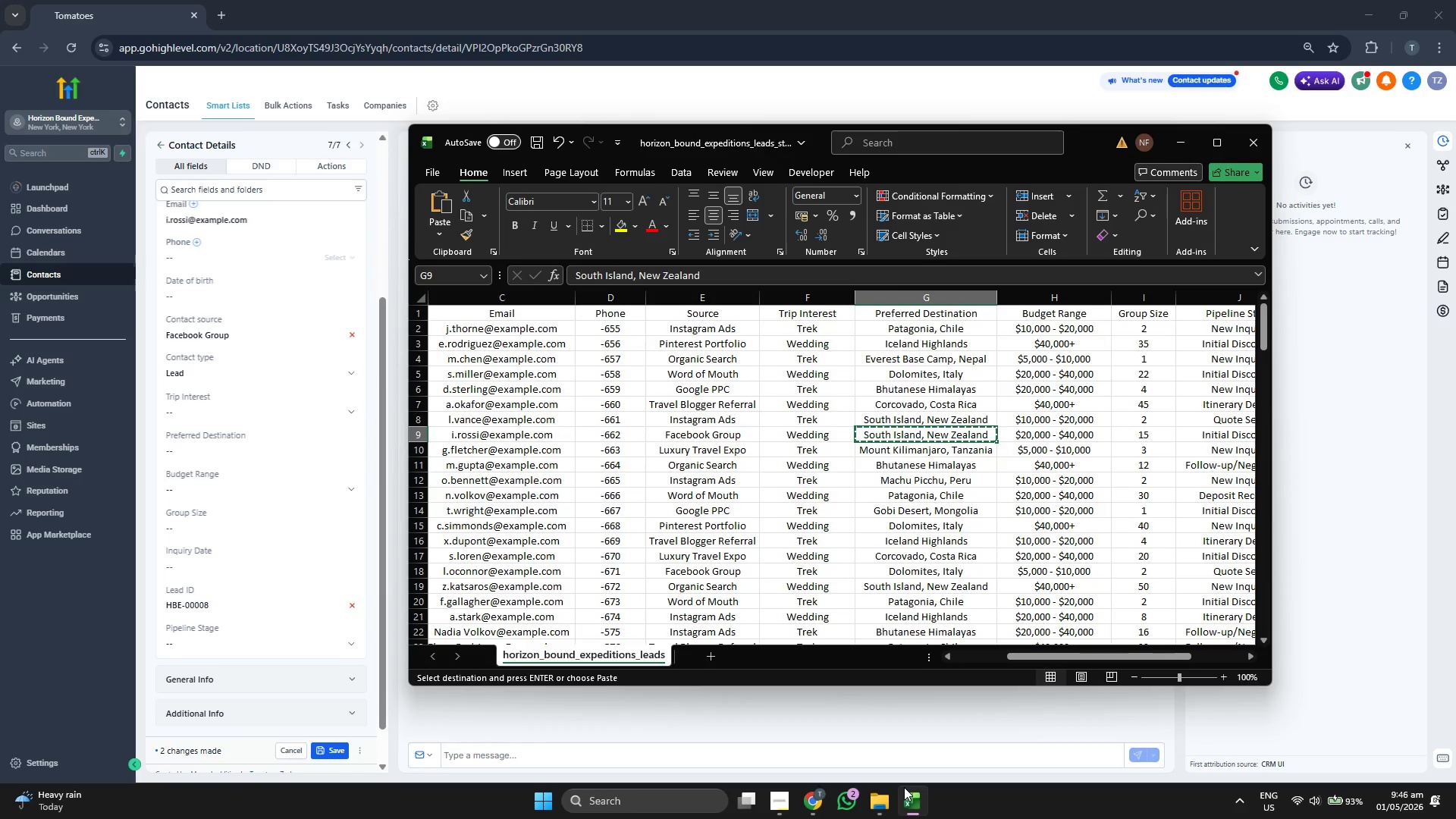 
key(Control+C)
 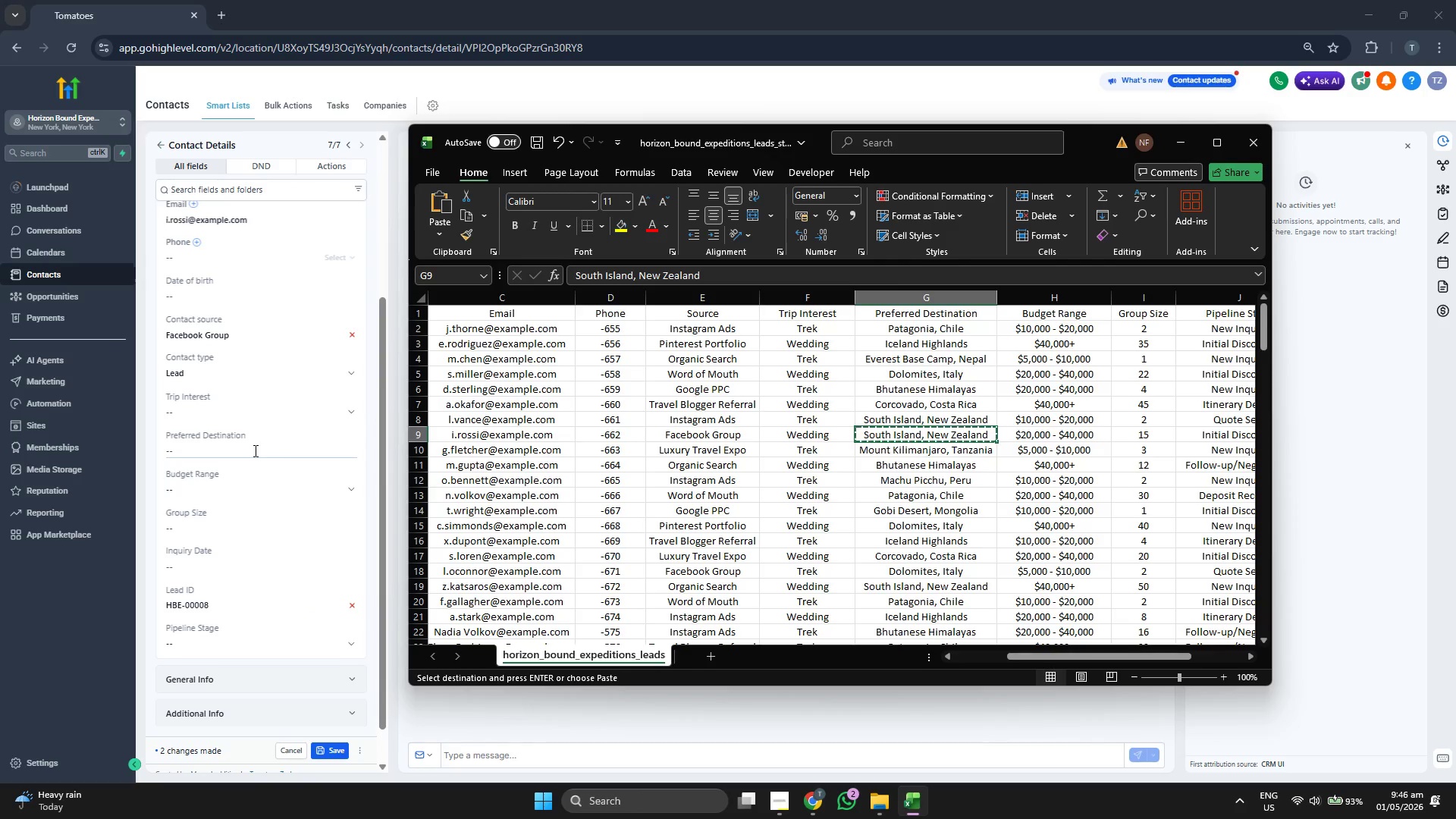 
left_click([254, 450])
 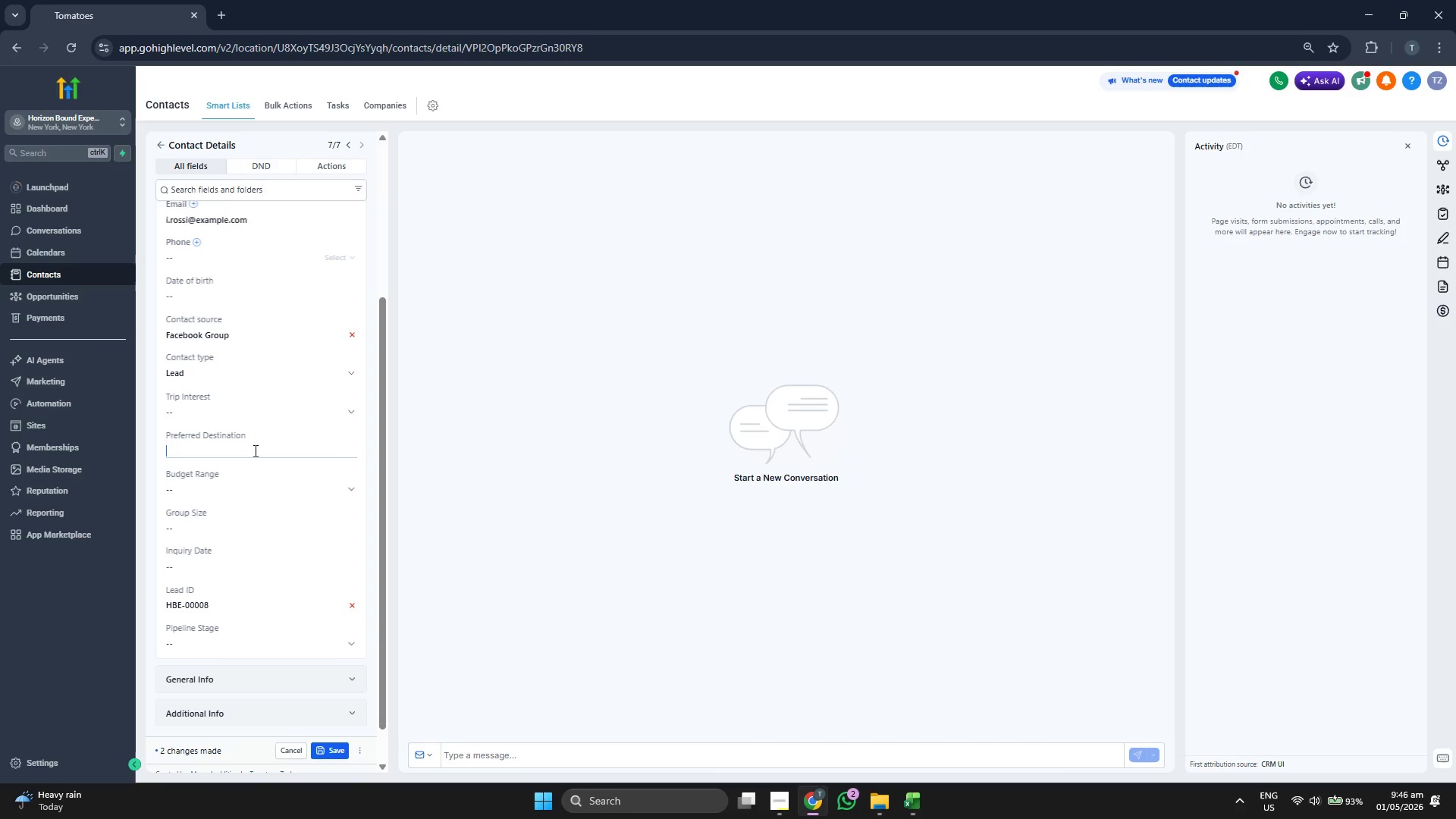 
key(Control+ControlLeft)
 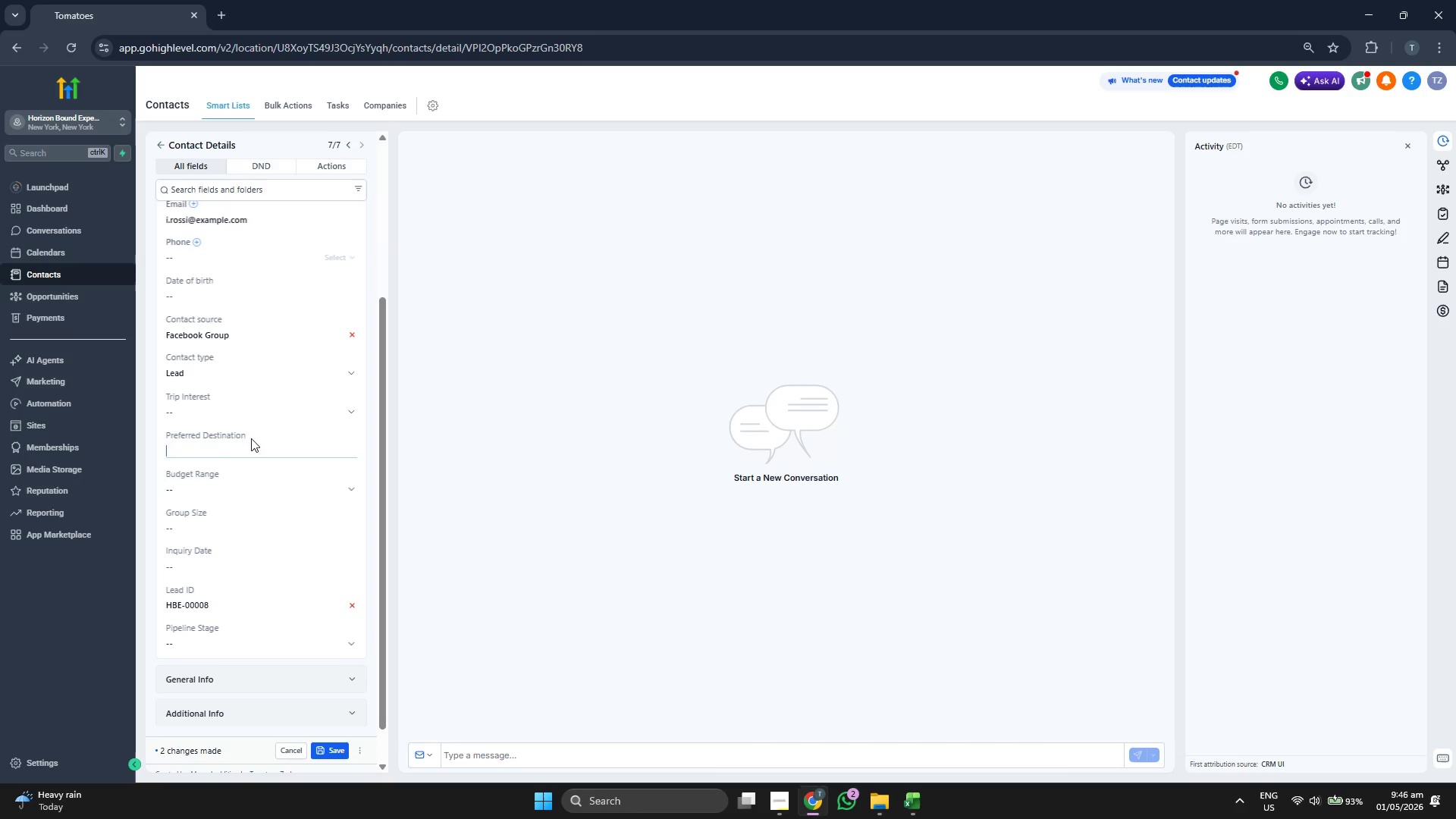 
key(Control+V)
 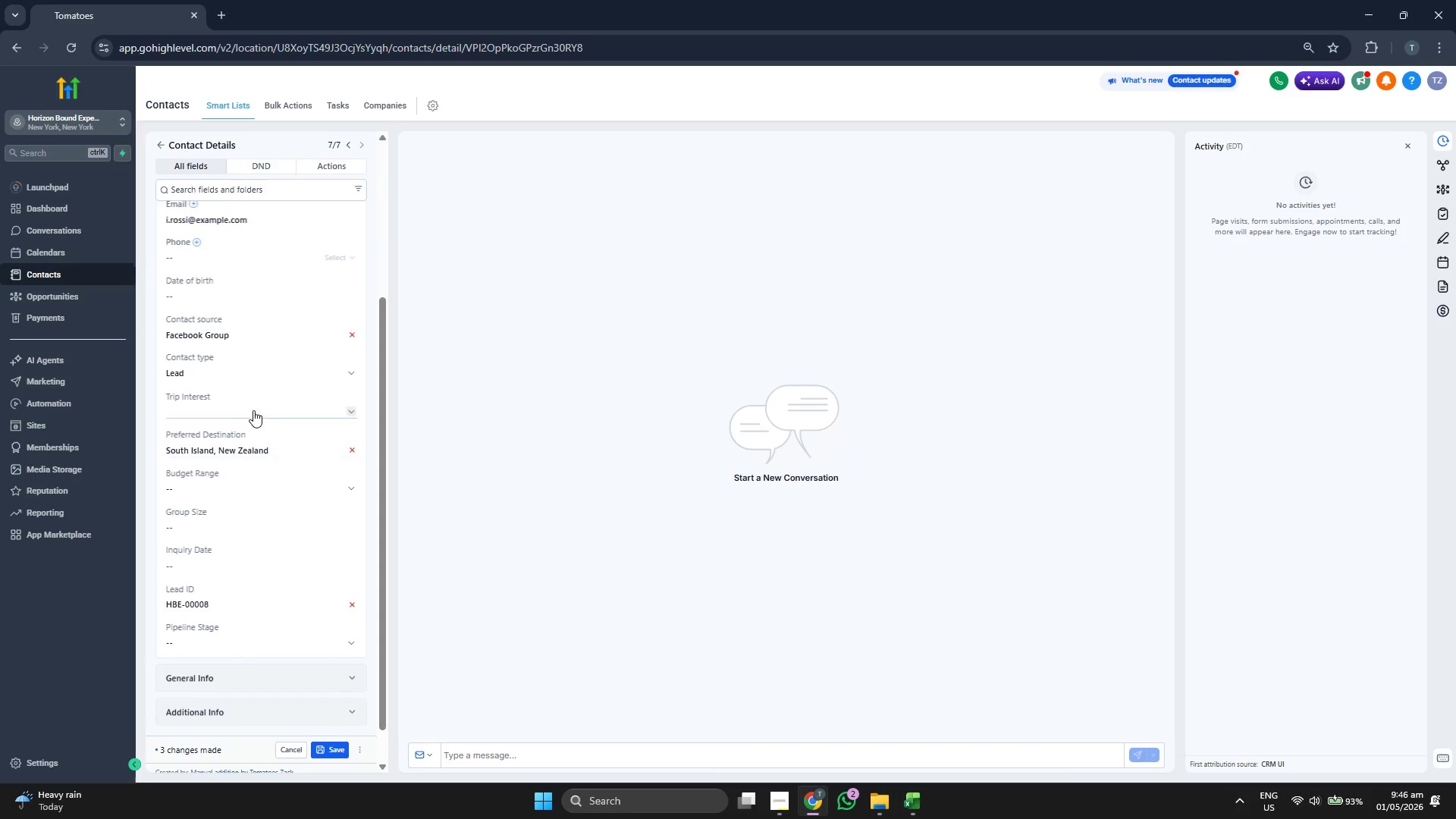 
left_click([253, 410])
 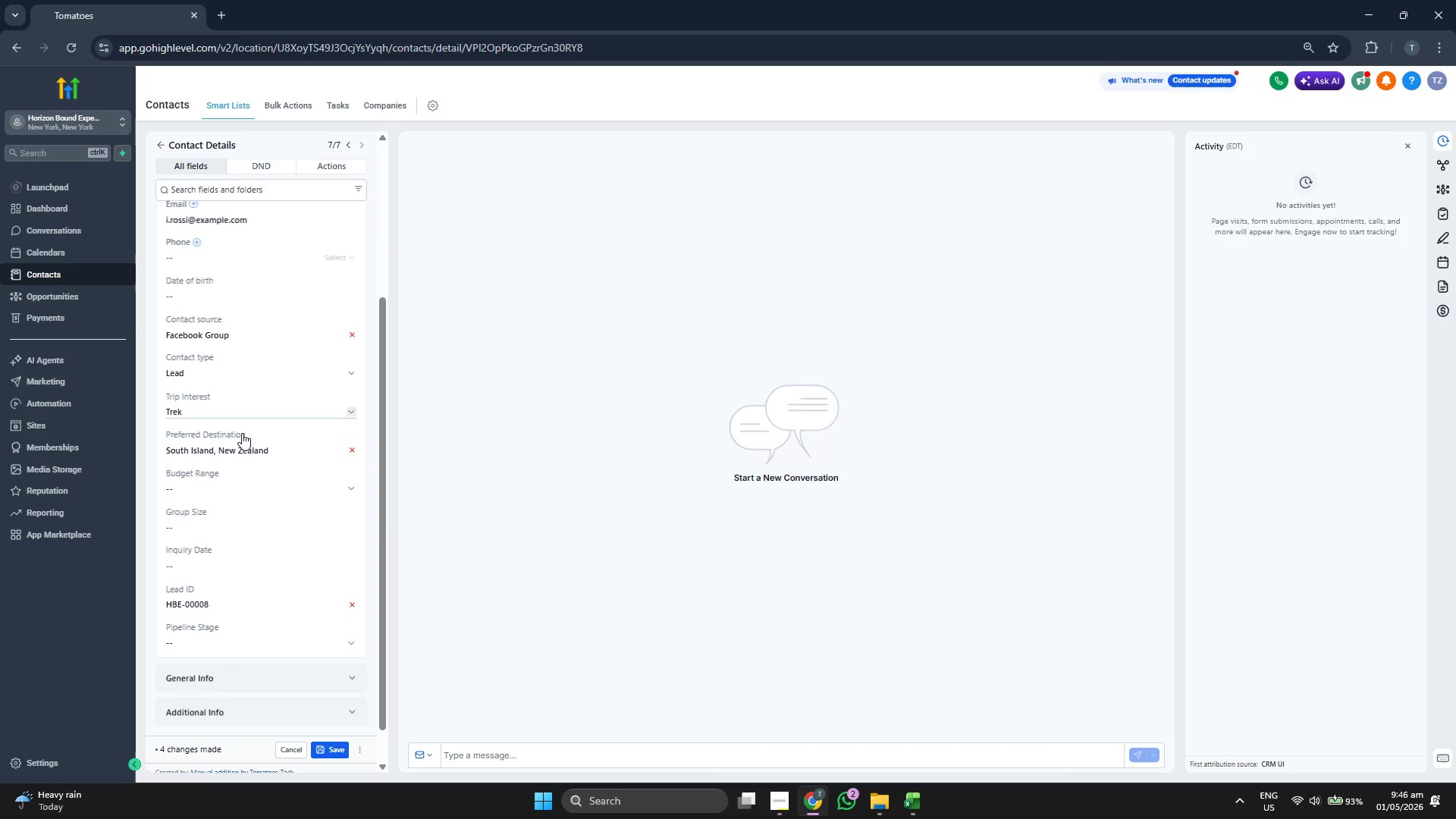 
left_click([250, 410])
 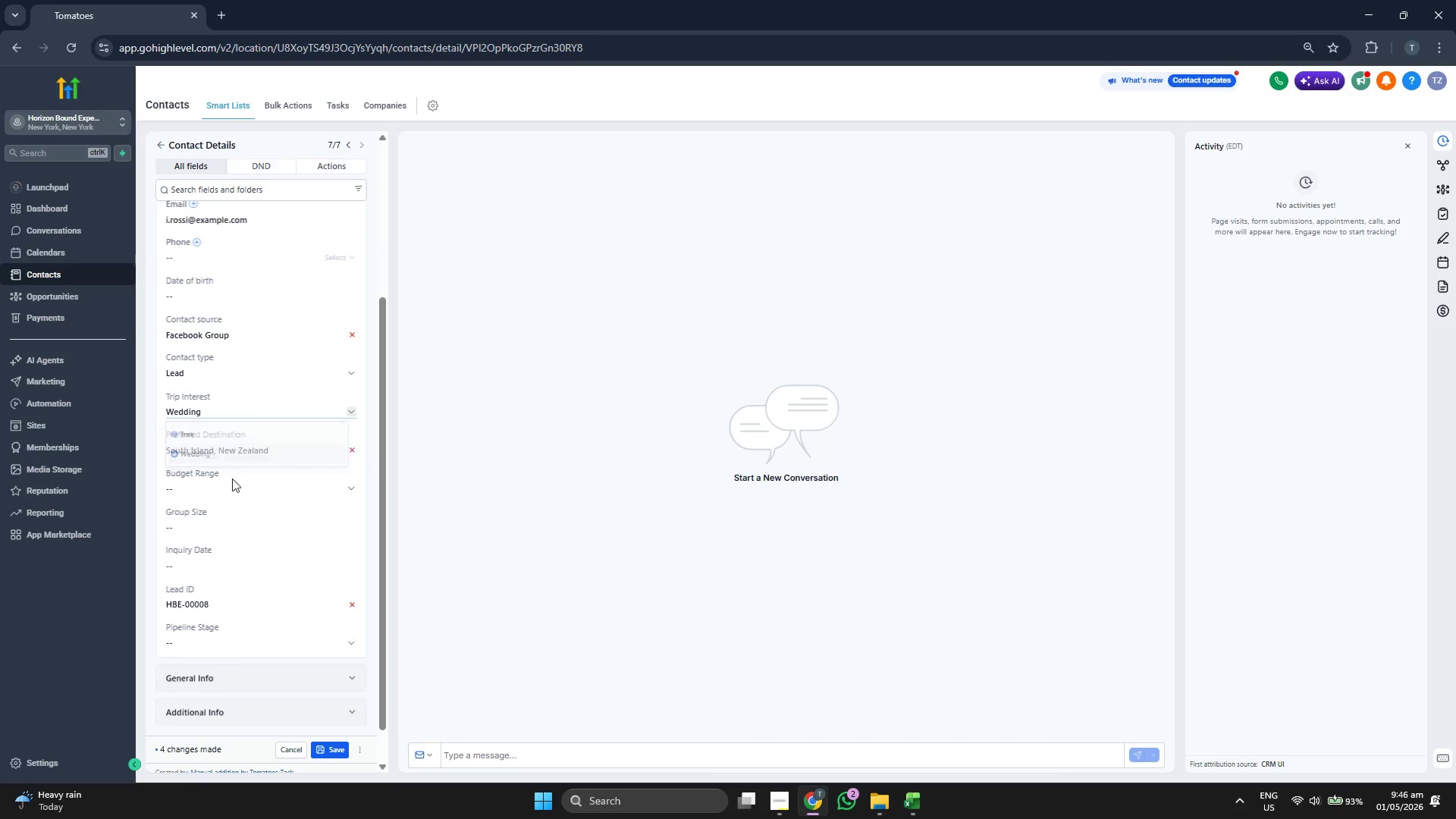 
double_click([228, 482])
 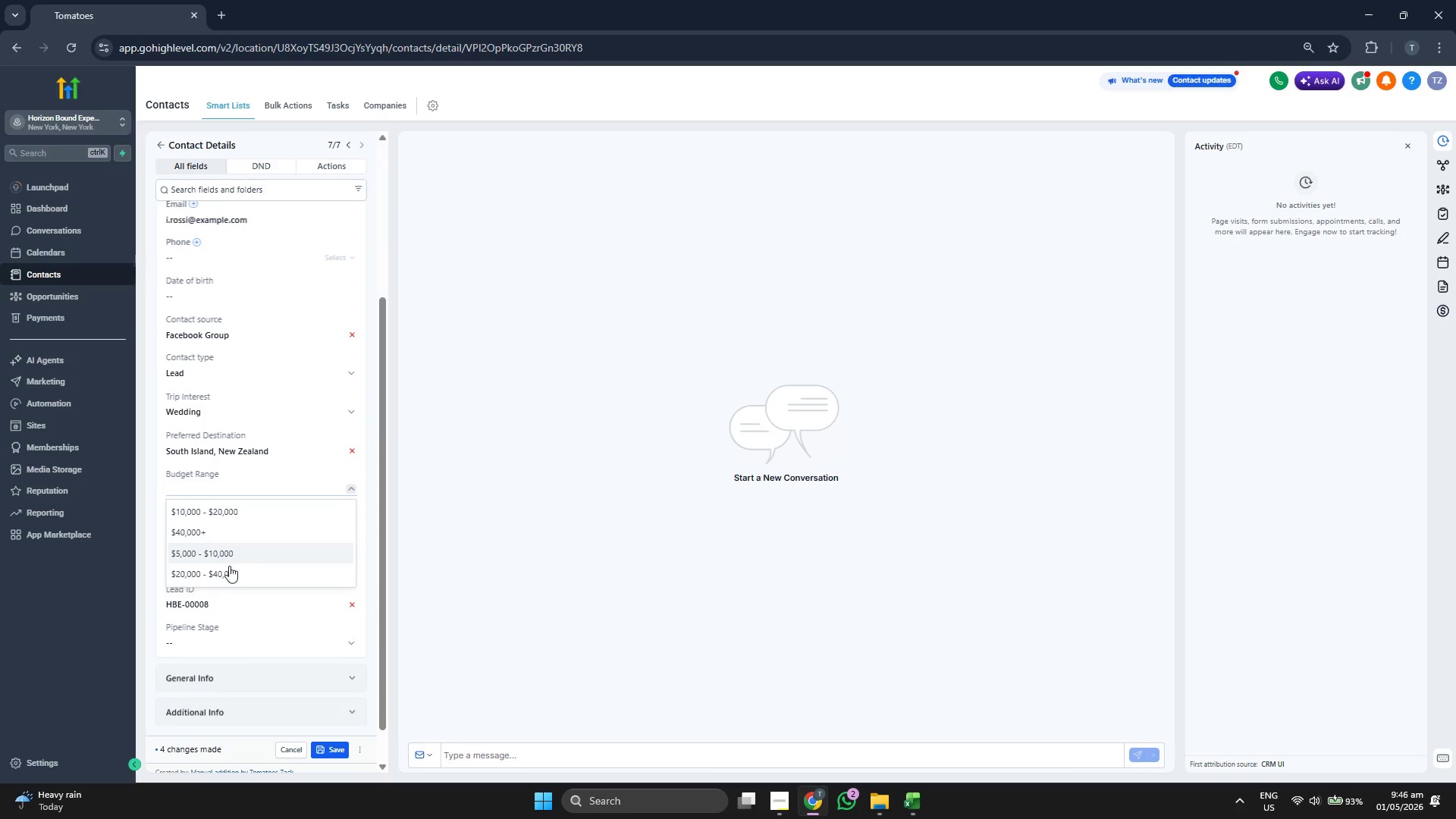 
left_click([228, 576])
 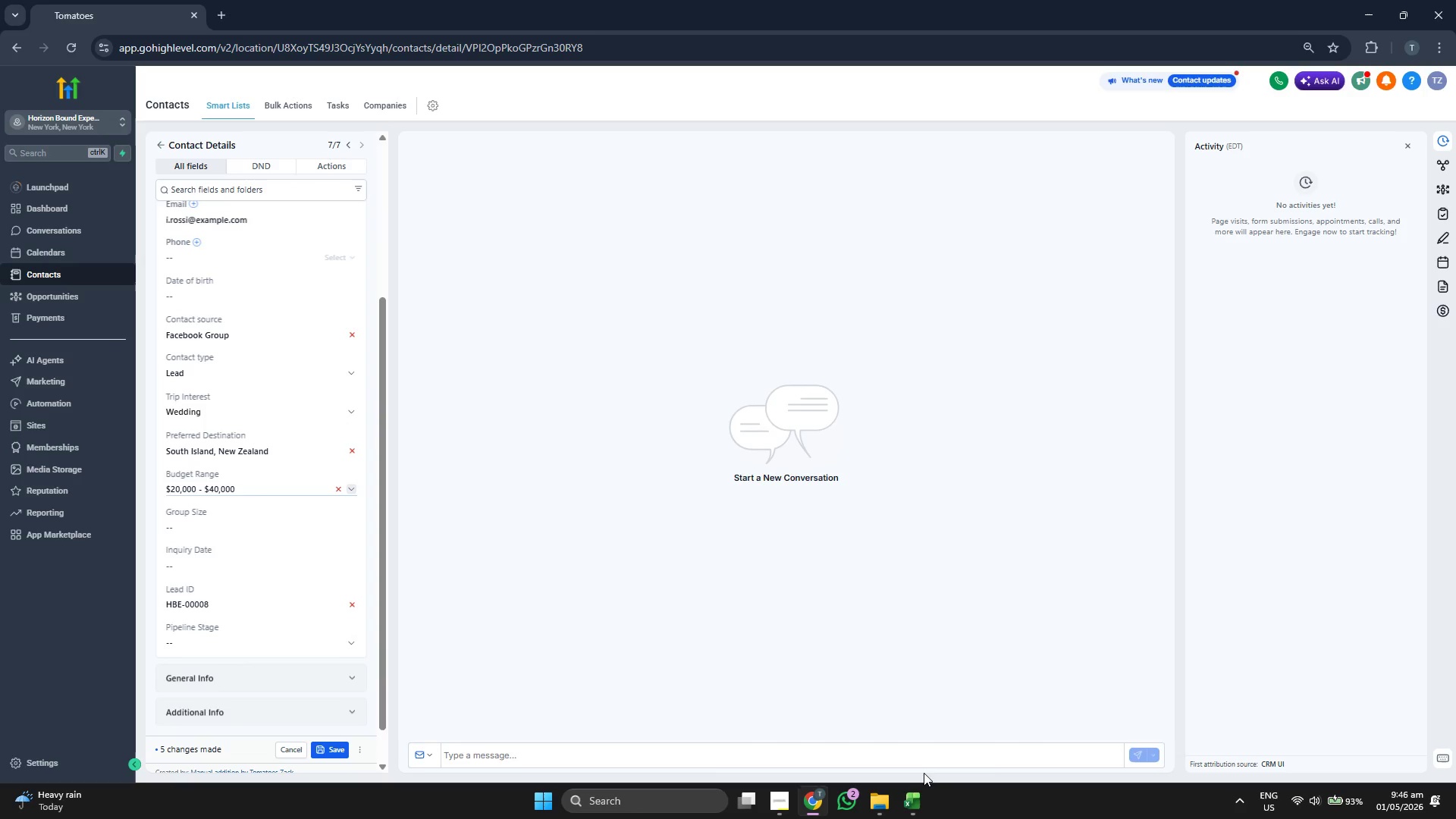 
left_click([915, 807])
 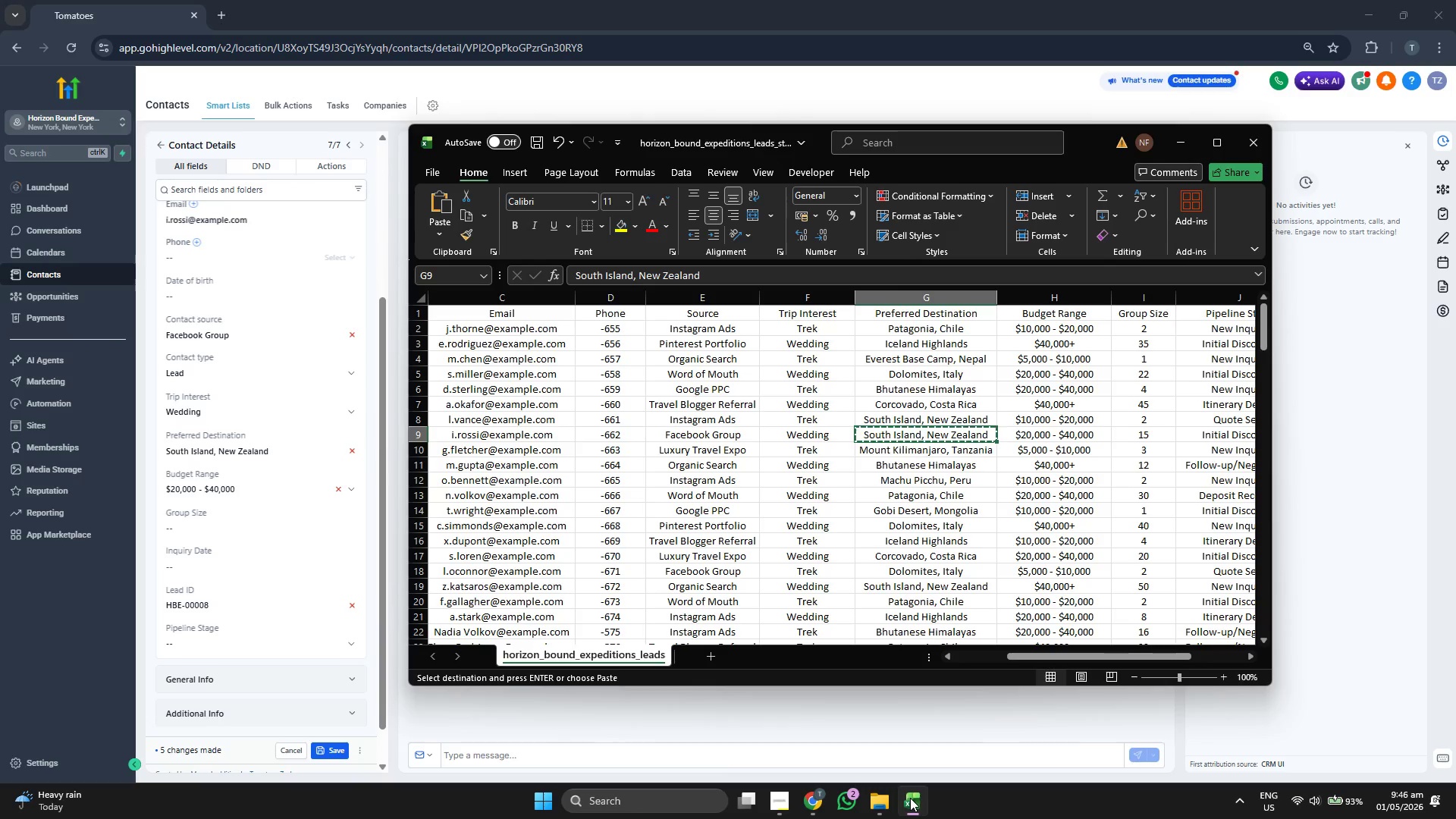 
key(ArrowRight)
 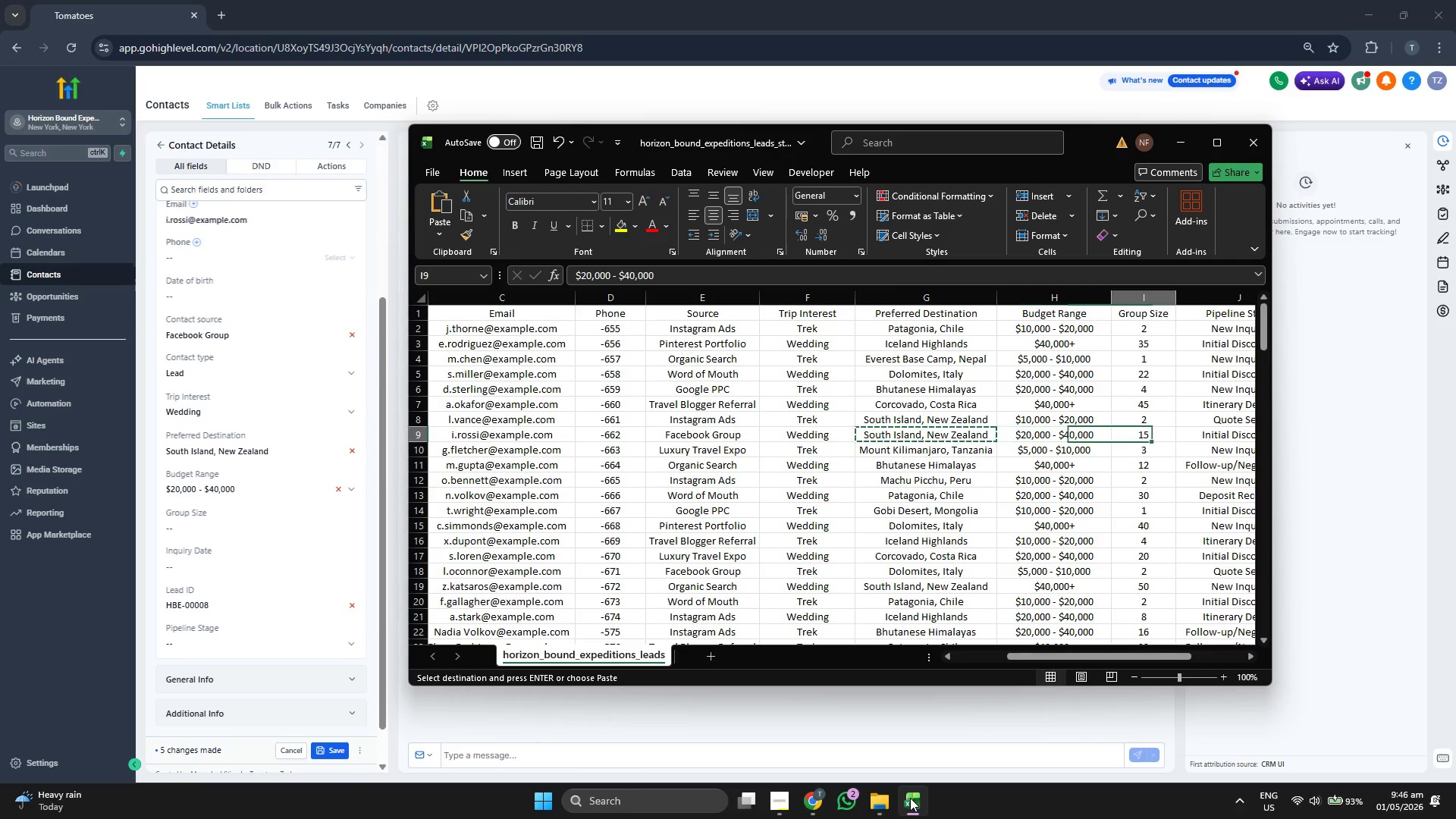 
key(ArrowRight)
 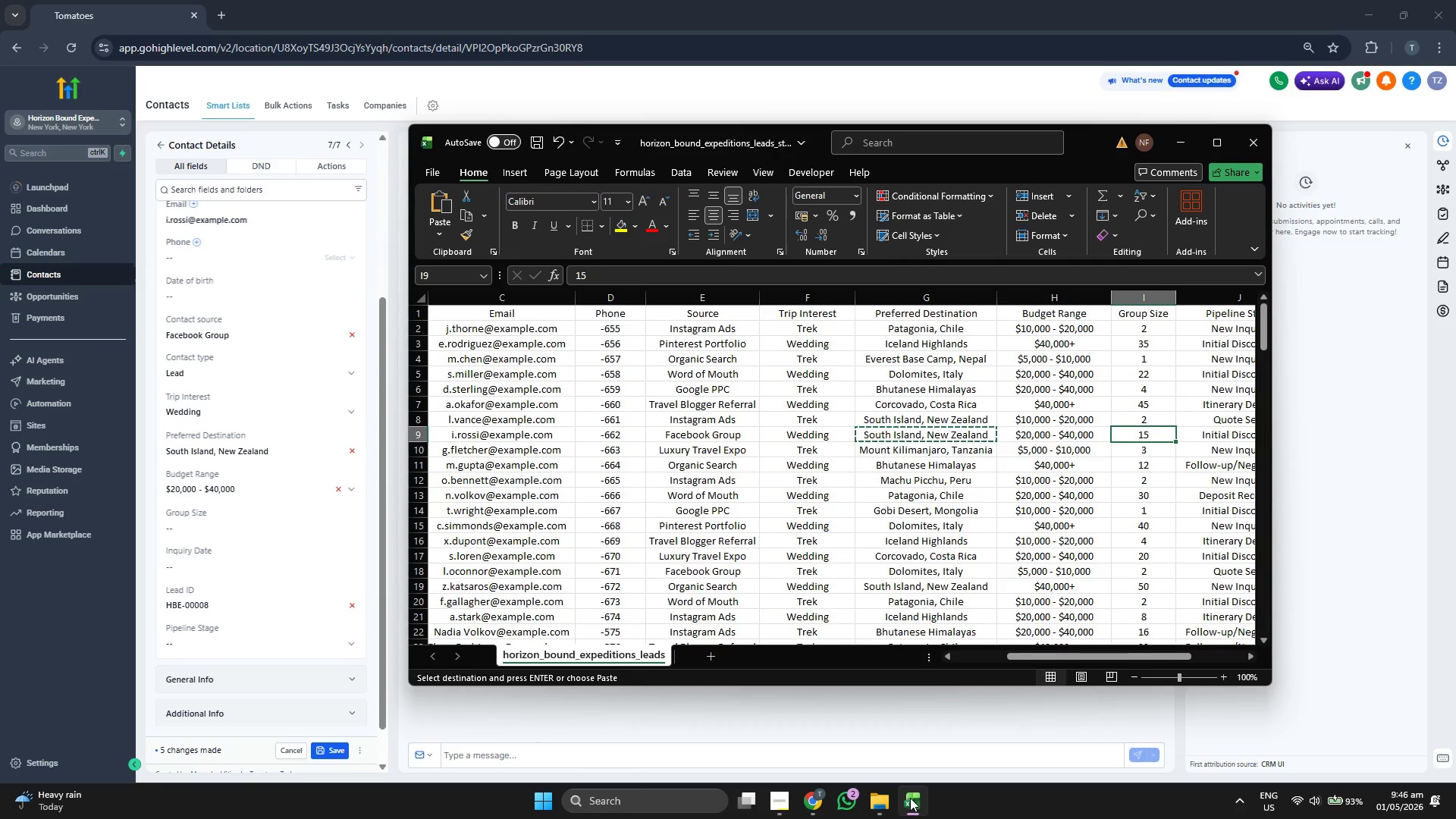 
key(ArrowRight)
 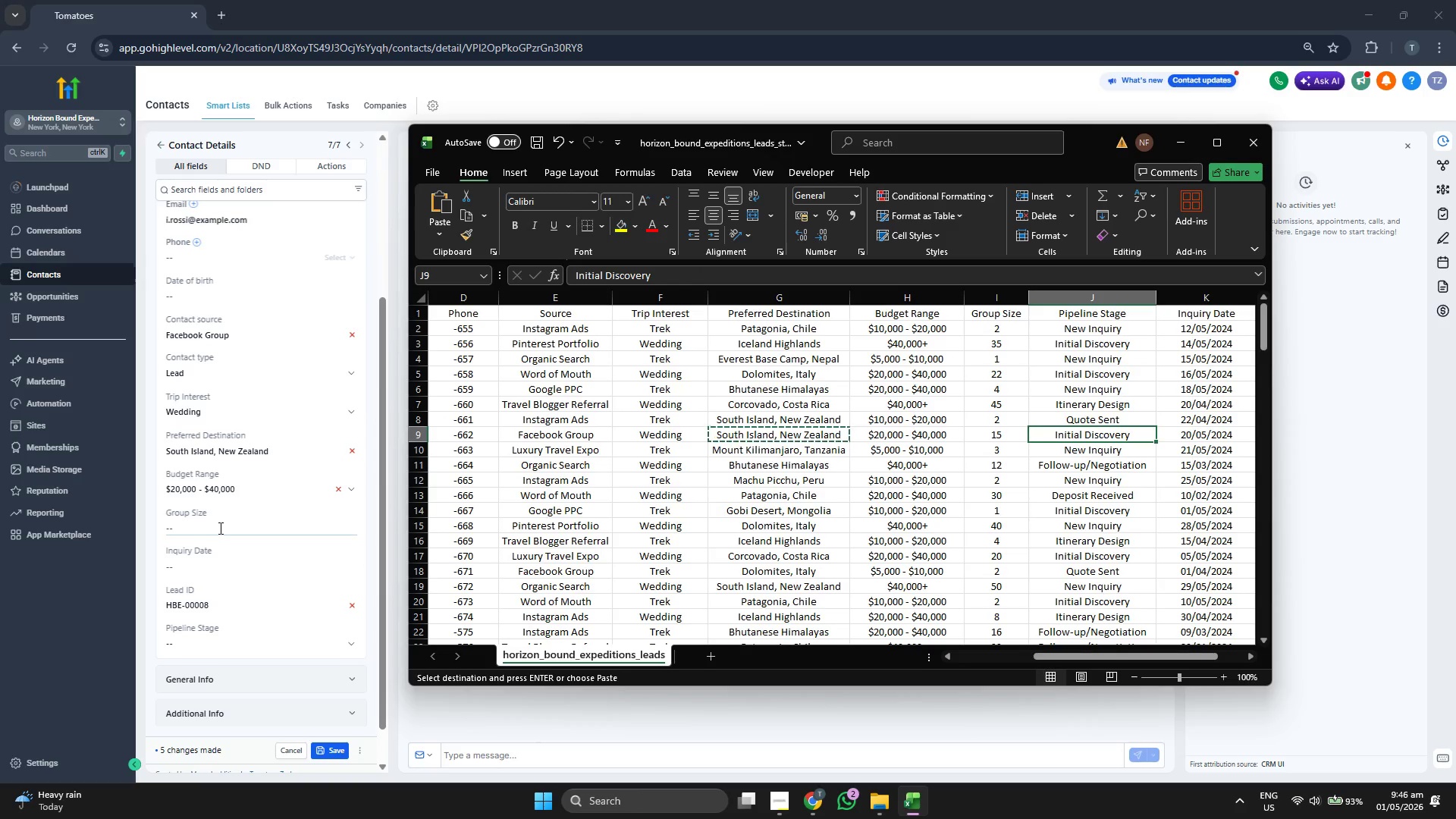 
left_click([219, 528])
 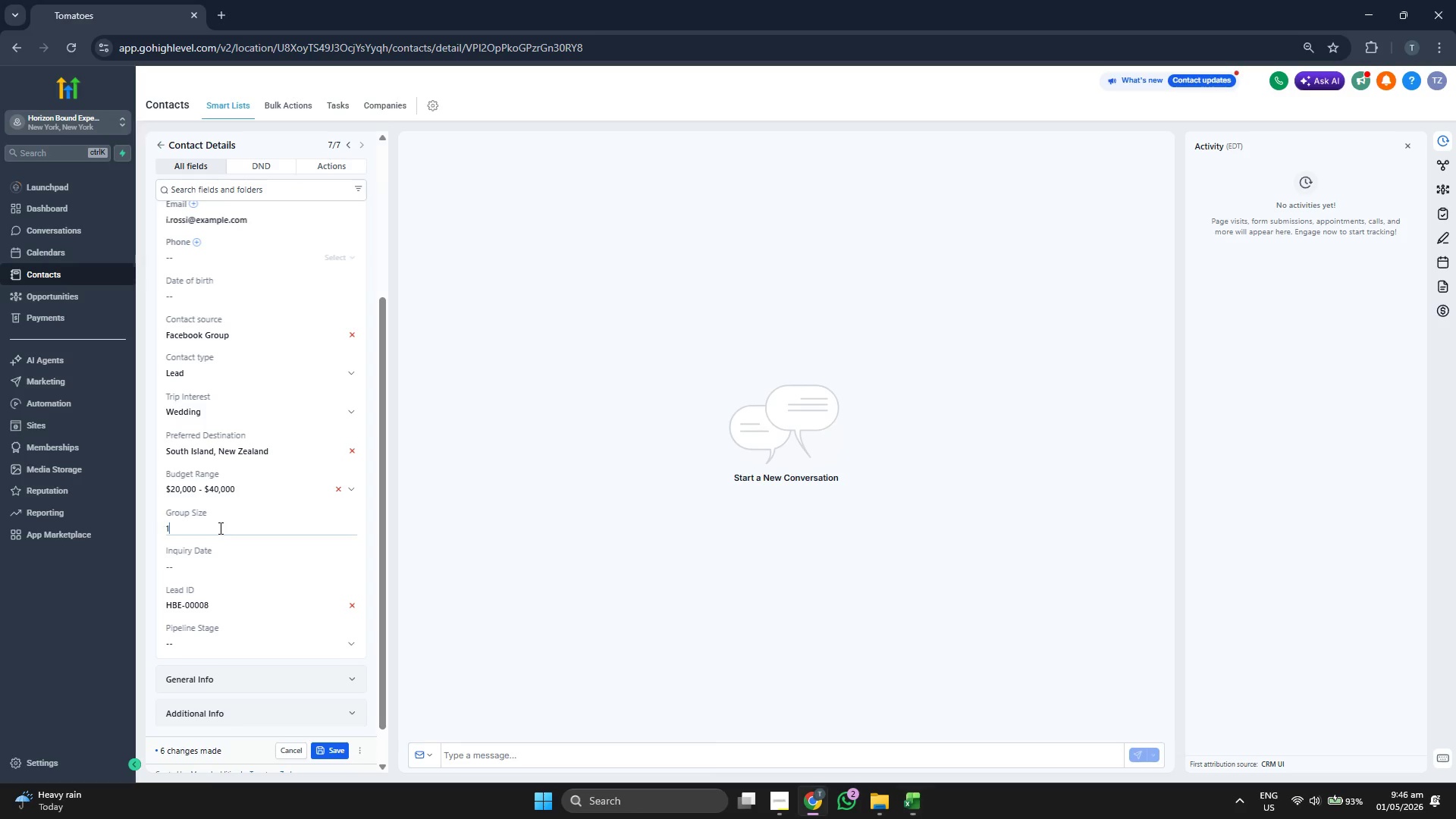 
type(15)
 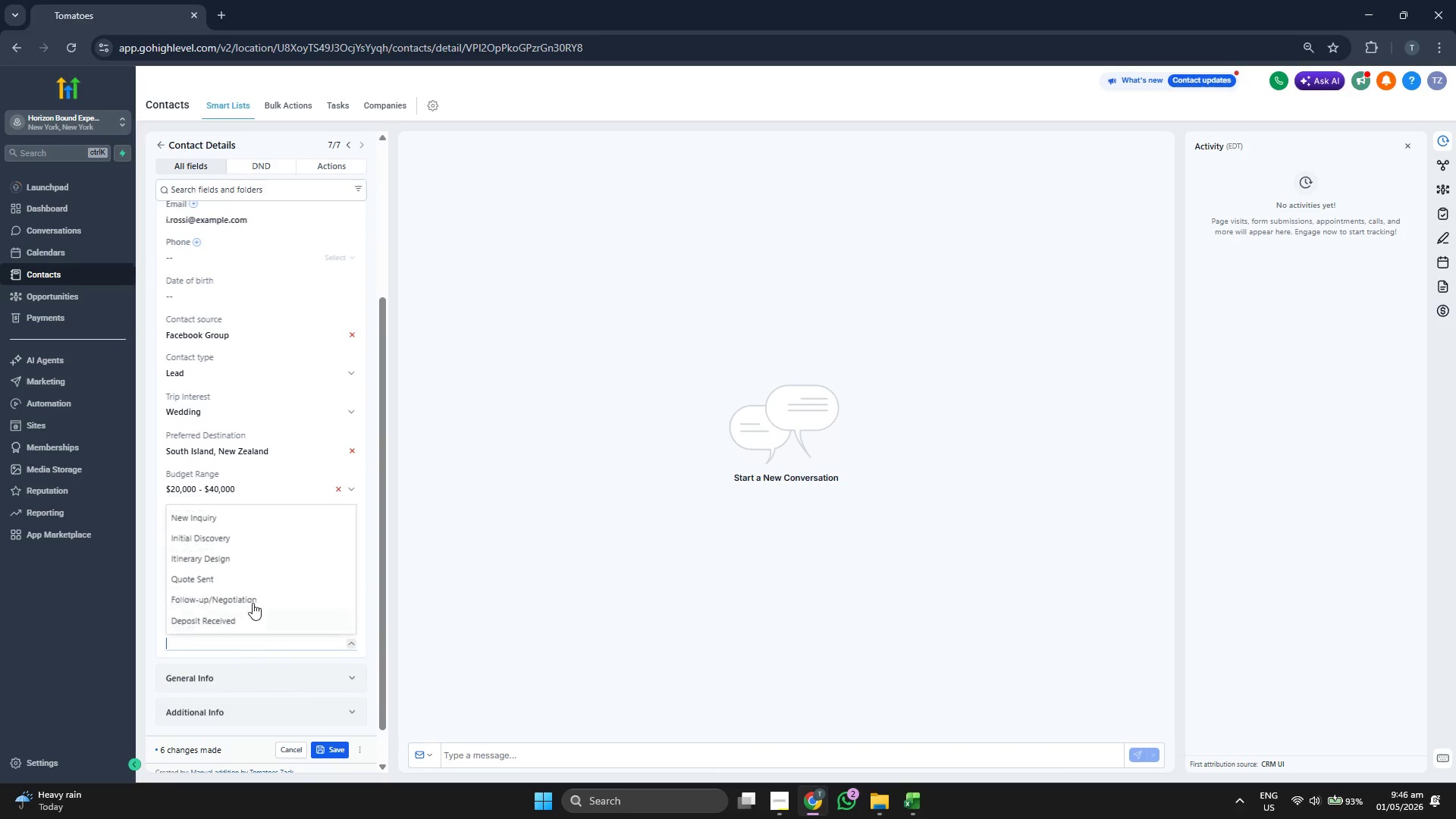 
left_click([245, 550])
 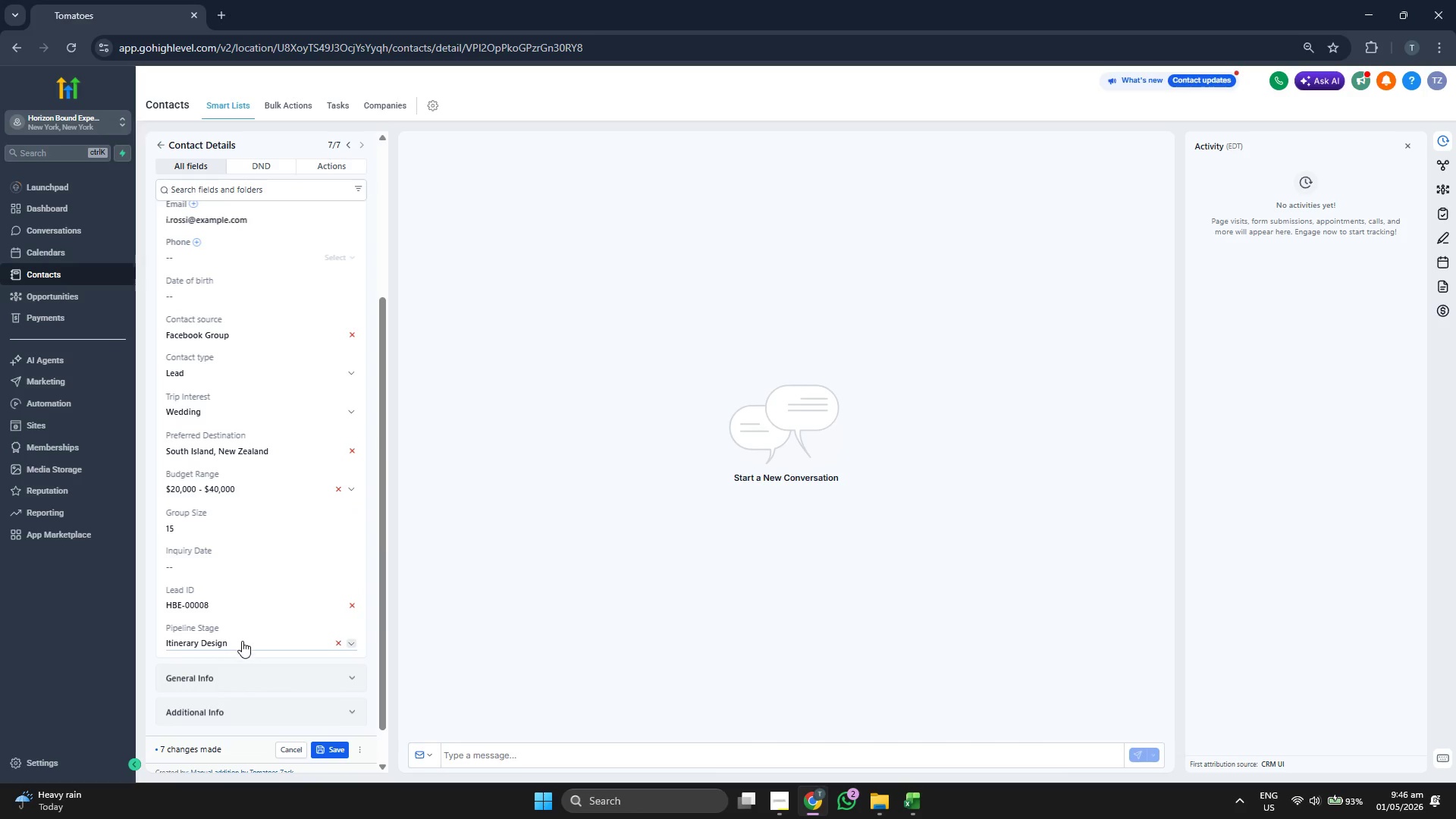 
left_click([242, 642])
 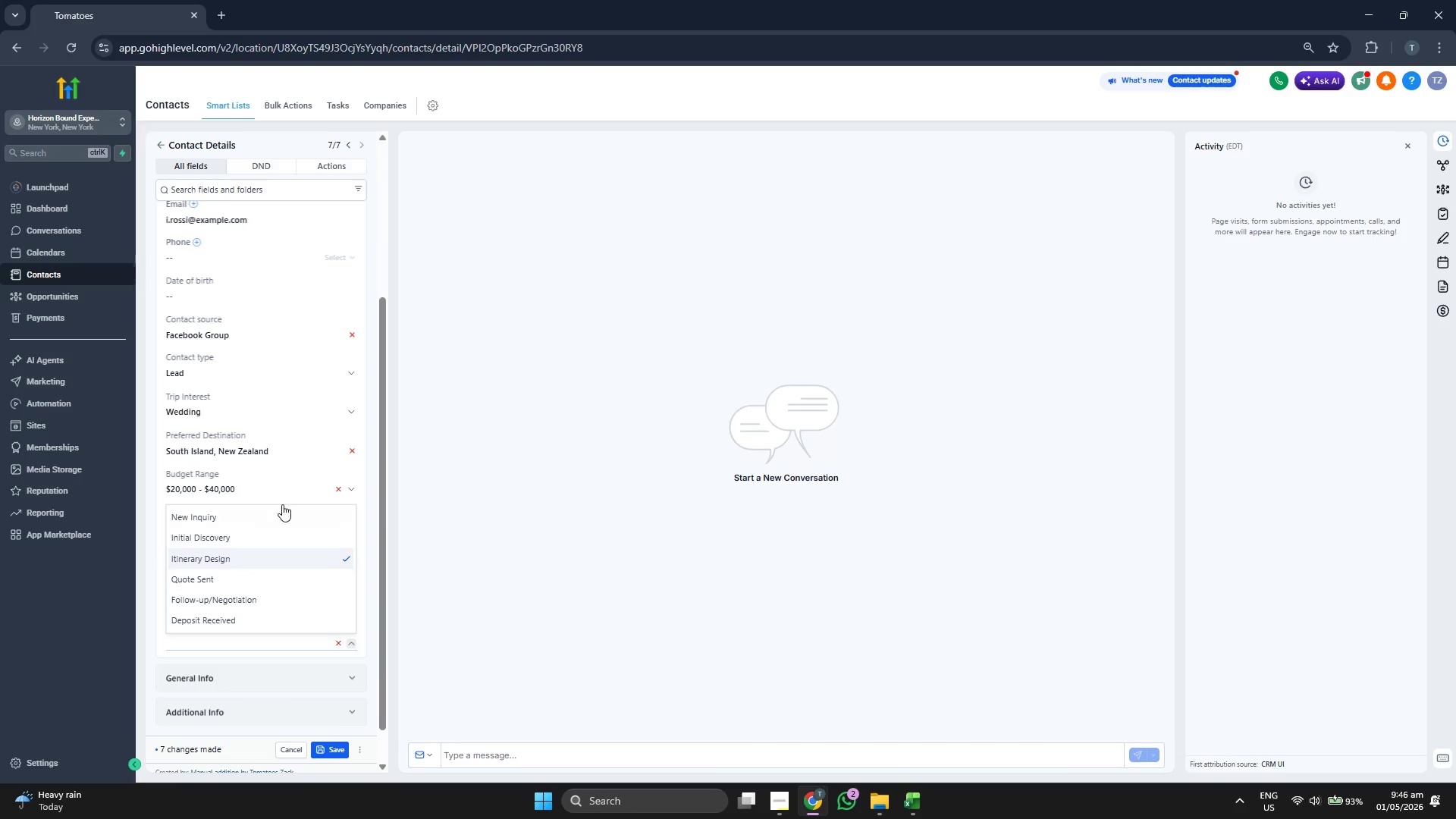 
left_click([289, 488])
 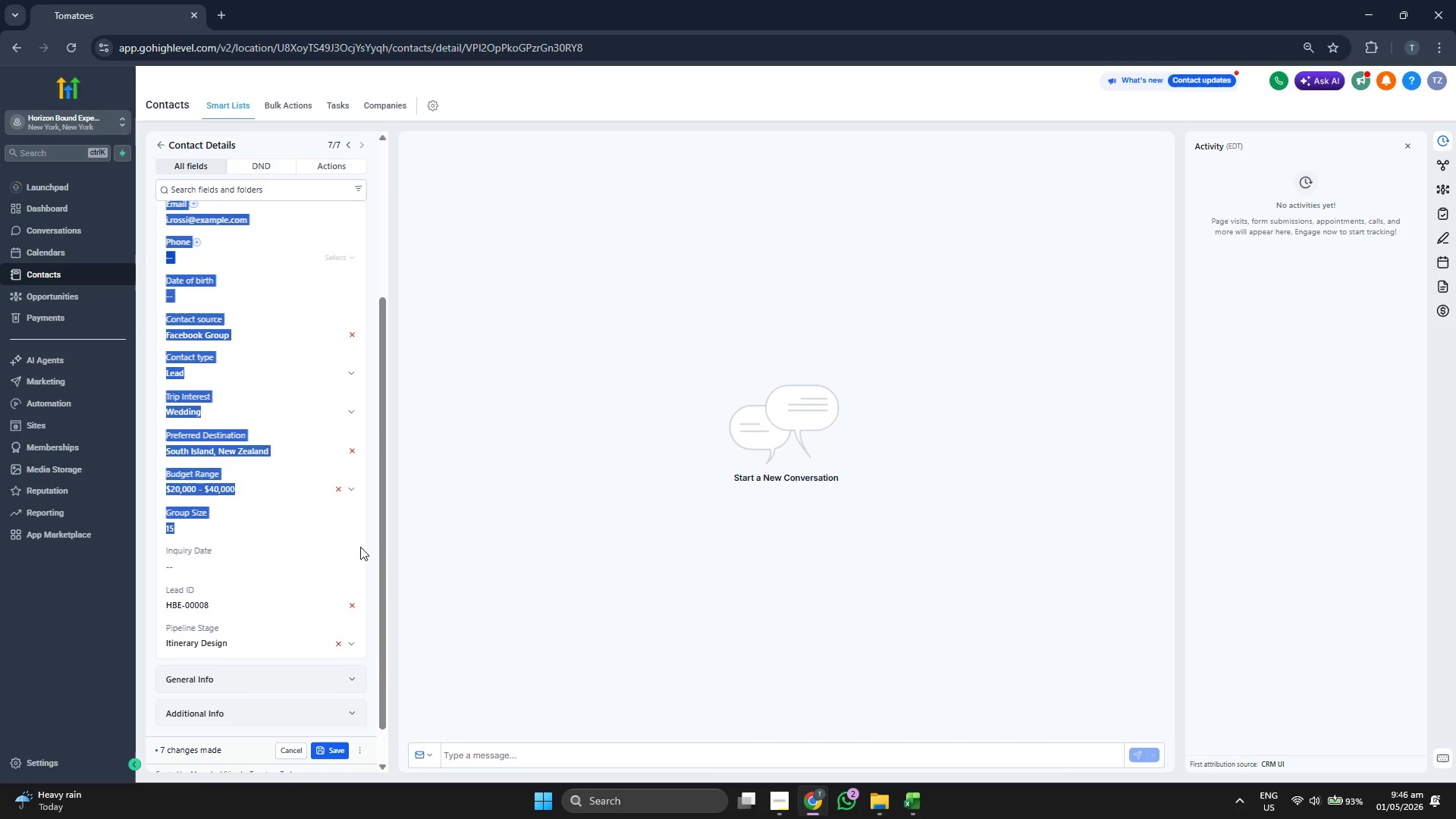 
double_click([371, 538])
 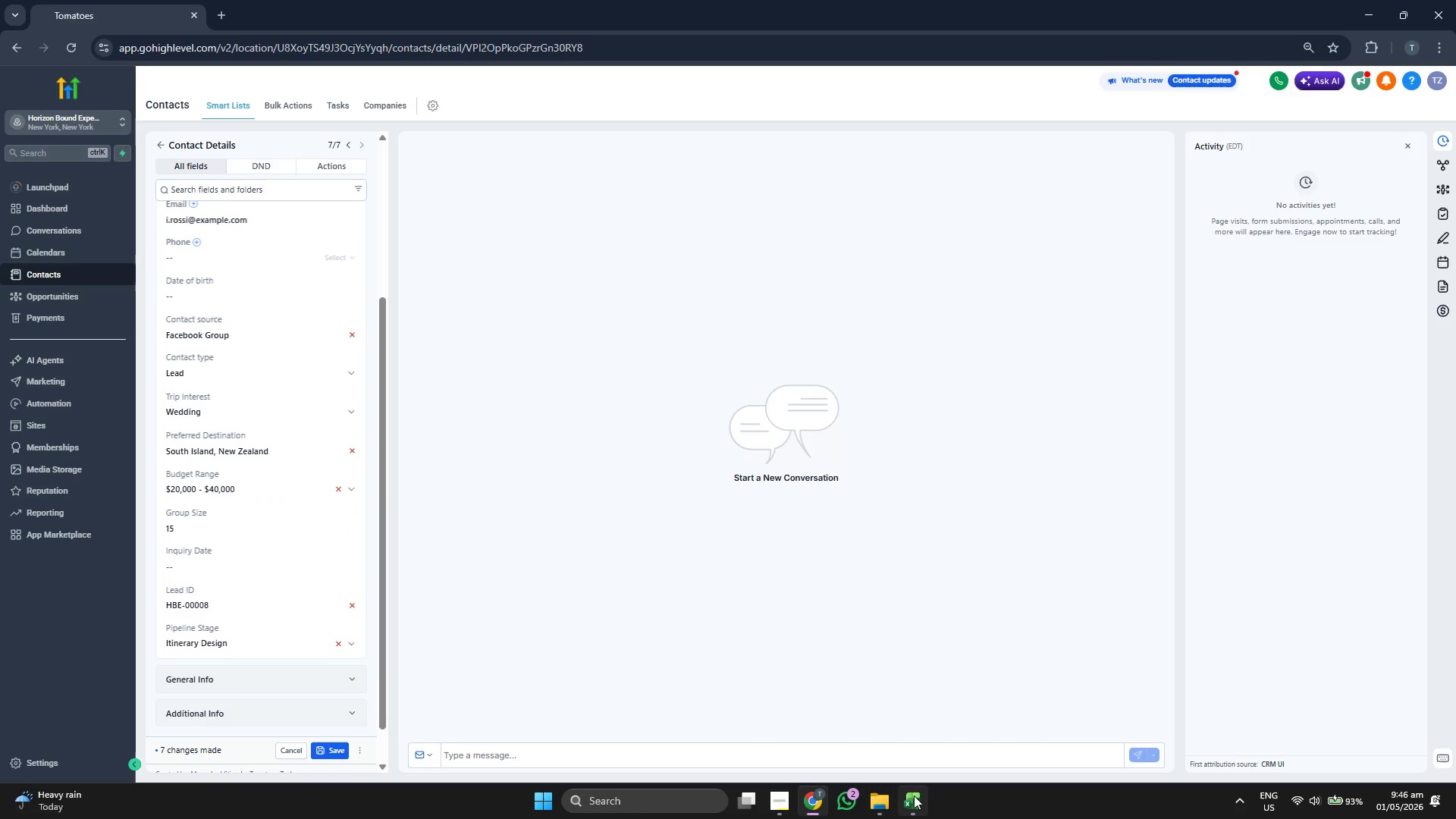 
left_click([914, 795])
 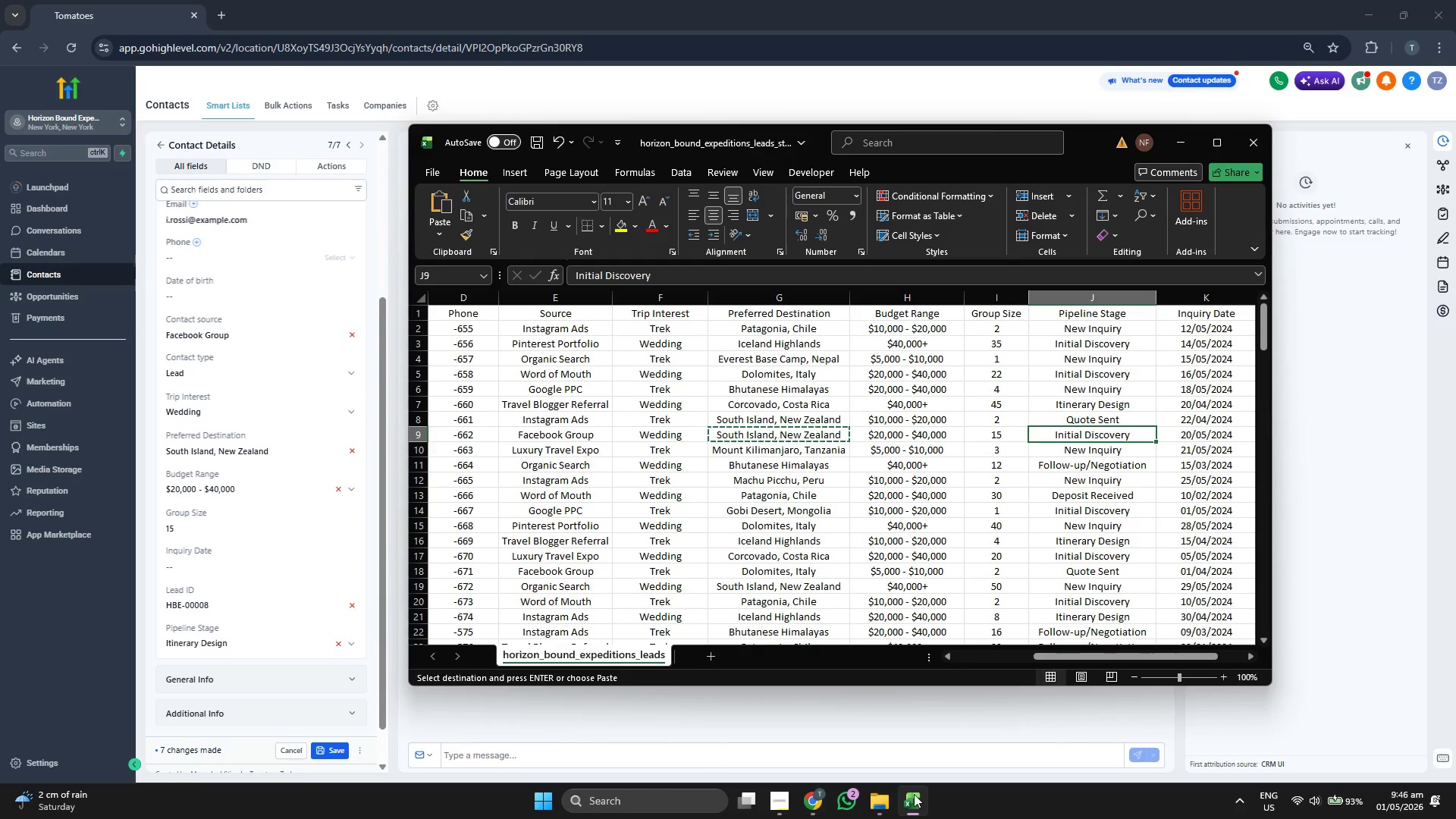 
left_click([253, 648])
 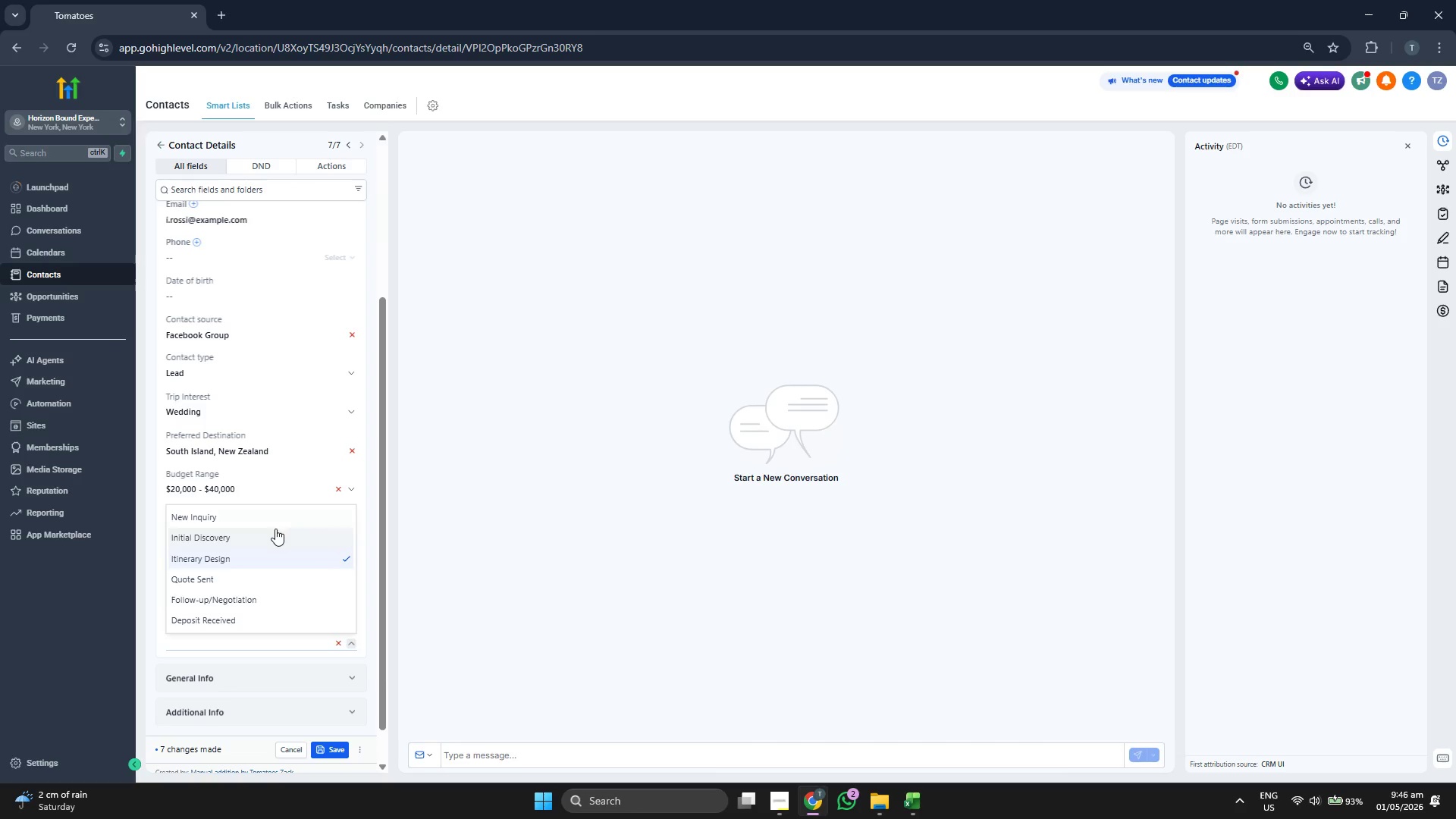 
left_click([275, 529])
 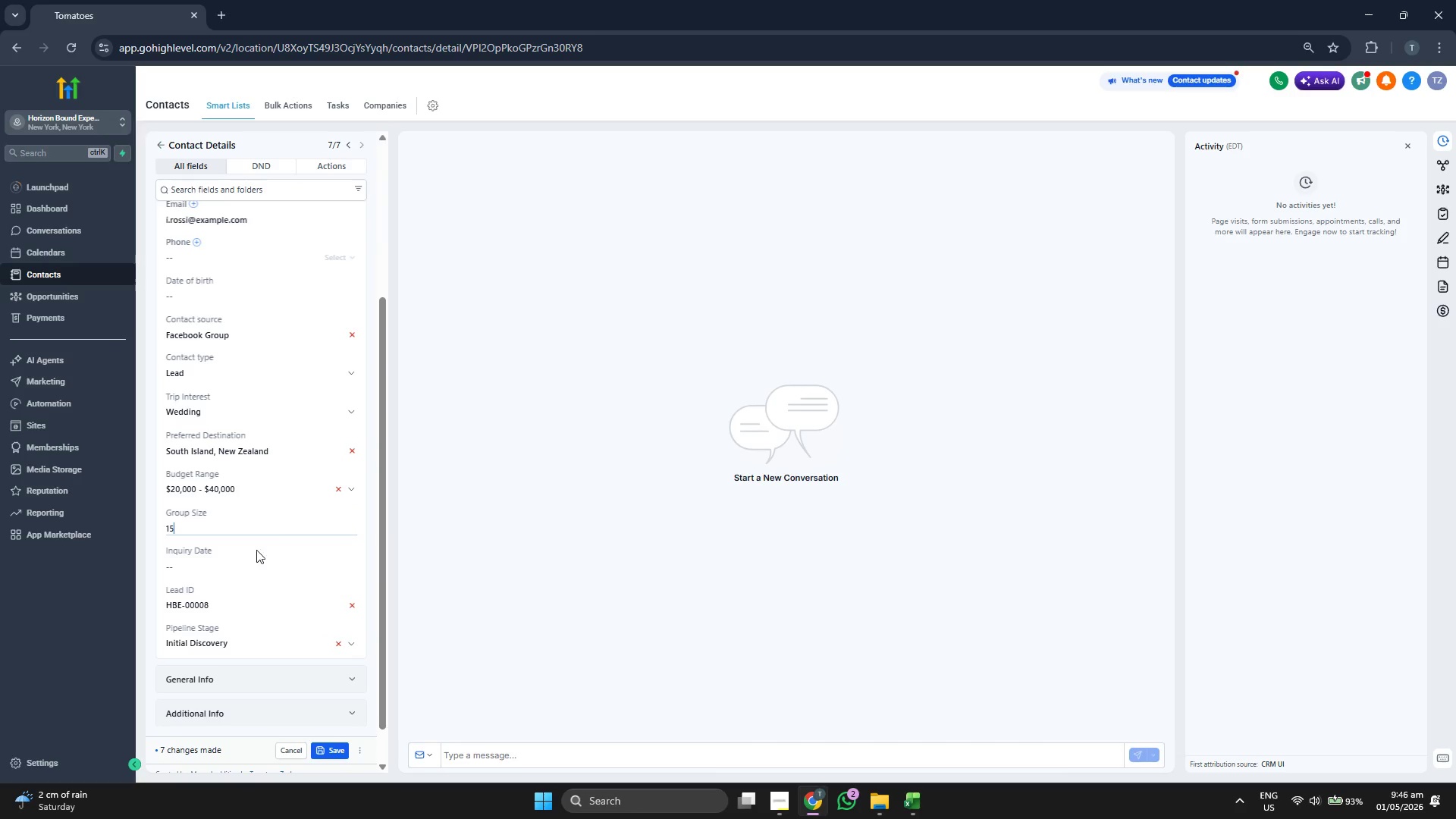 
left_click([249, 567])
 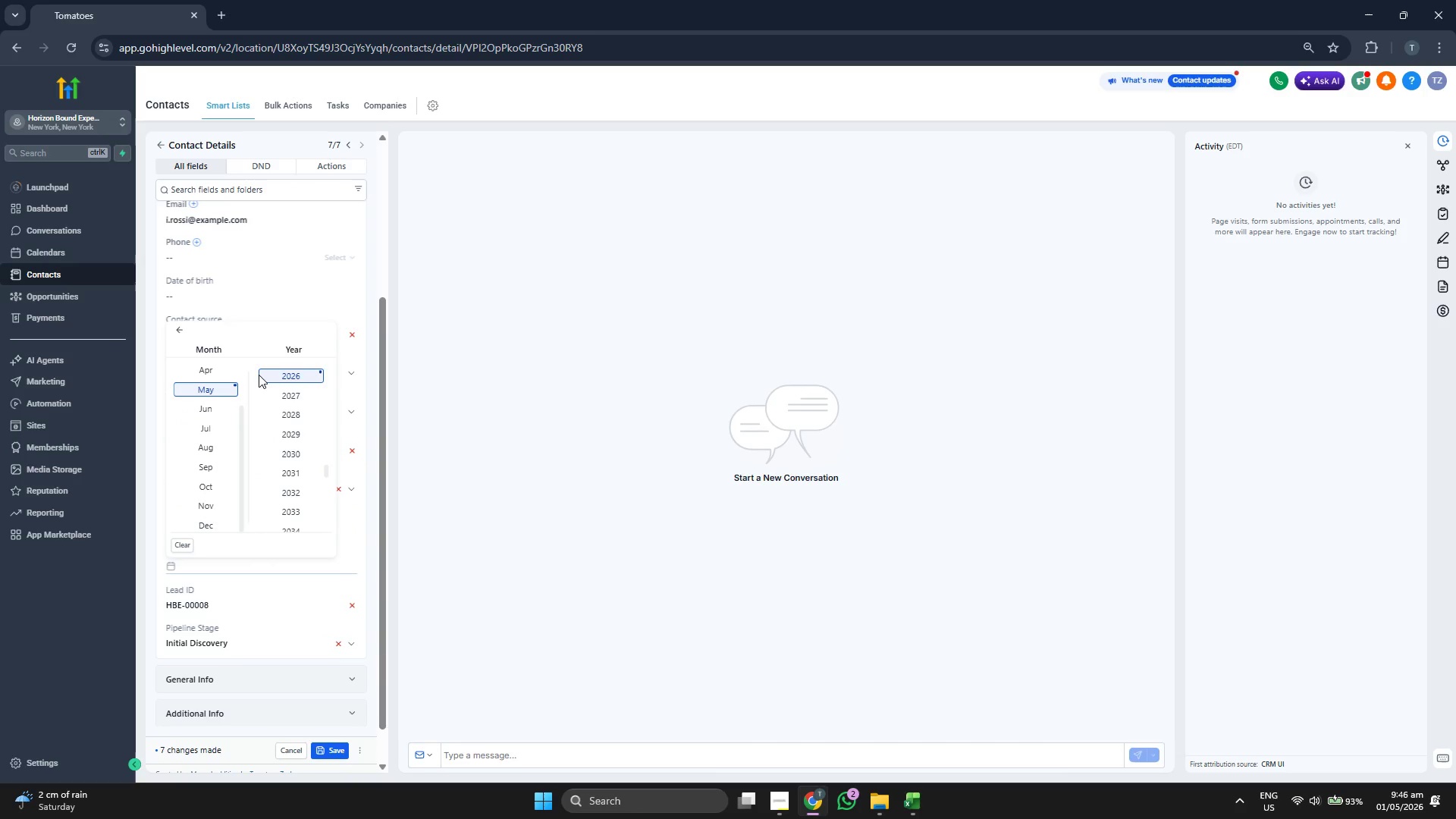 
scroll: coordinate [275, 406], scroll_direction: up, amount: 1.0
 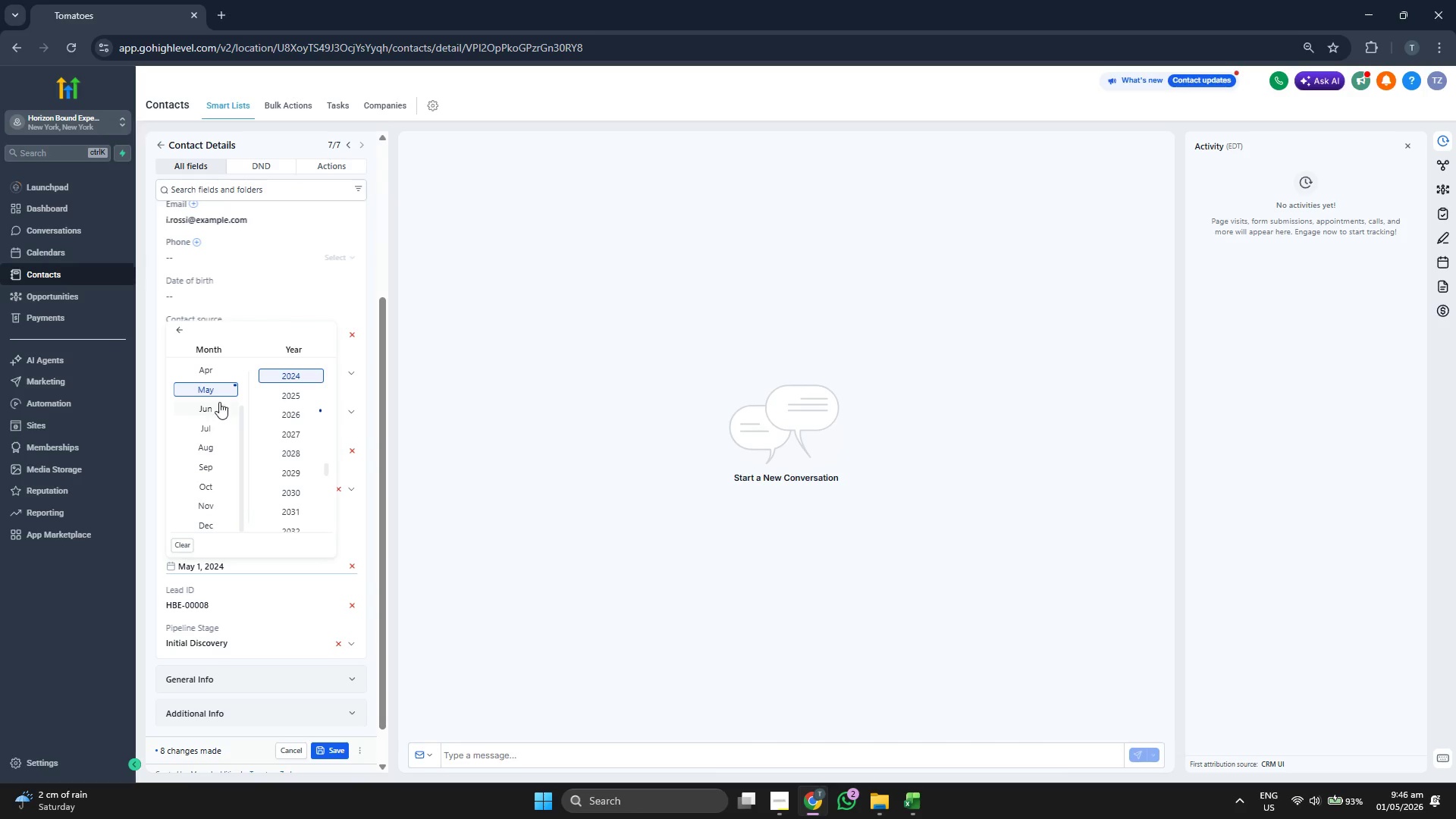 
left_click([214, 376])
 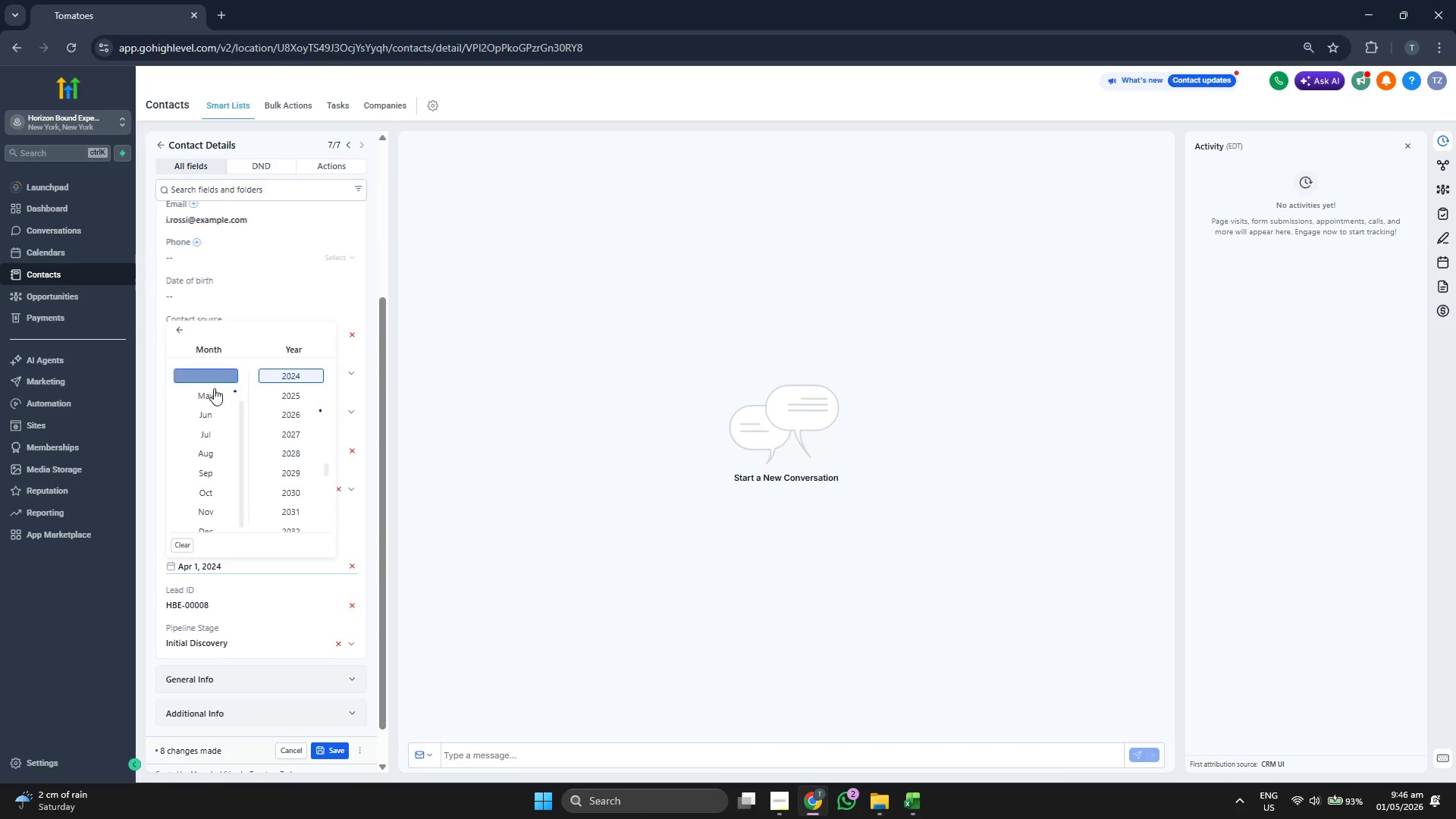 
left_click([215, 396])
 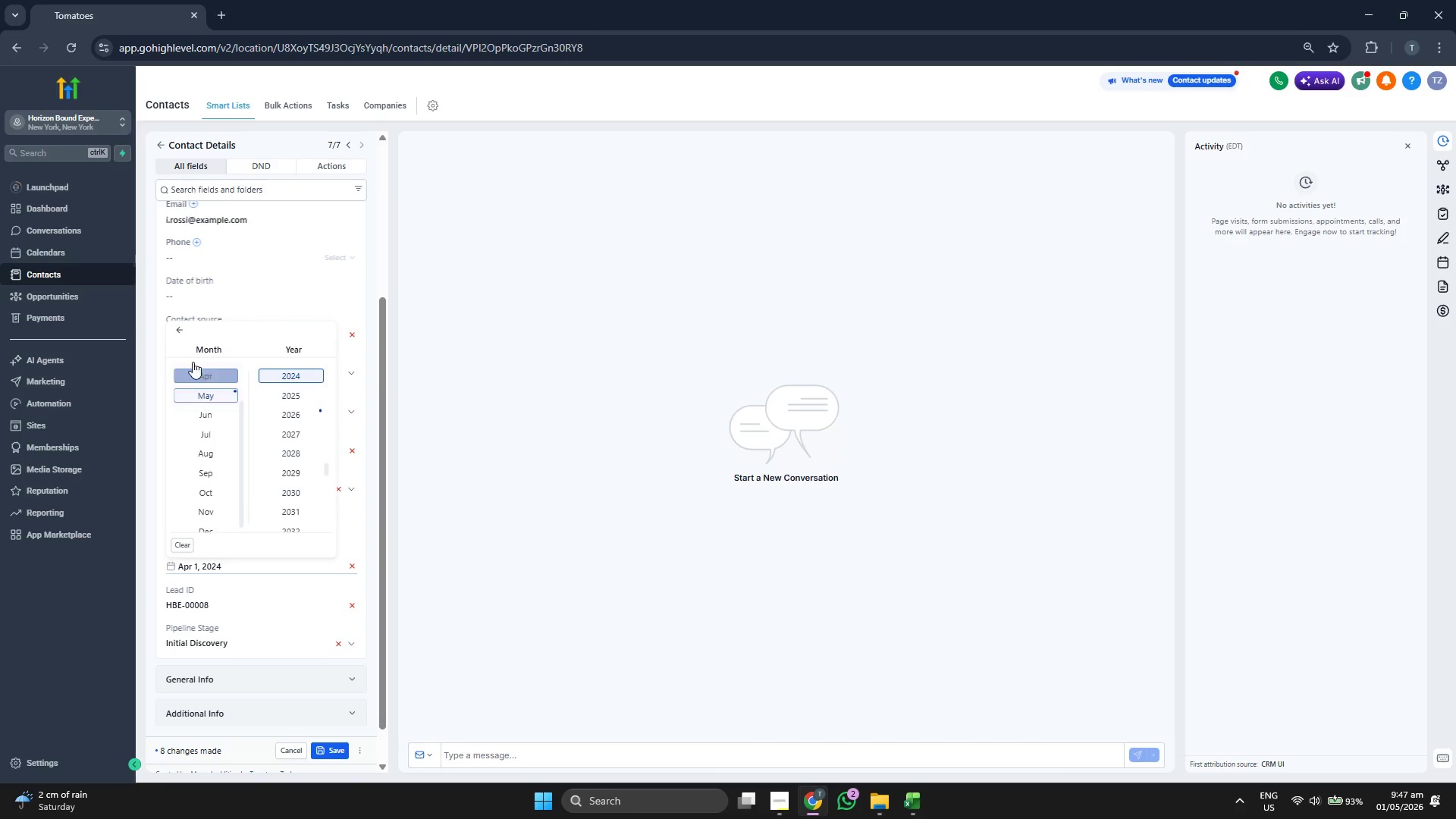 
double_click([169, 329])
 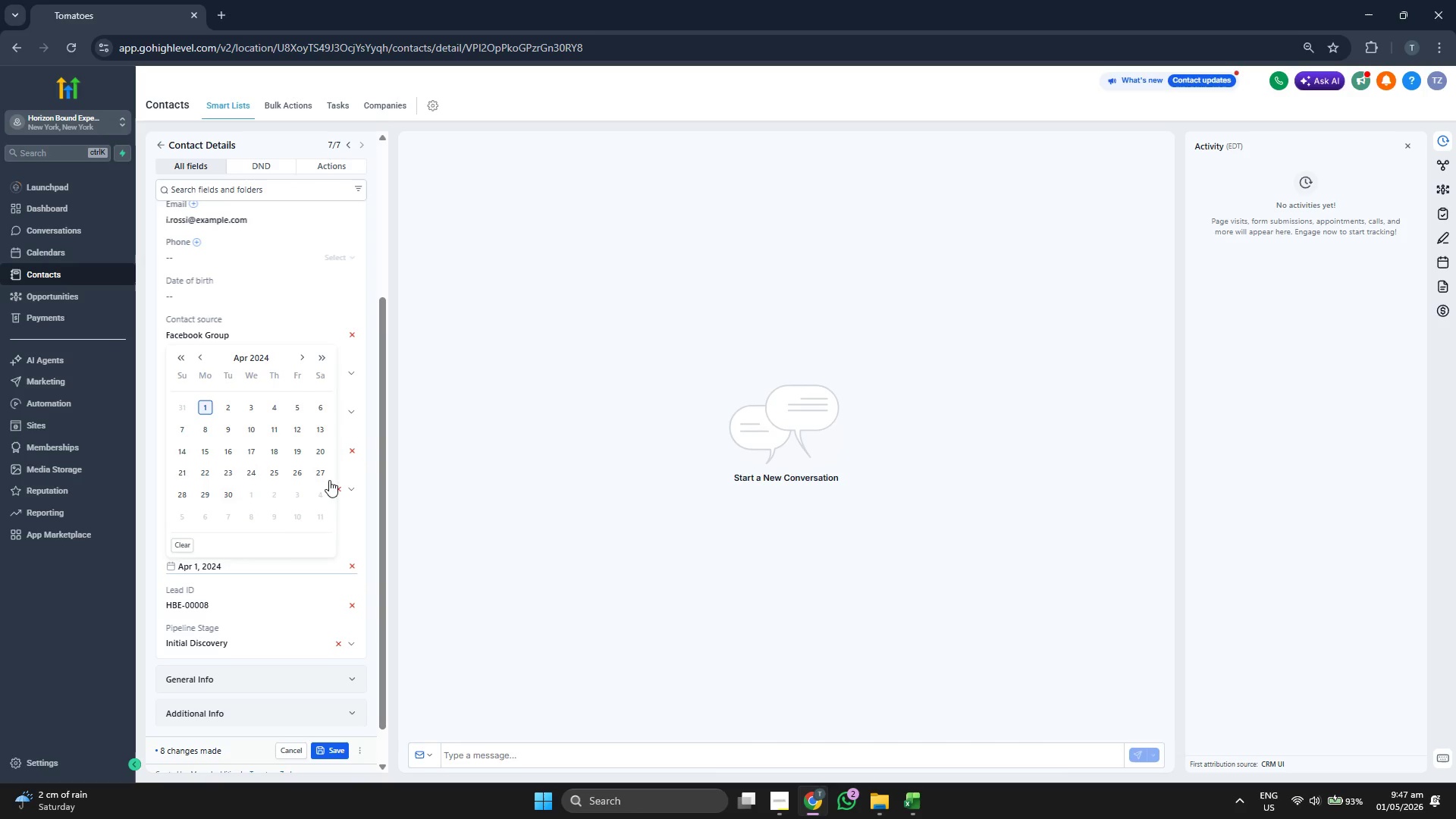 
left_click([320, 448])
 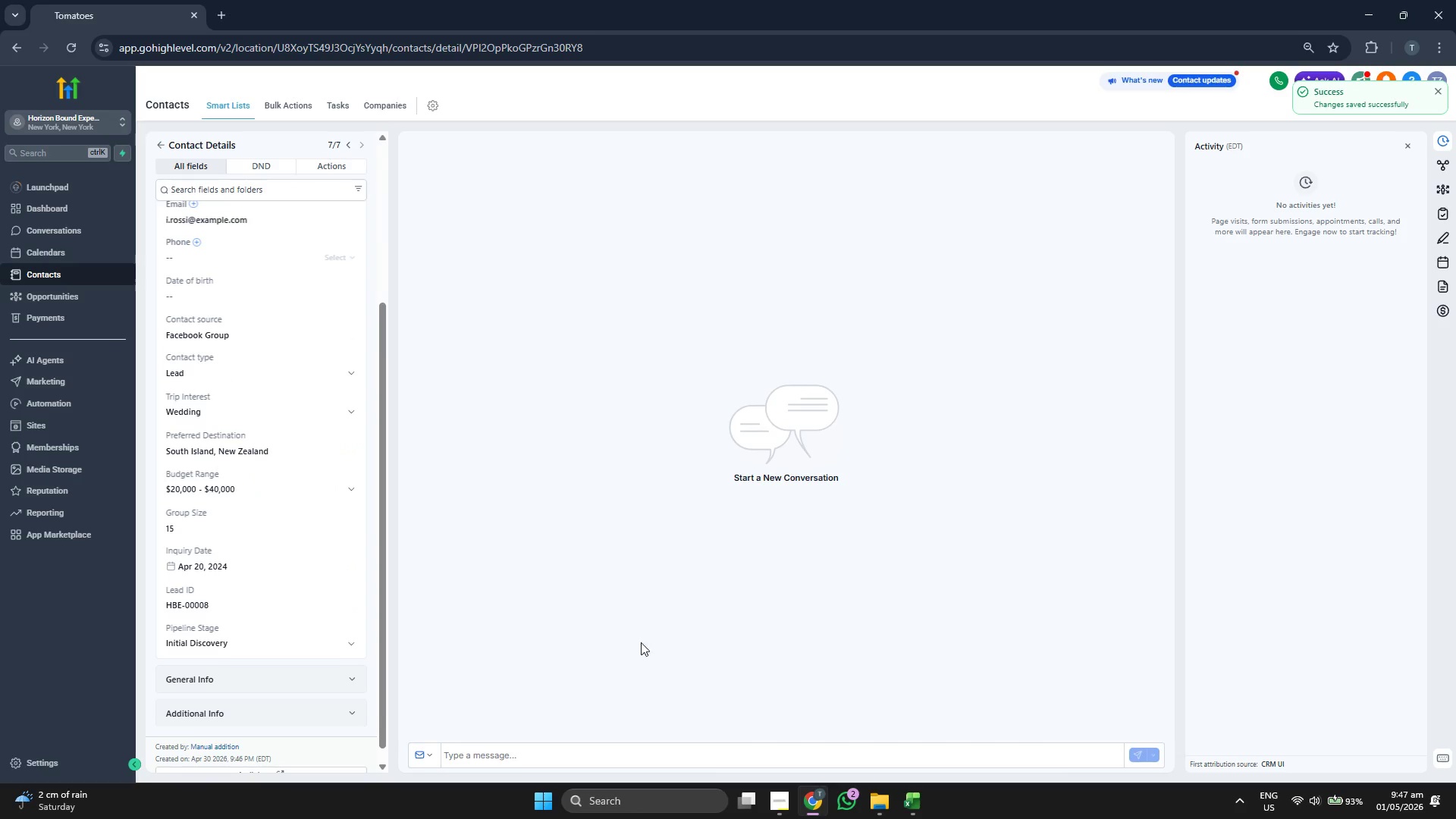 
scroll: coordinate [318, 458], scroll_direction: up, amount: 1.0
 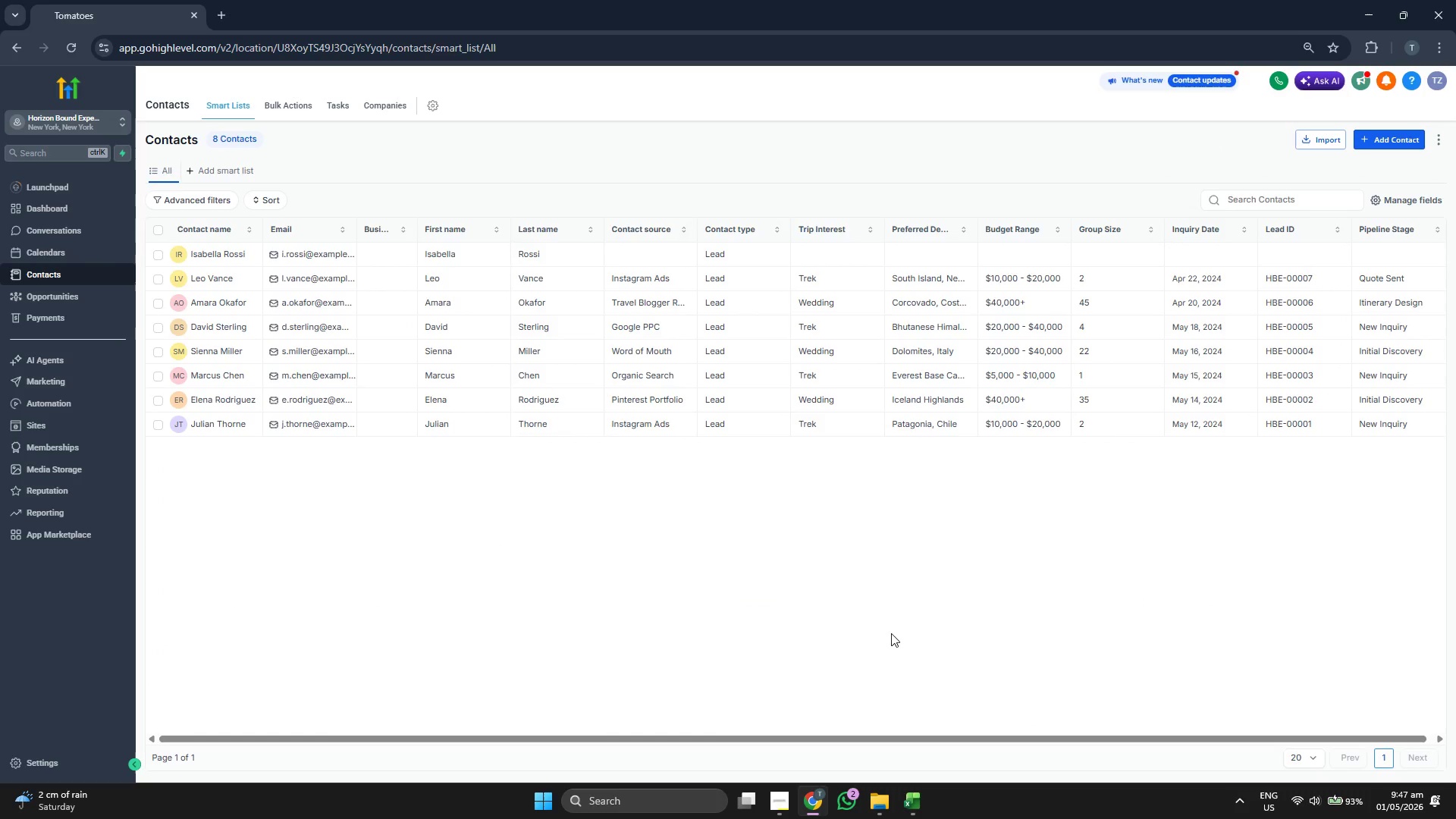 
wait(9.95)
 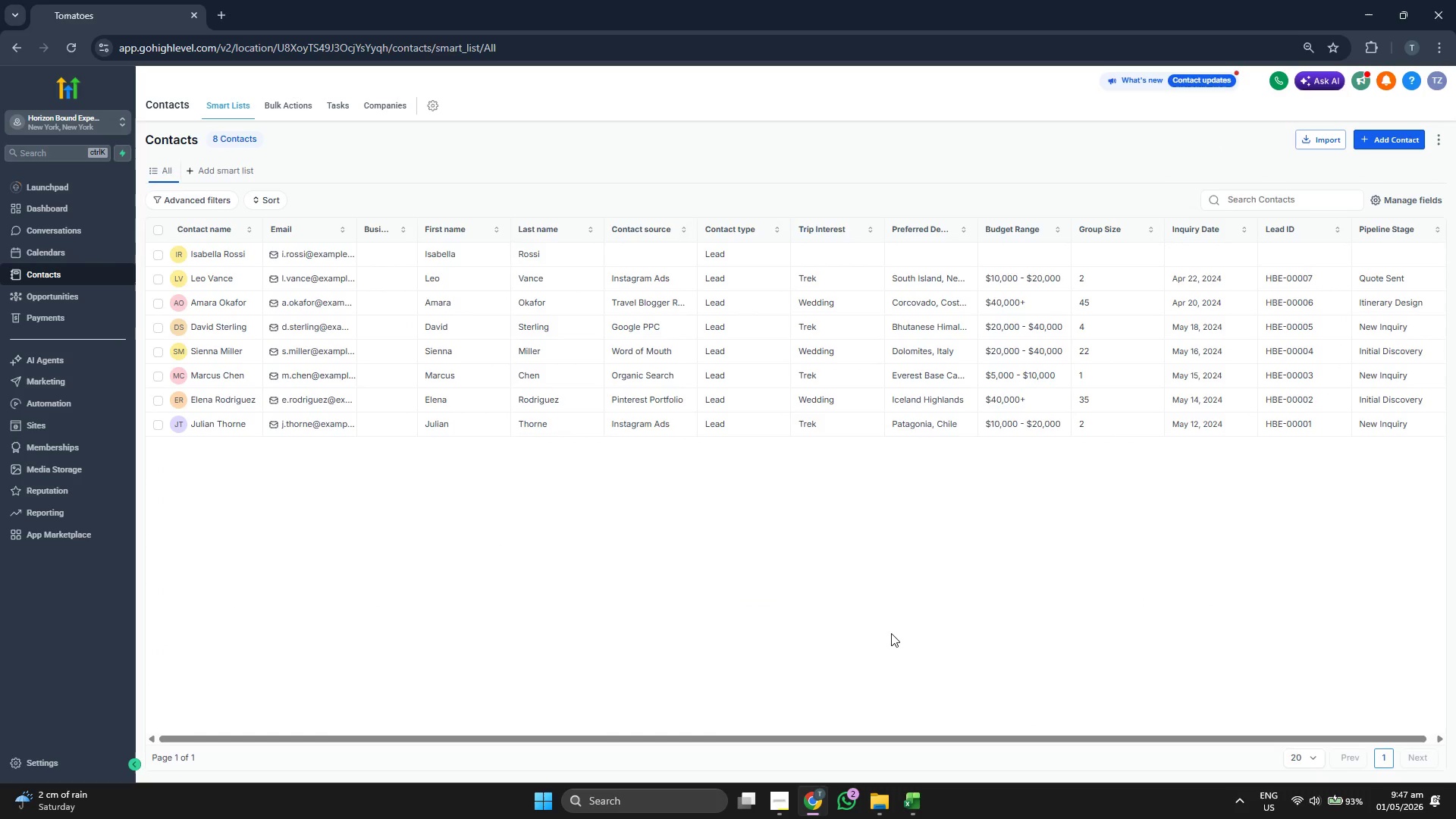 
left_click([1420, 206])
 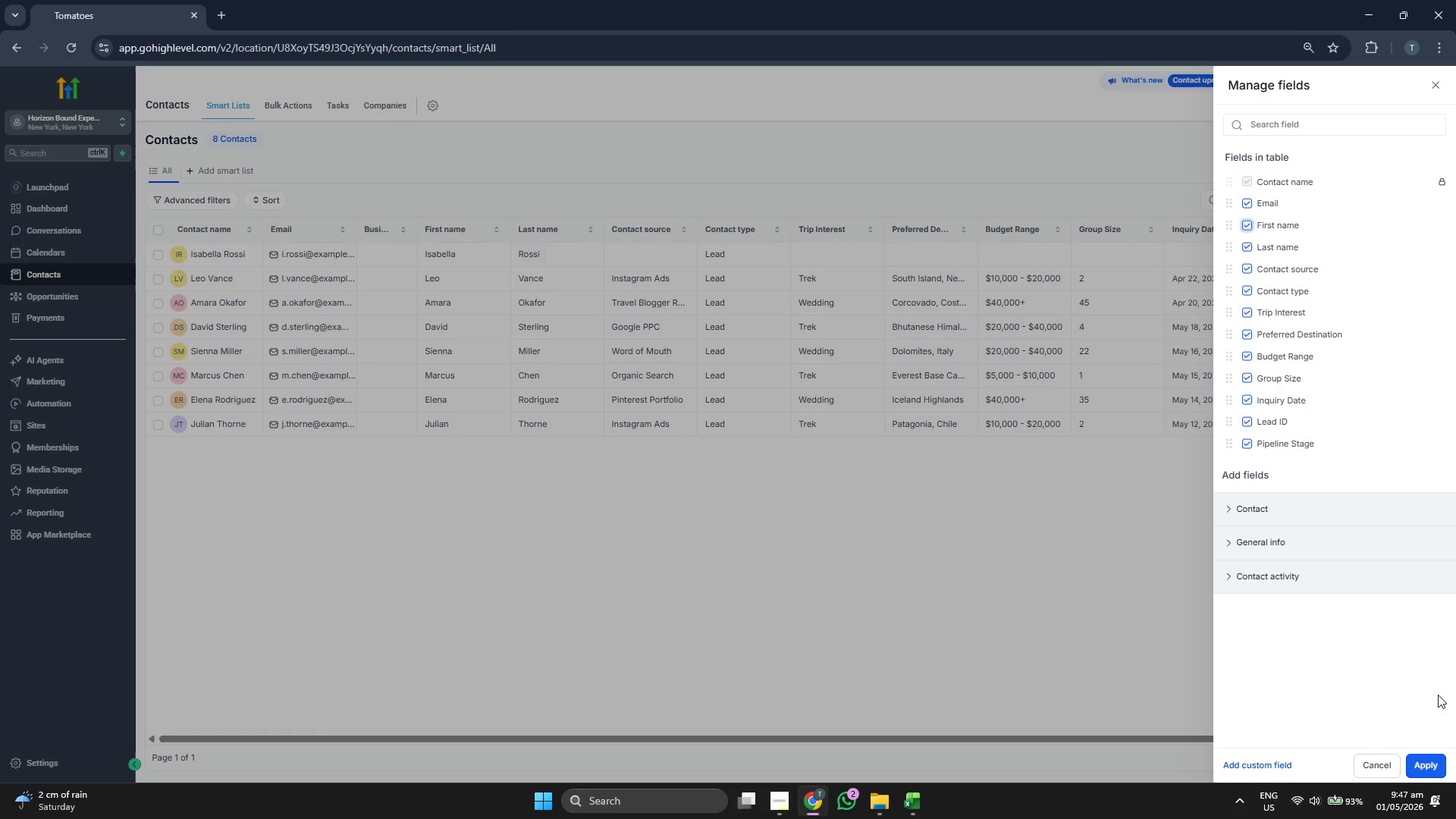 
left_click([1429, 764])
 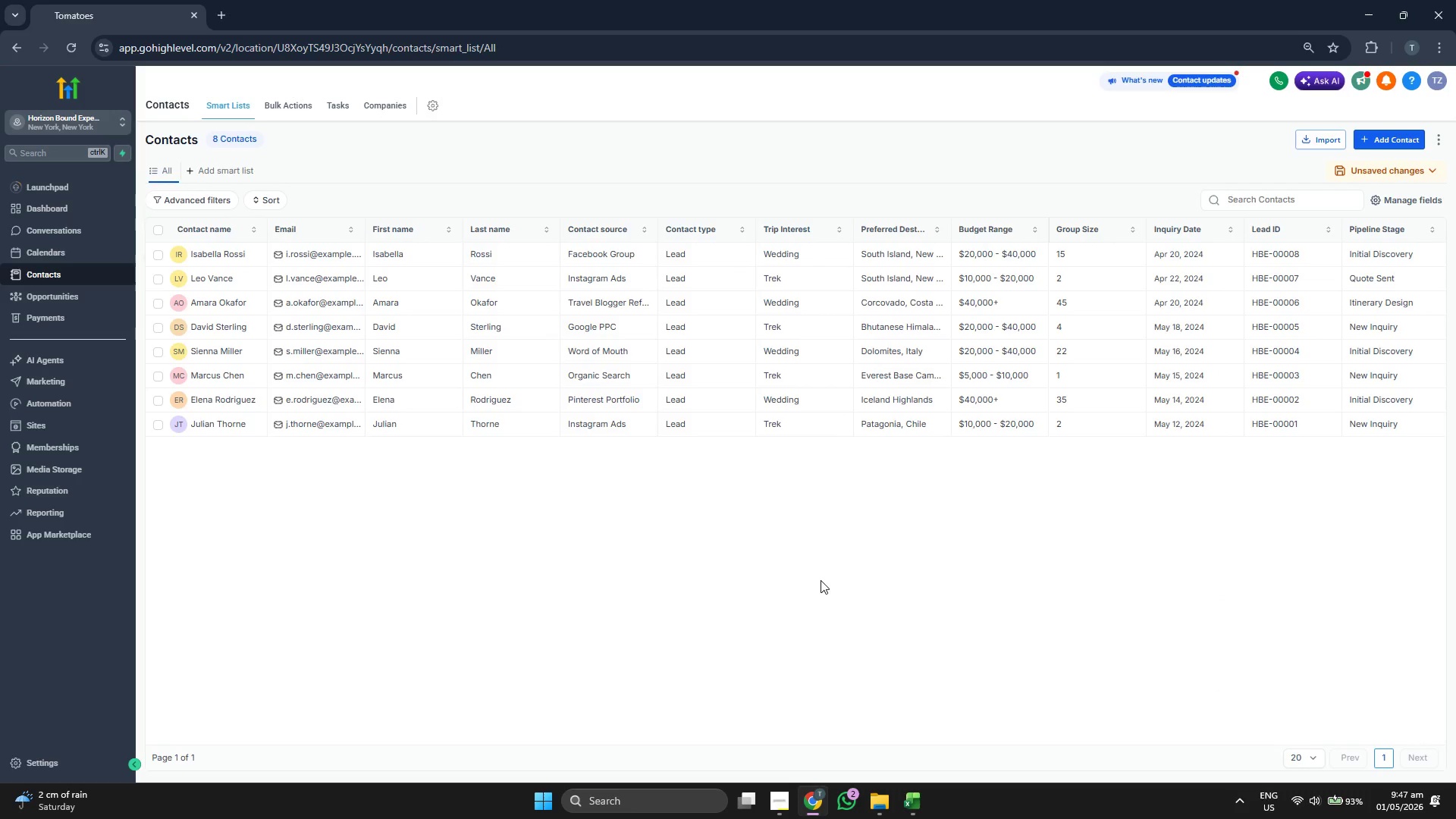 
wait(12.08)
 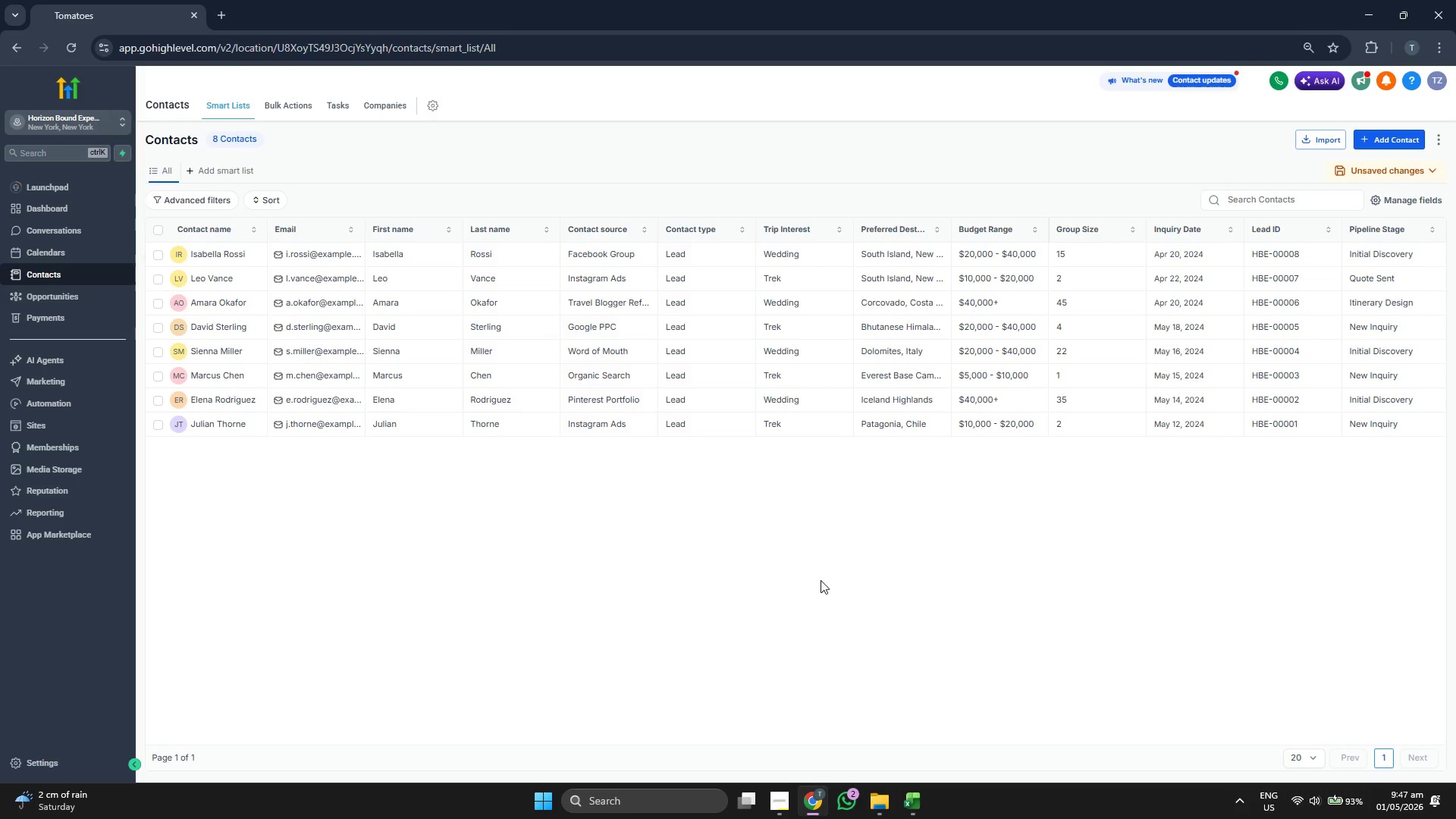 
left_click([1426, 202])
 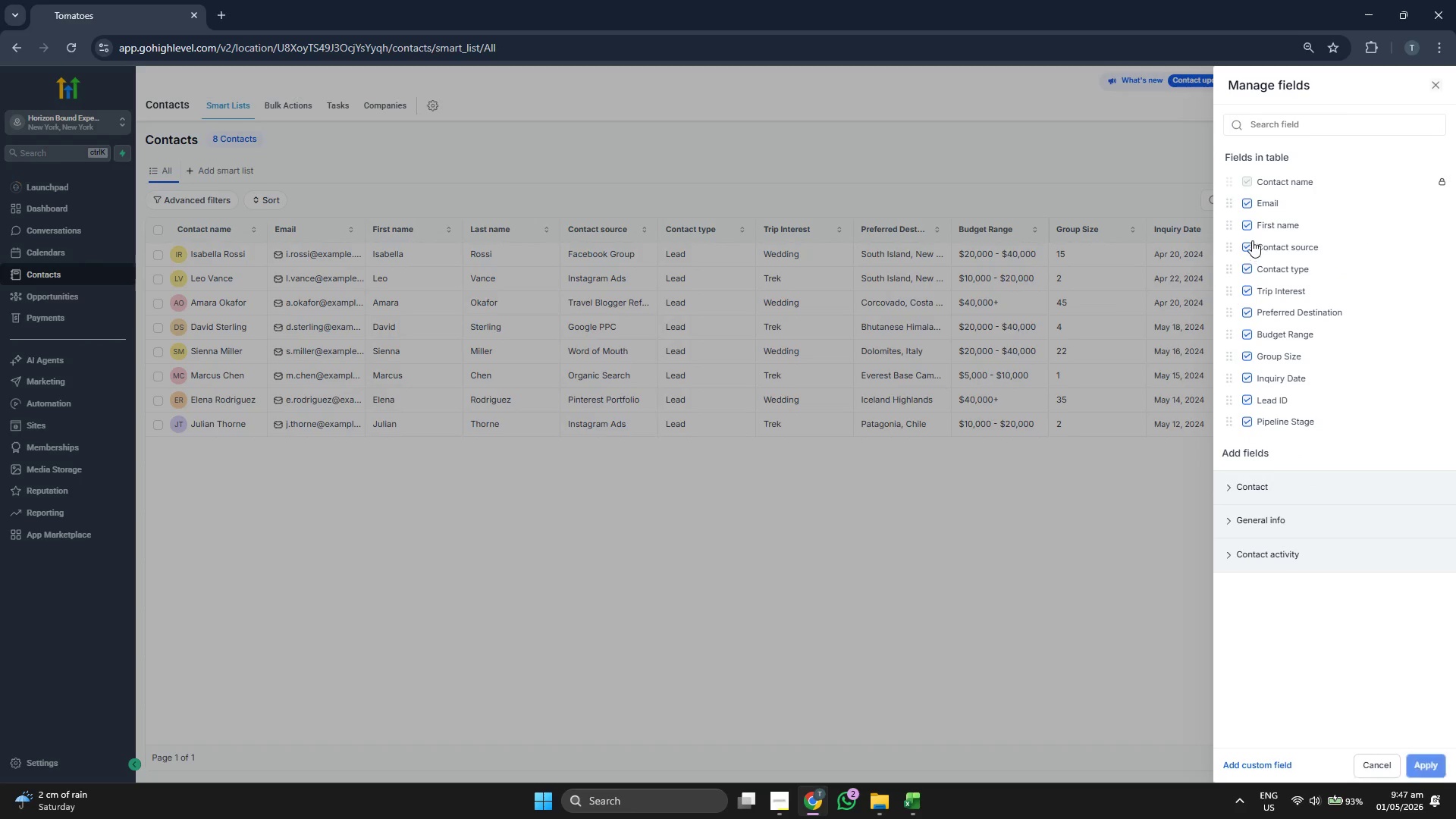 
double_click([1254, 228])
 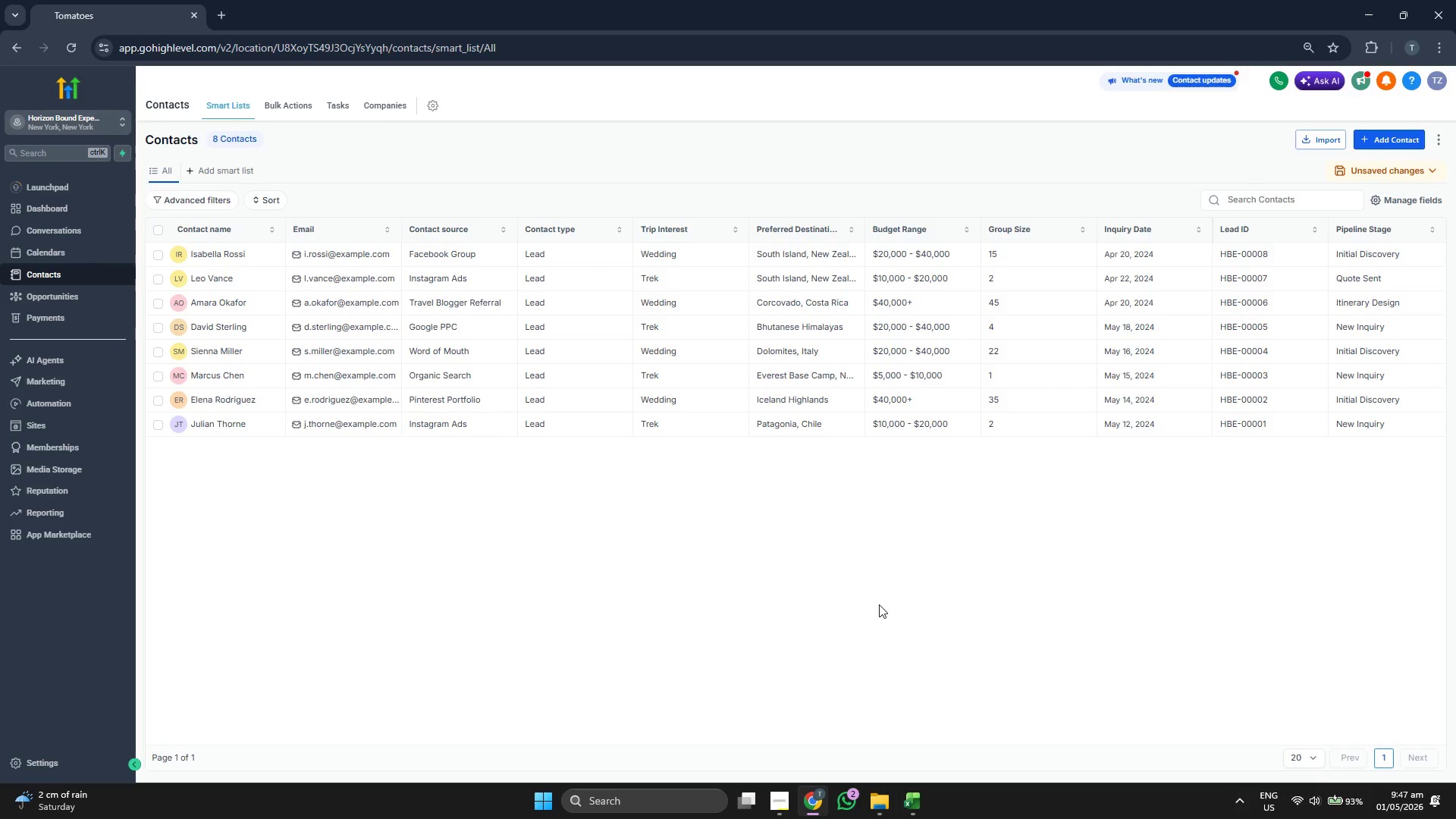 
wait(8.75)
 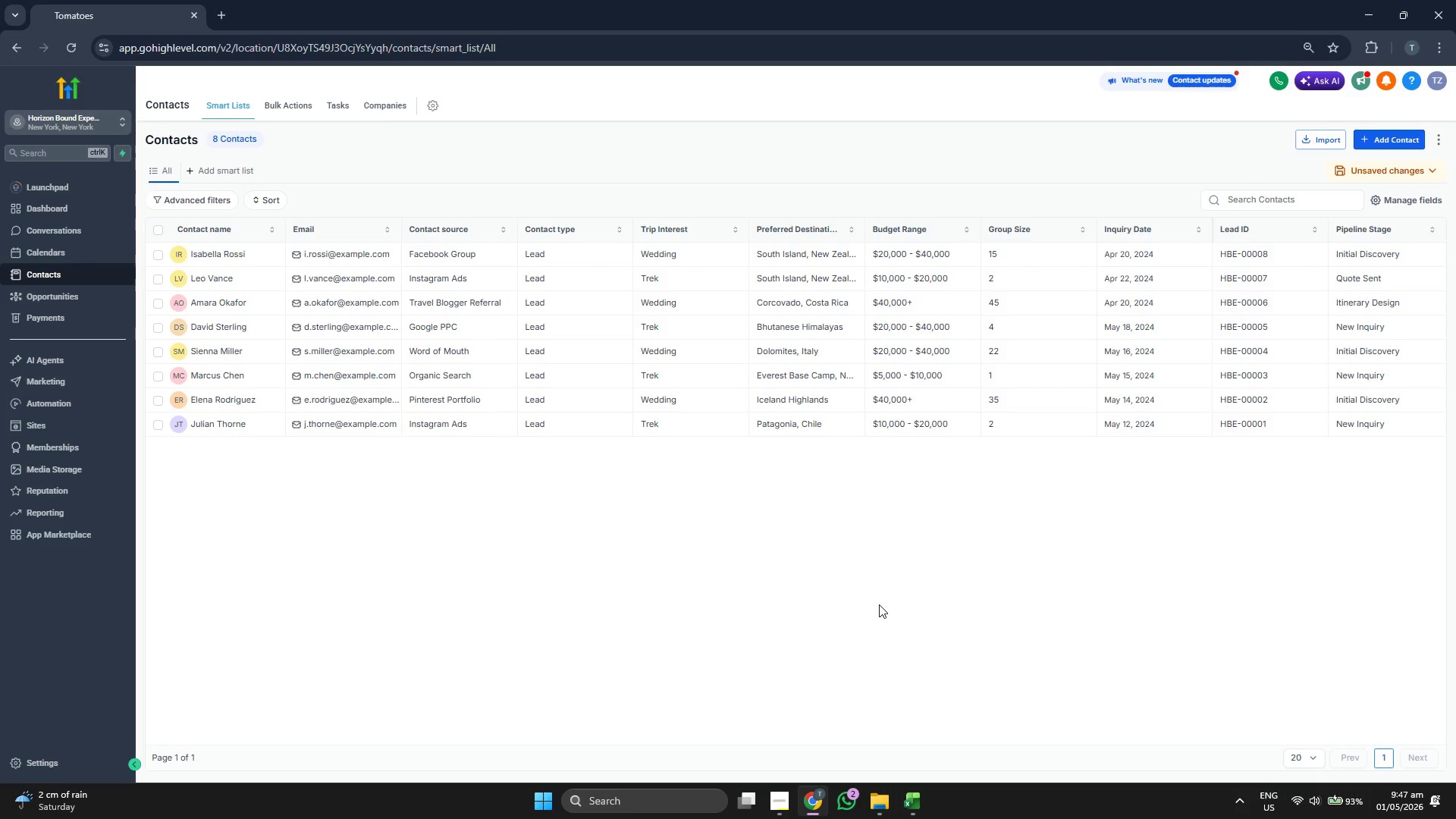 
left_click([1368, 145])
 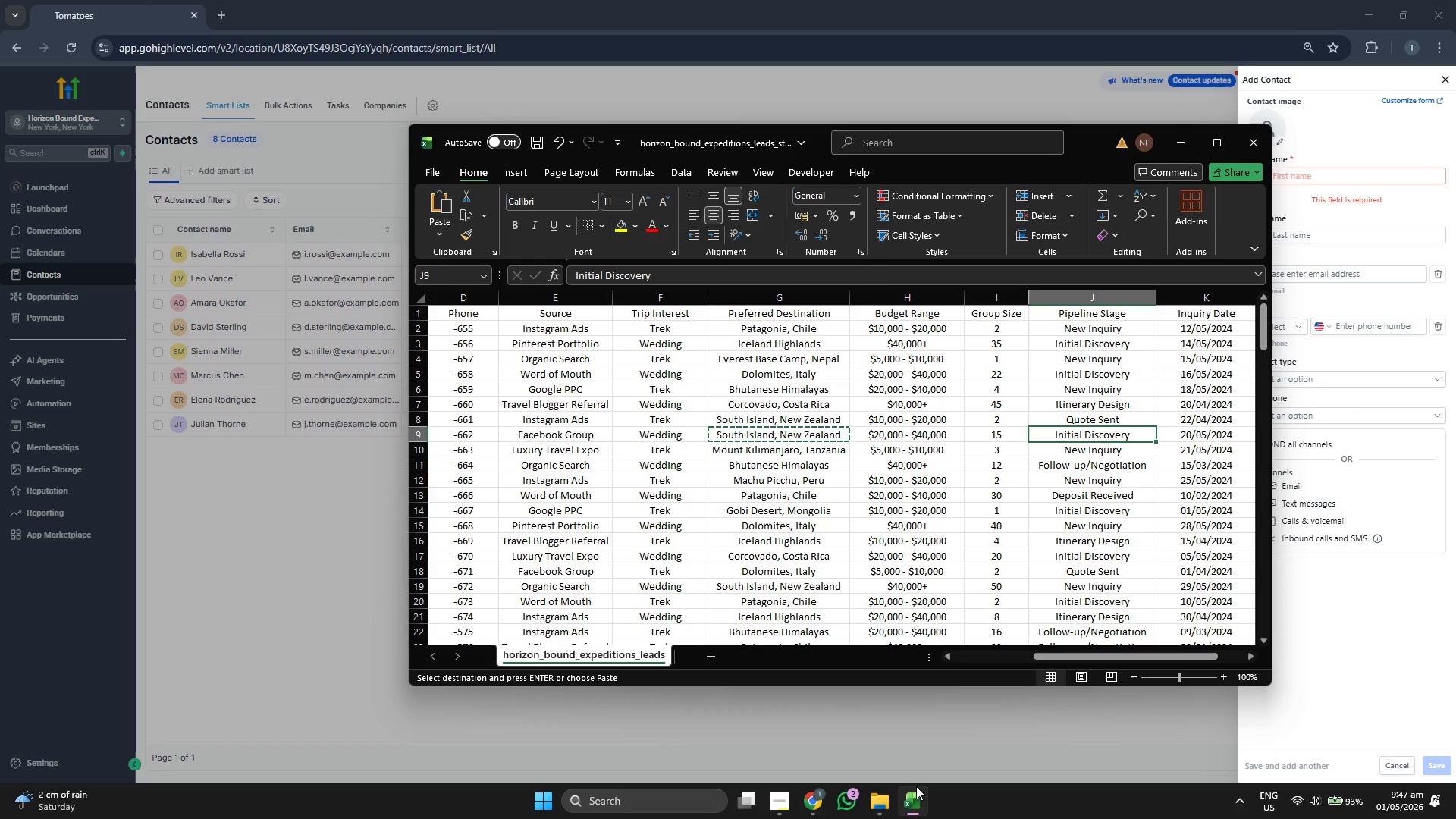 
key(ArrowDown)
 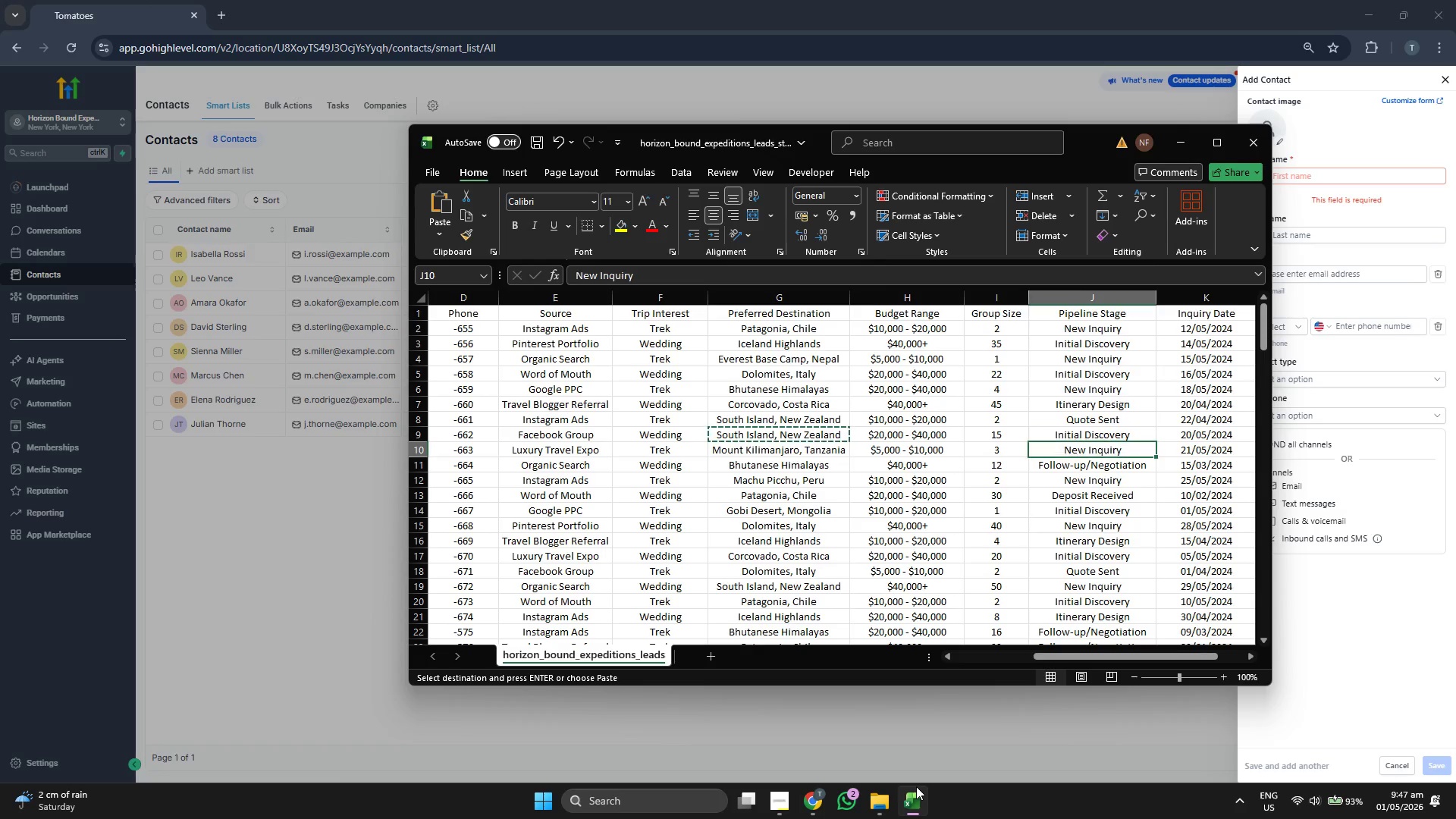 
key(ArrowLeft)
 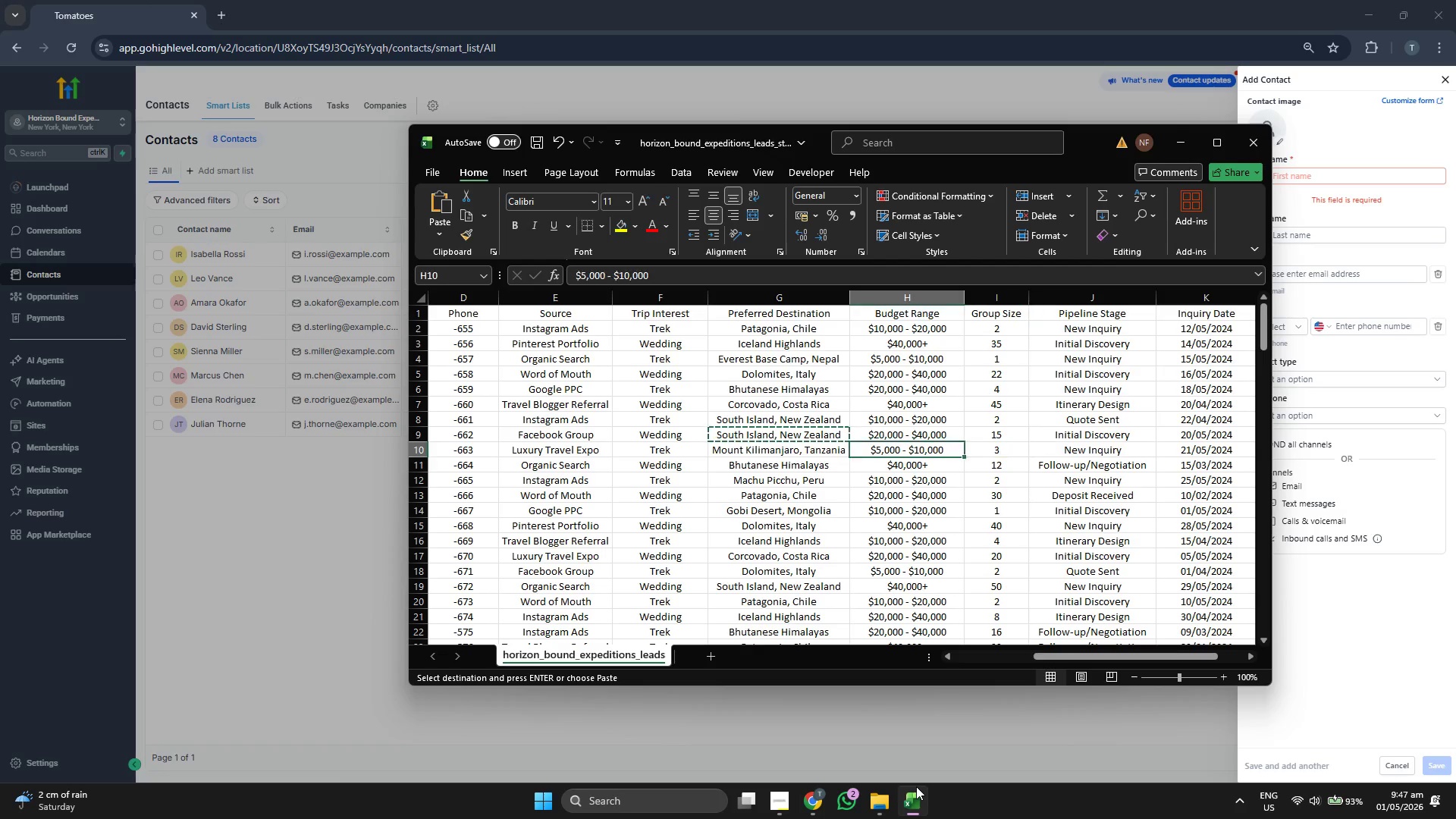 
key(ArrowLeft)
 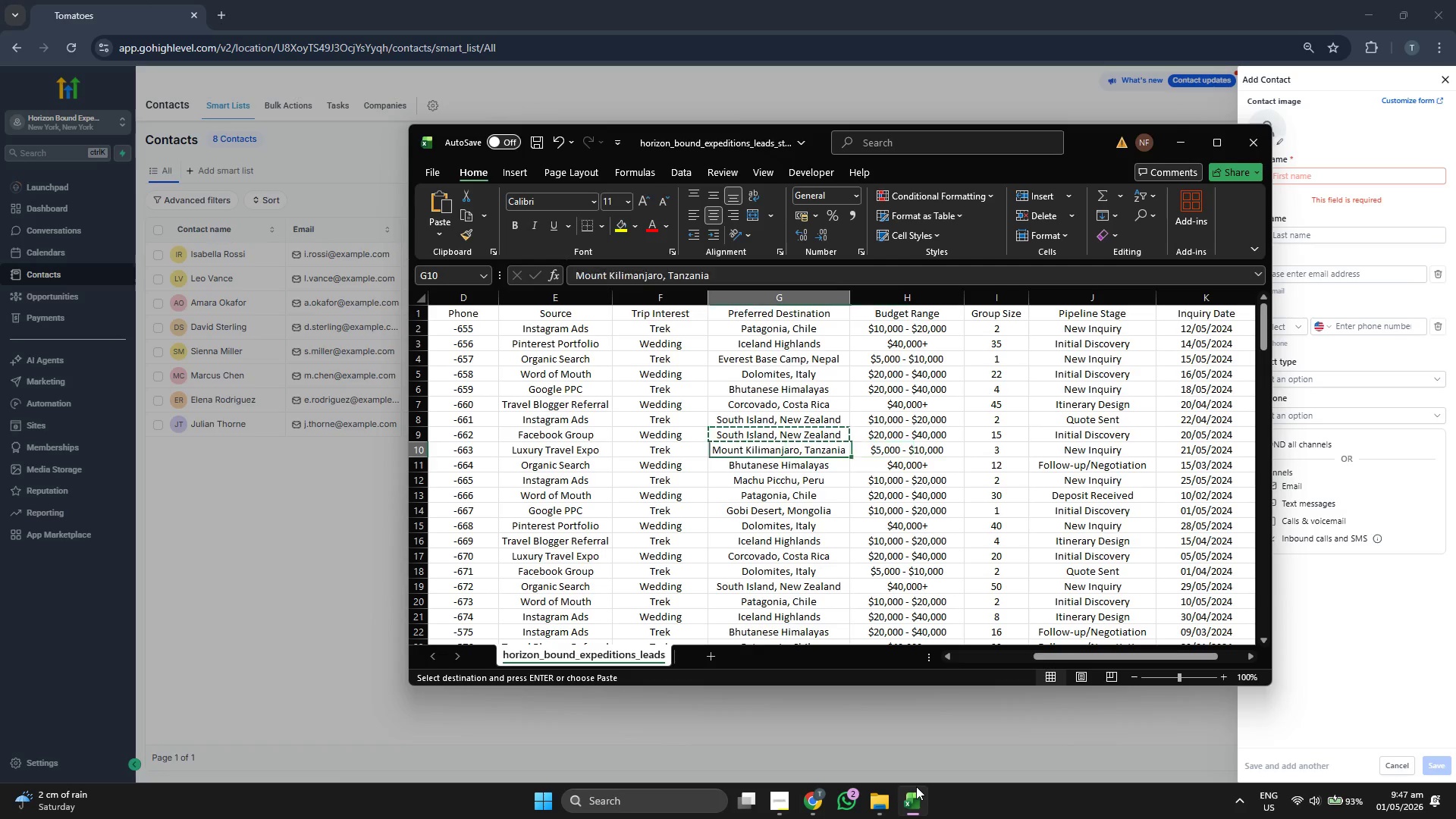 
key(ArrowLeft)
 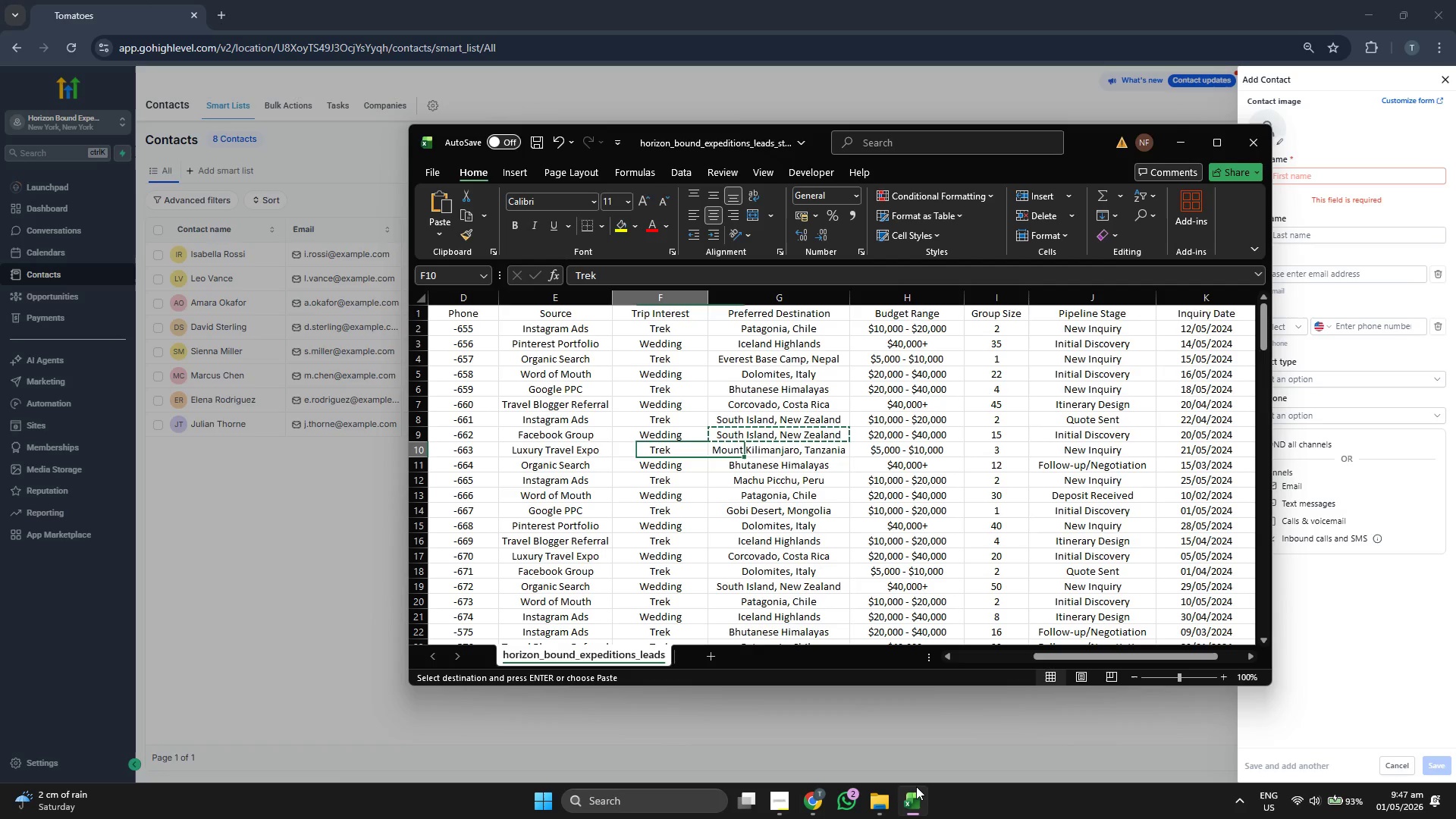 
key(ArrowLeft)
 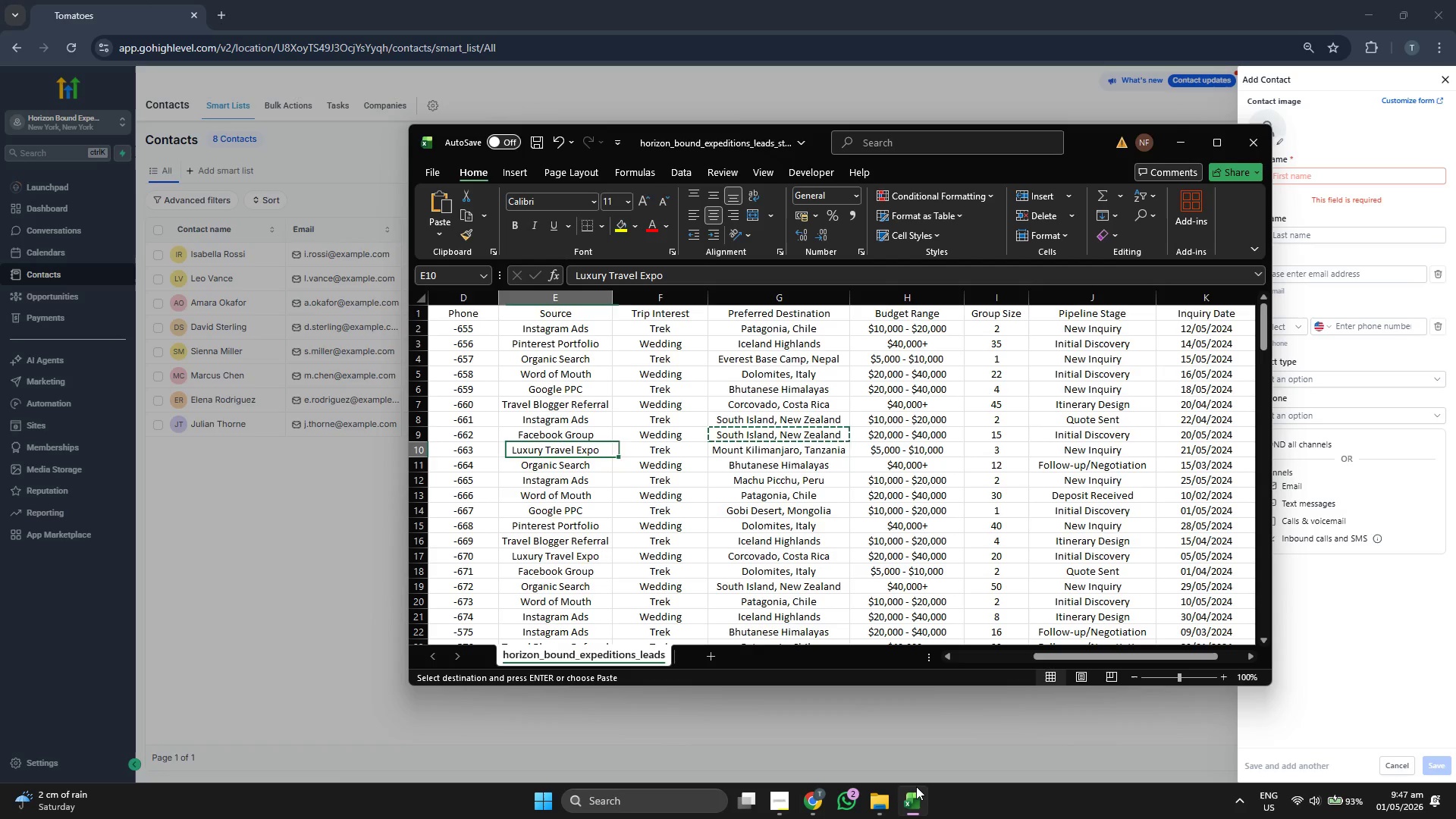 
key(ArrowLeft)
 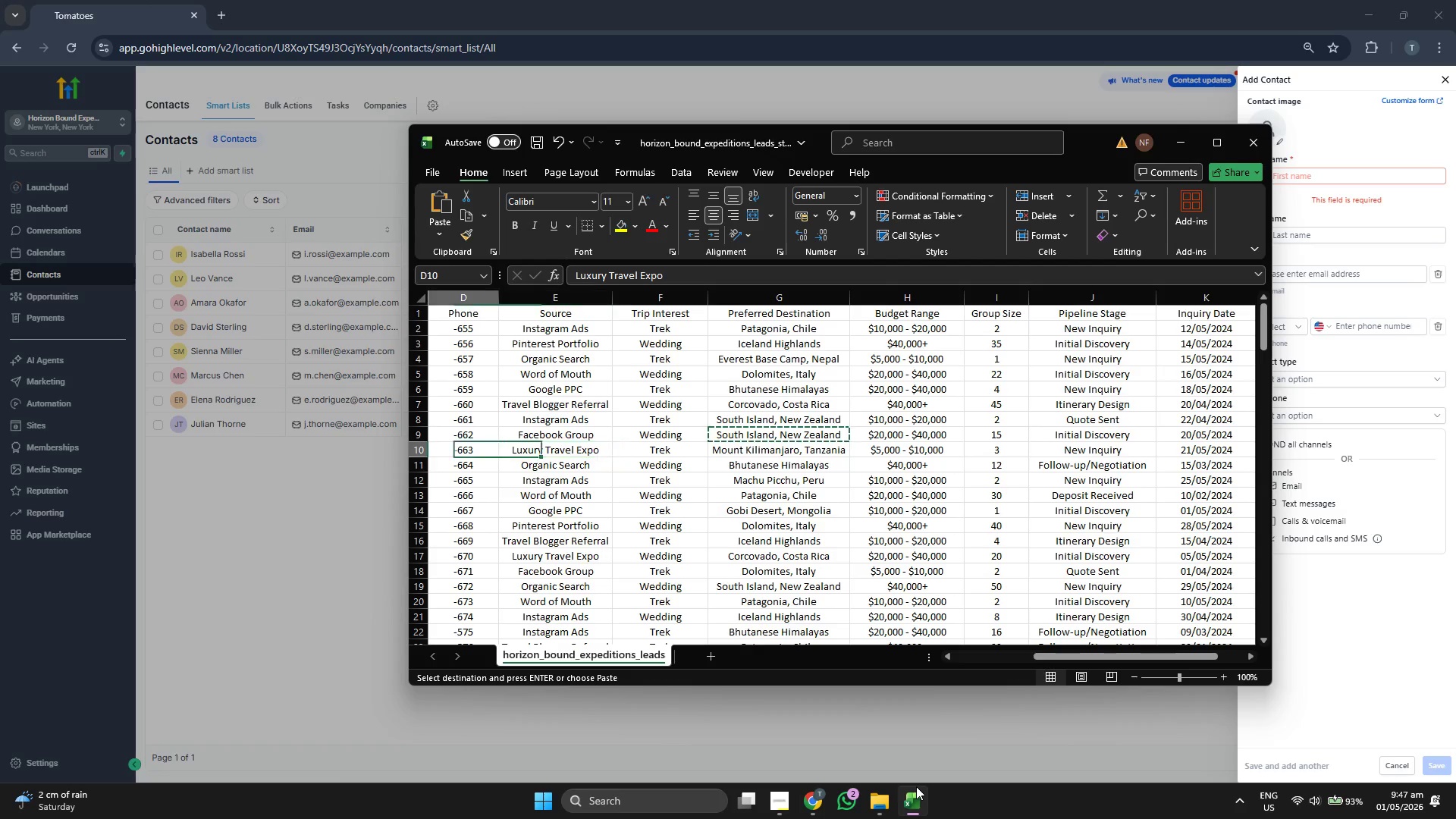 
key(ArrowLeft)
 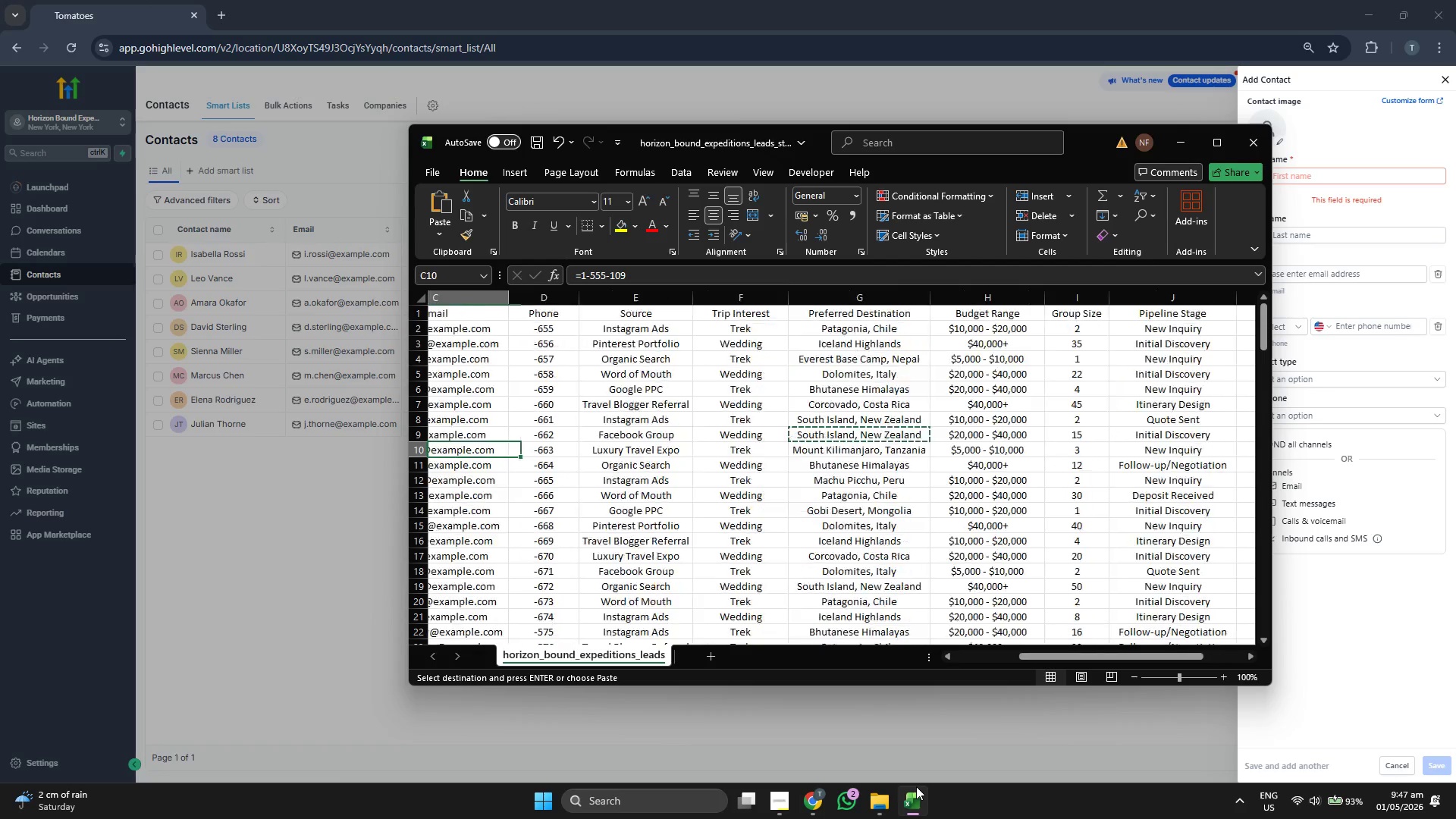 
key(ArrowLeft)
 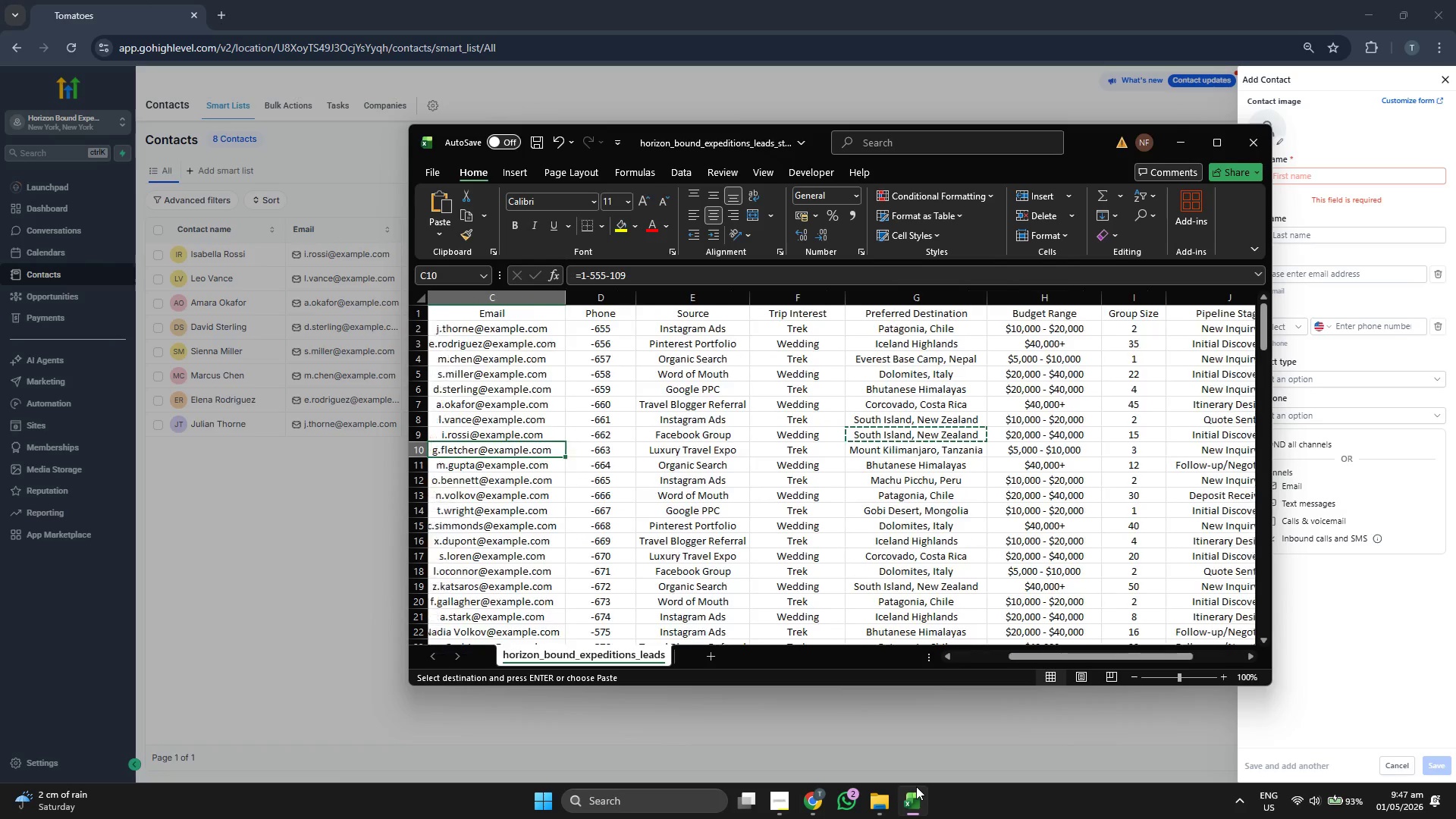 
key(ArrowLeft)
 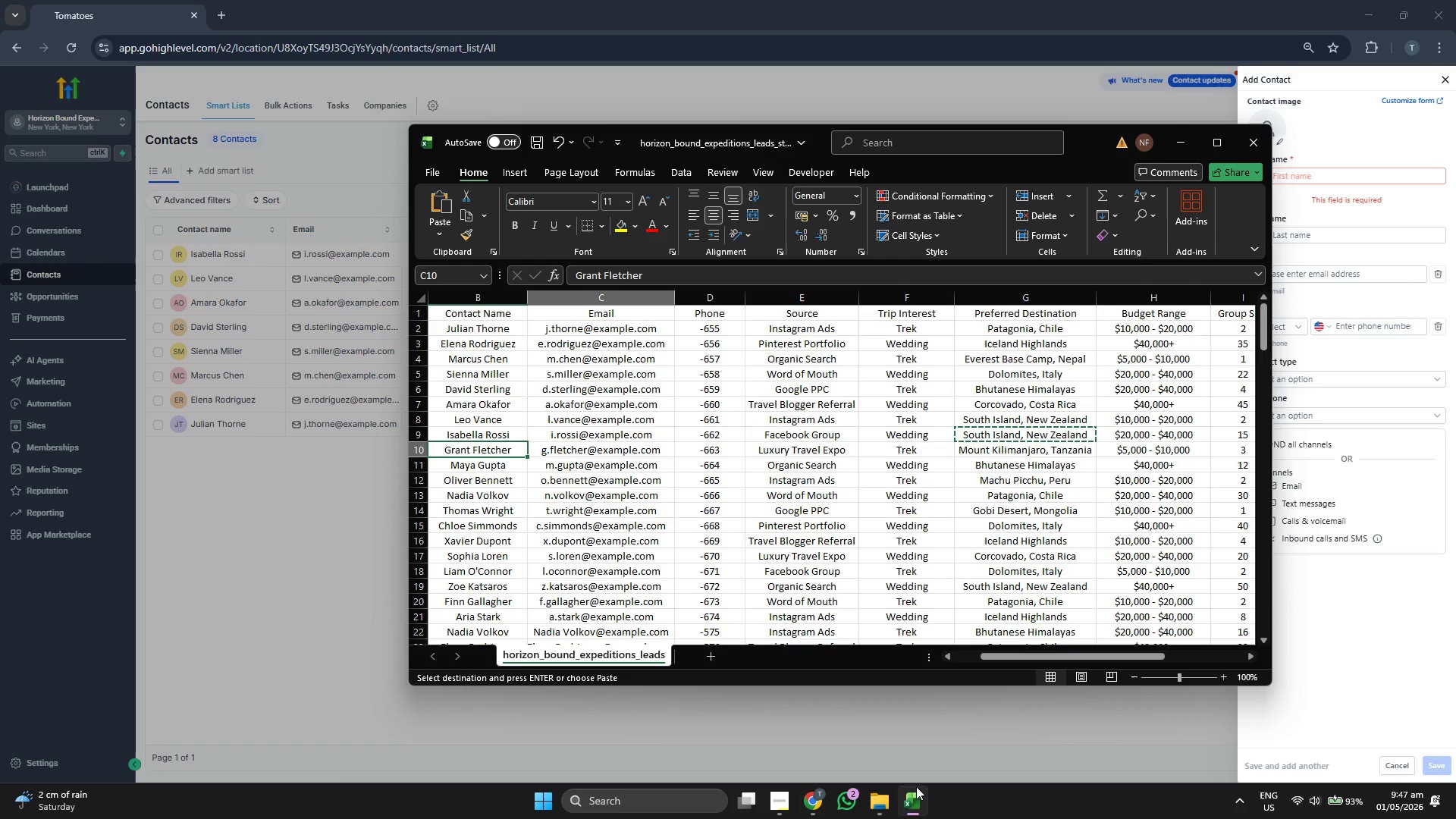 
key(ArrowRight)
 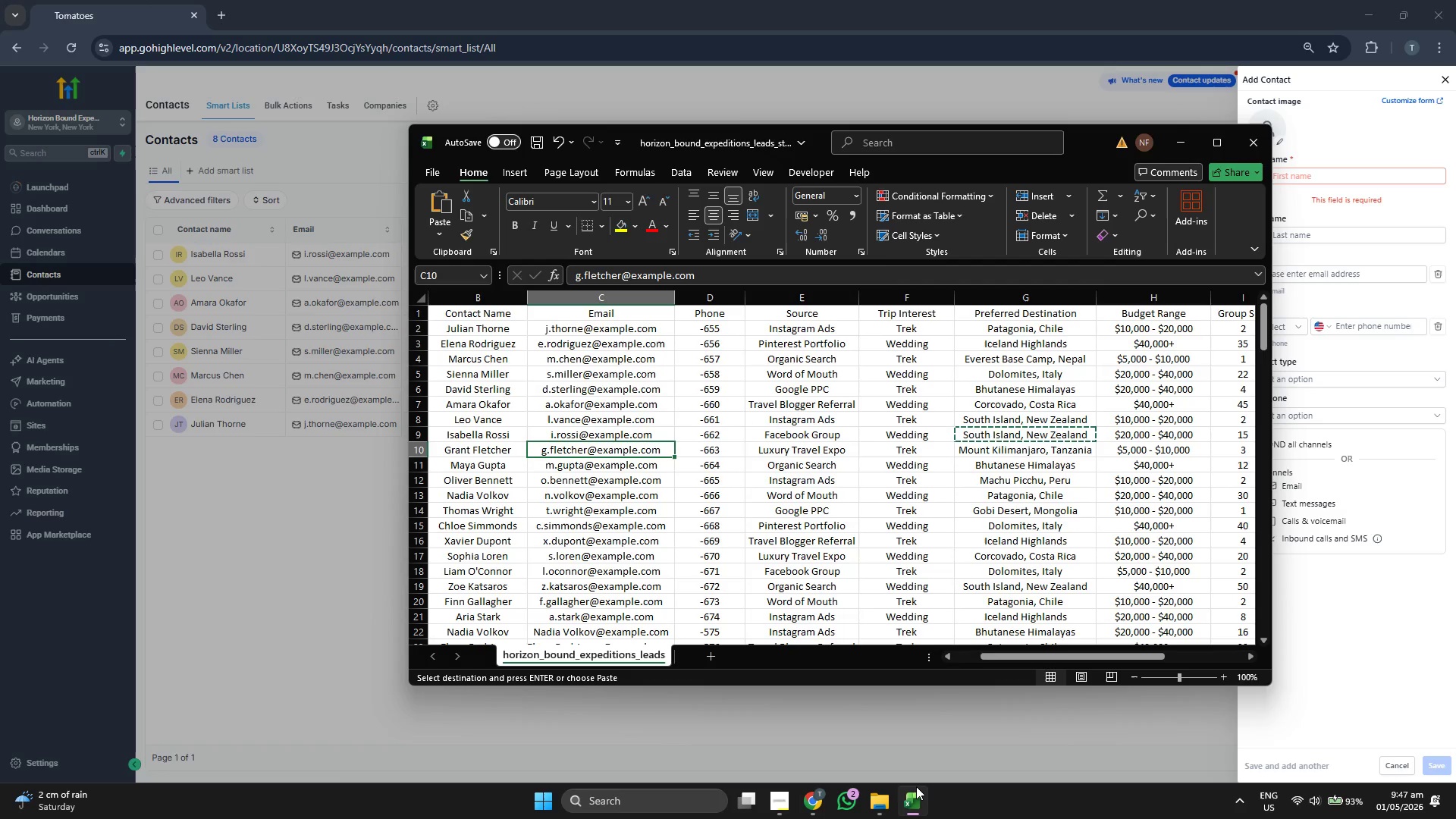 
key(Control+ControlLeft)
 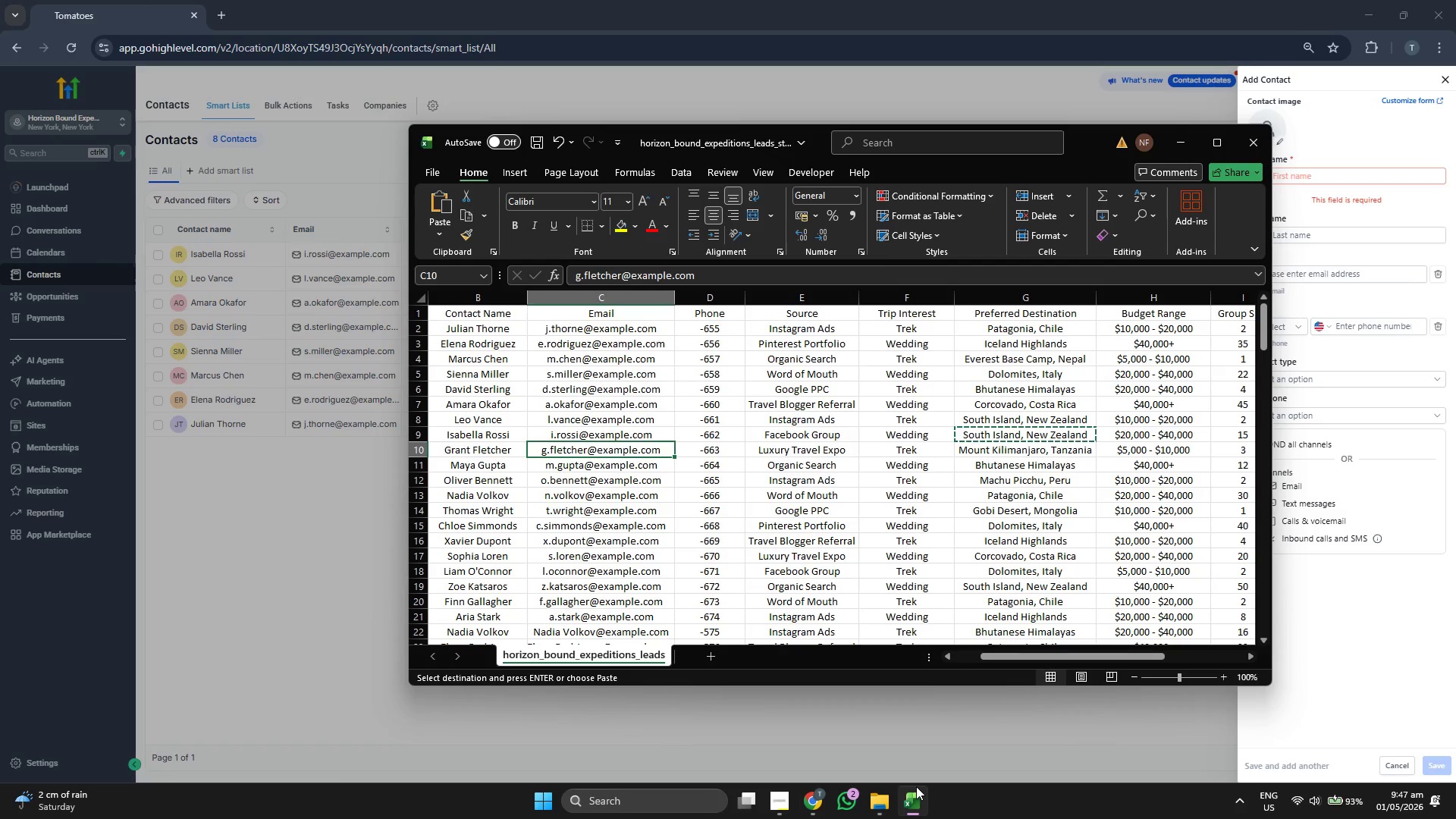 
key(ArrowLeft)
 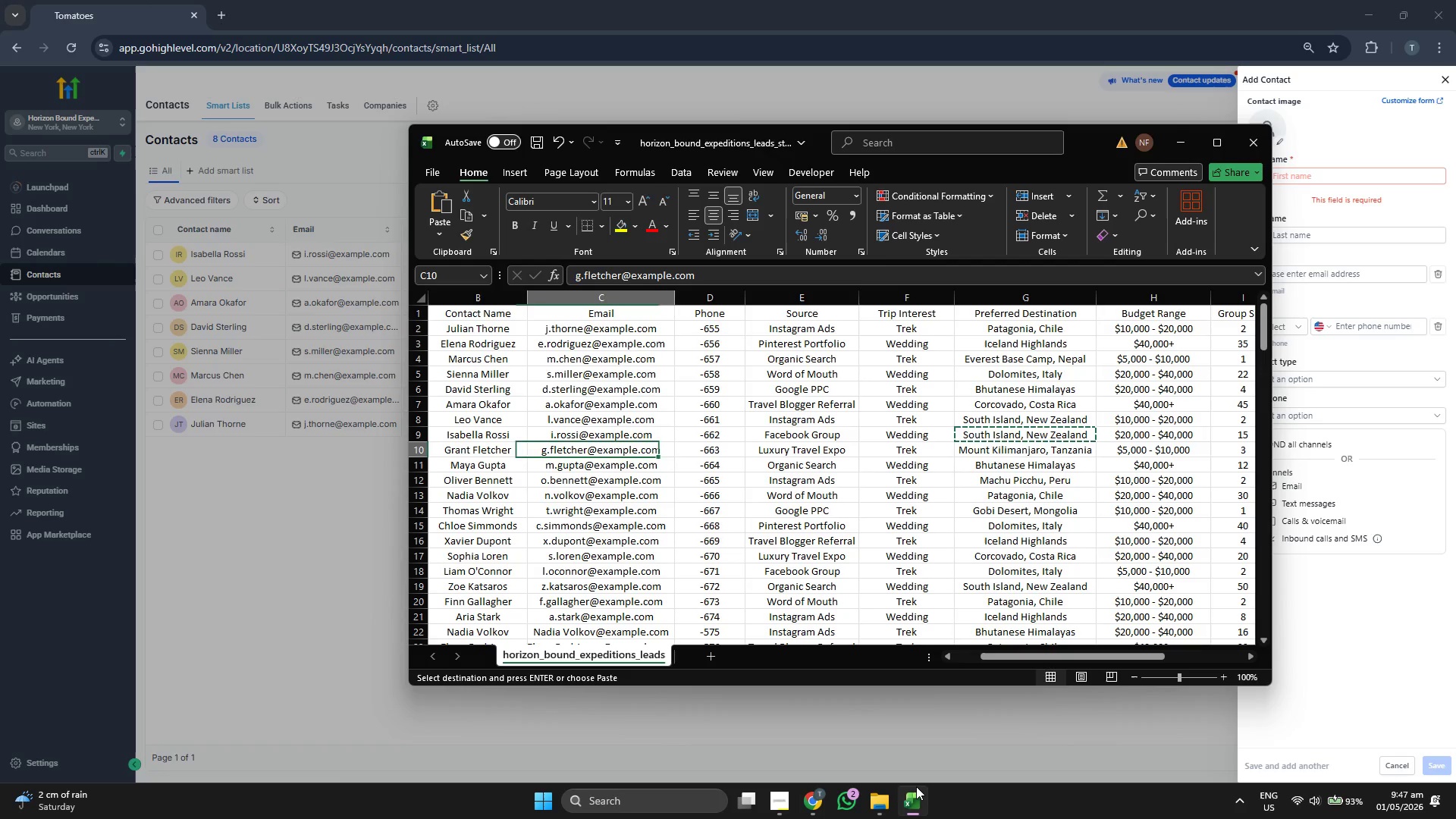 
key(ArrowRight)
 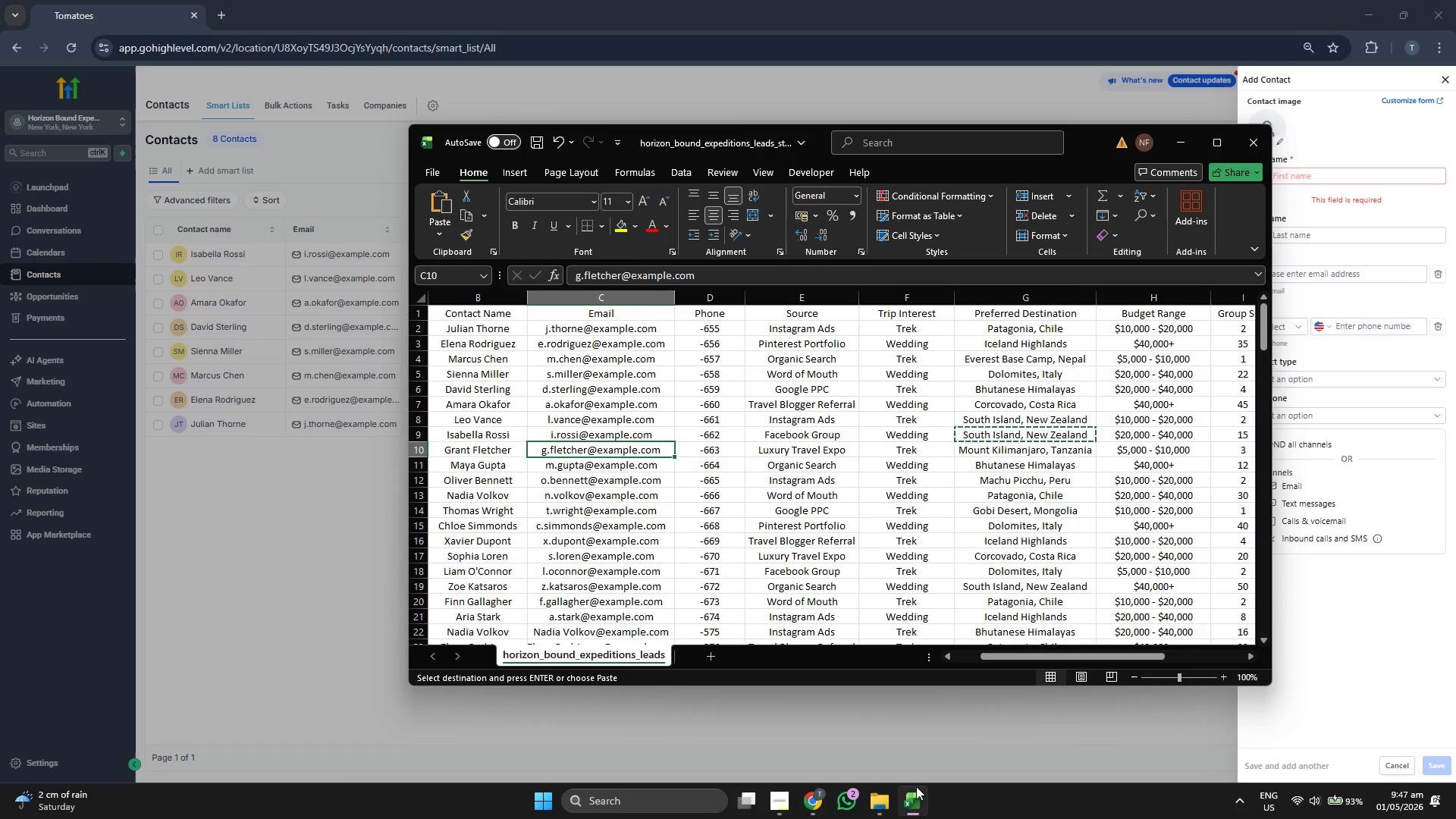 
key(ArrowLeft)
 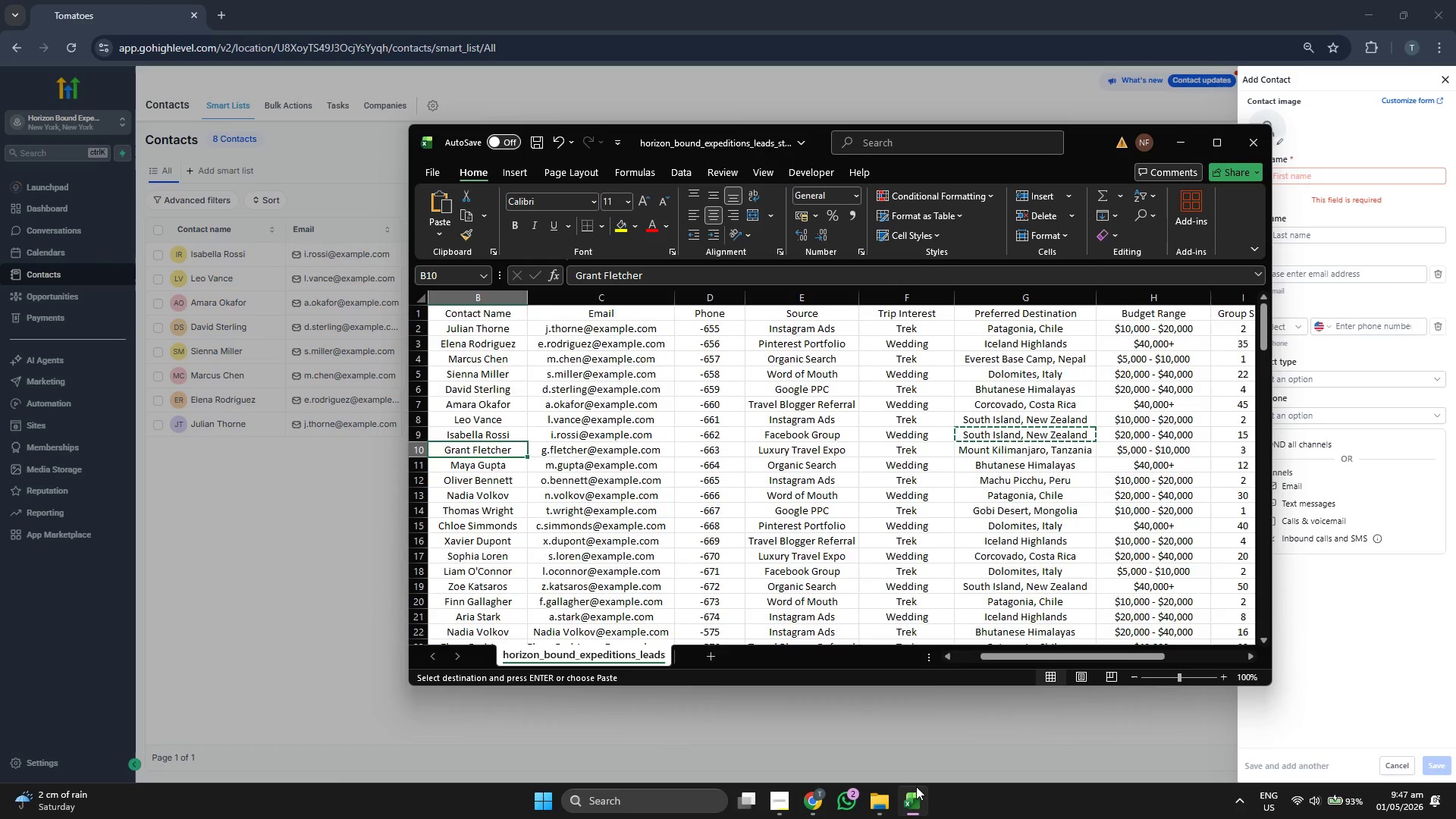 
key(ArrowLeft)
 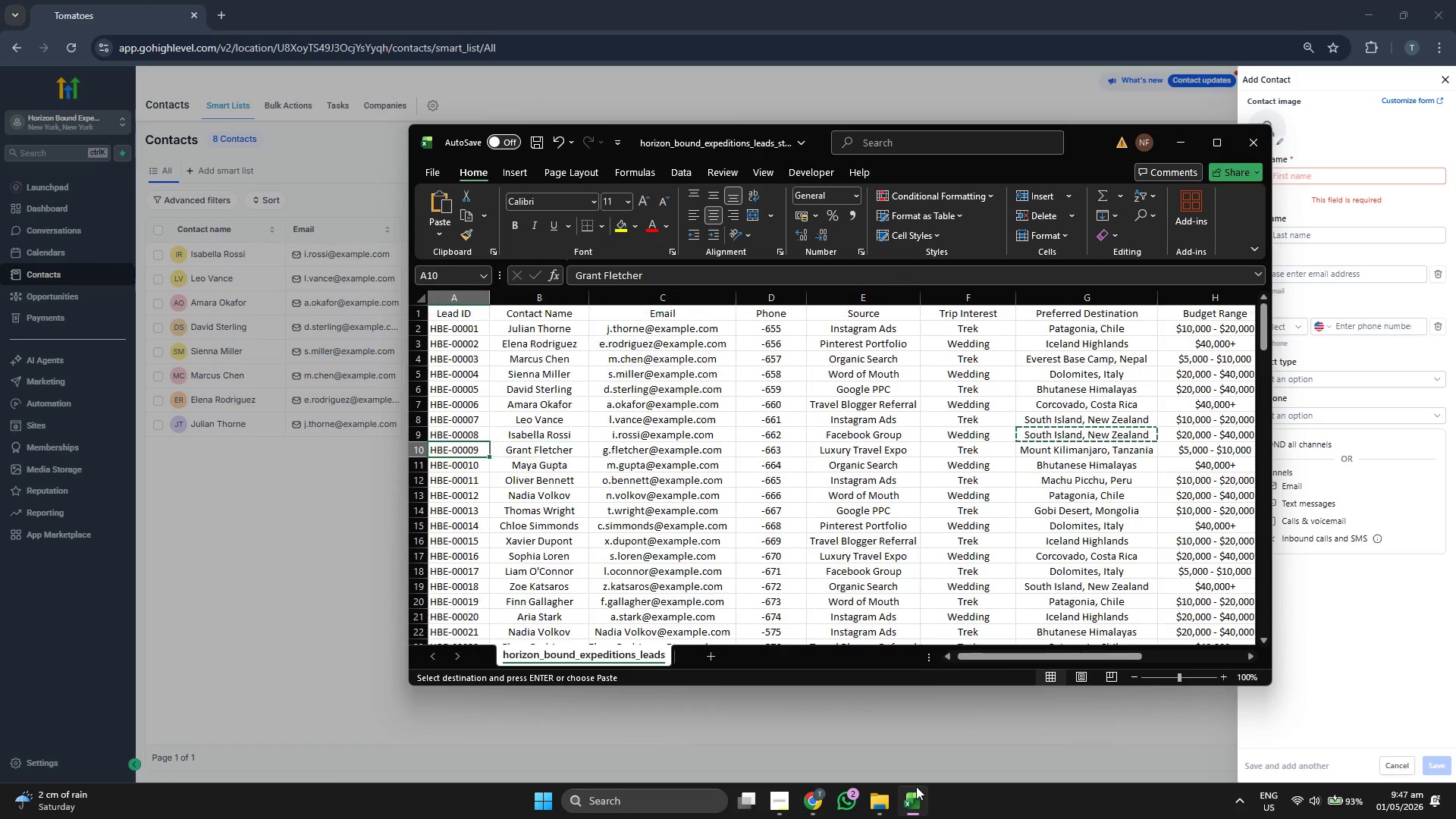 
key(ArrowRight)
 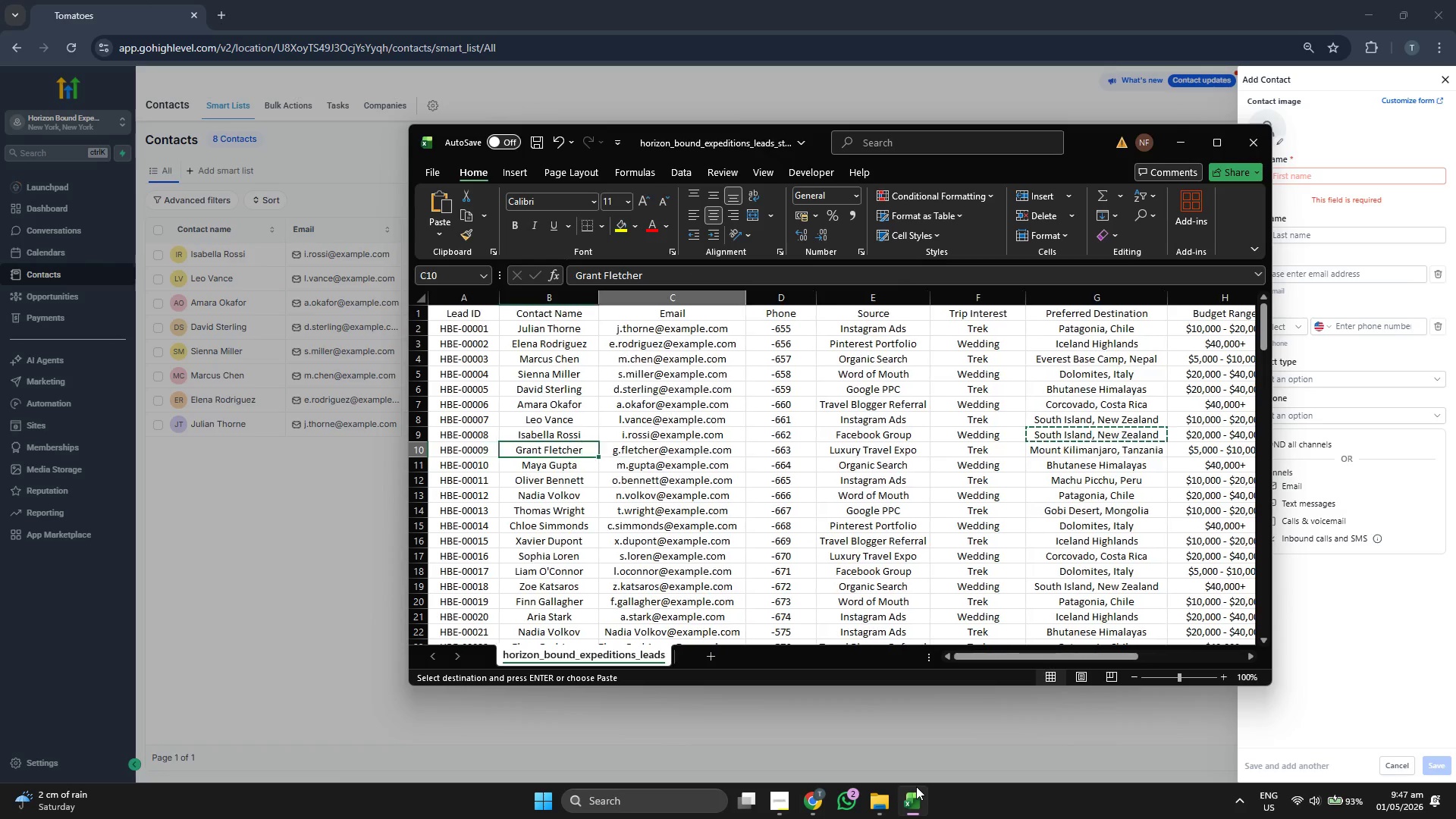 
key(ArrowRight)
 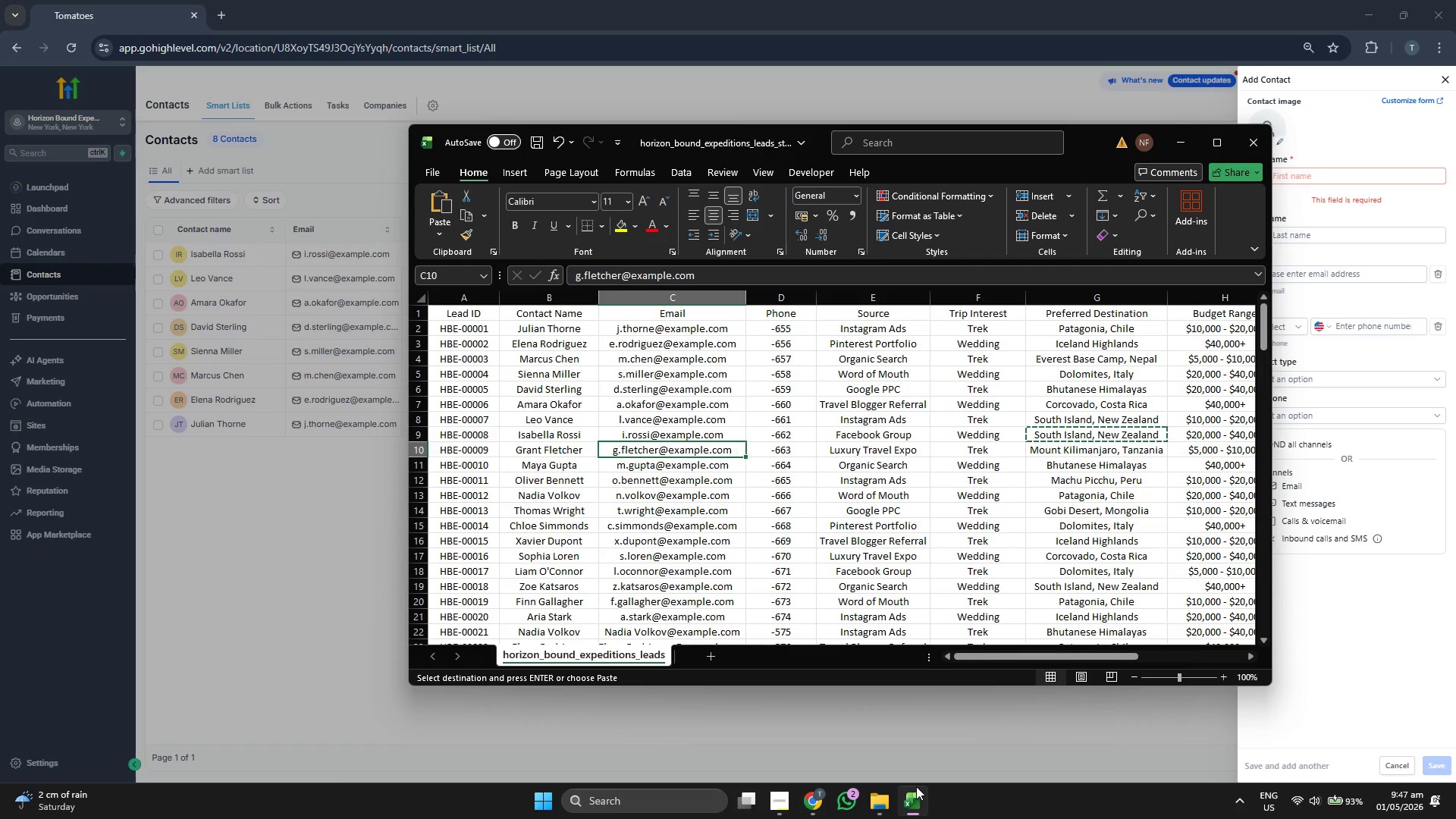 
key(Control+ControlLeft)
 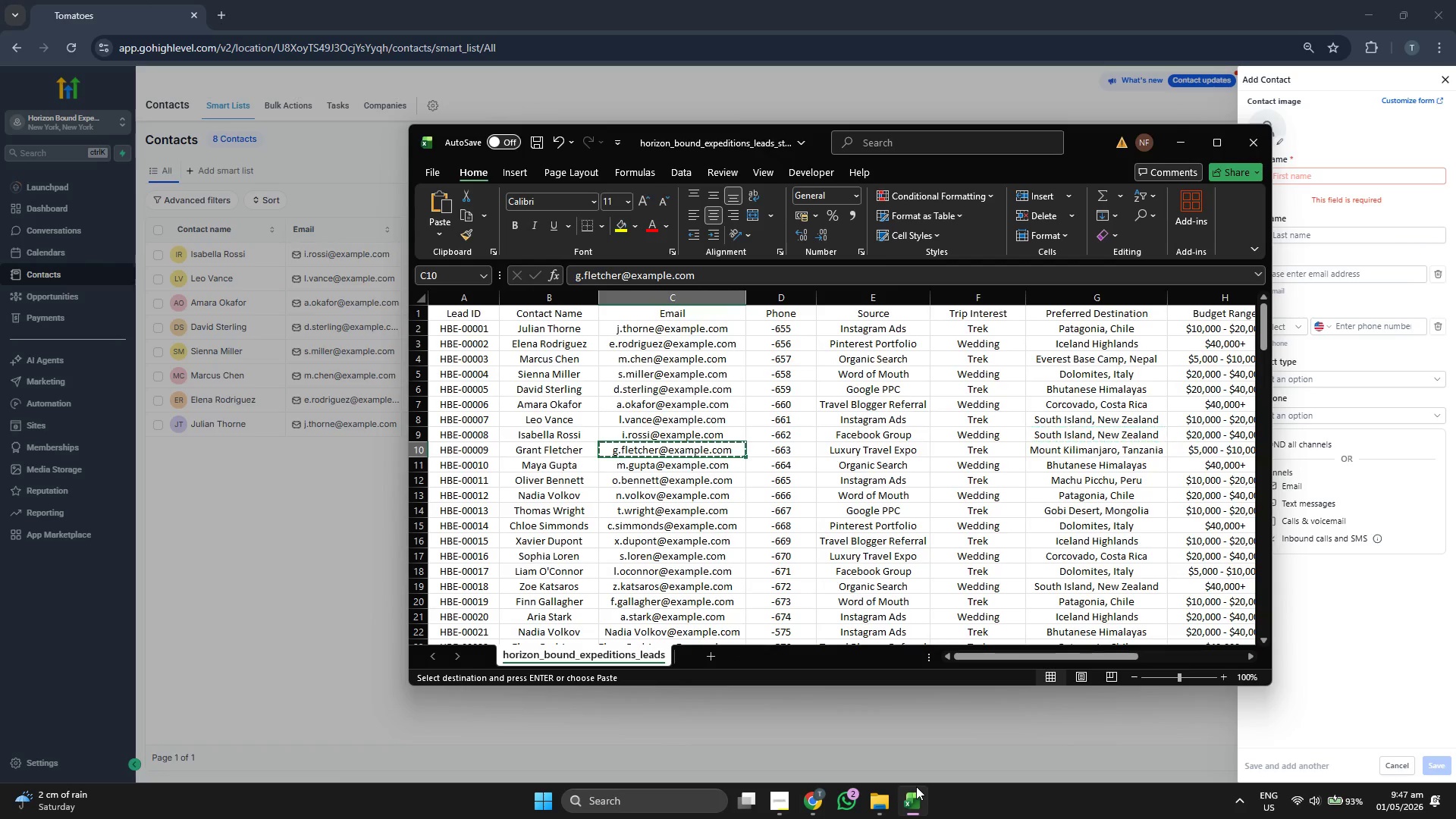 
key(Control+C)
 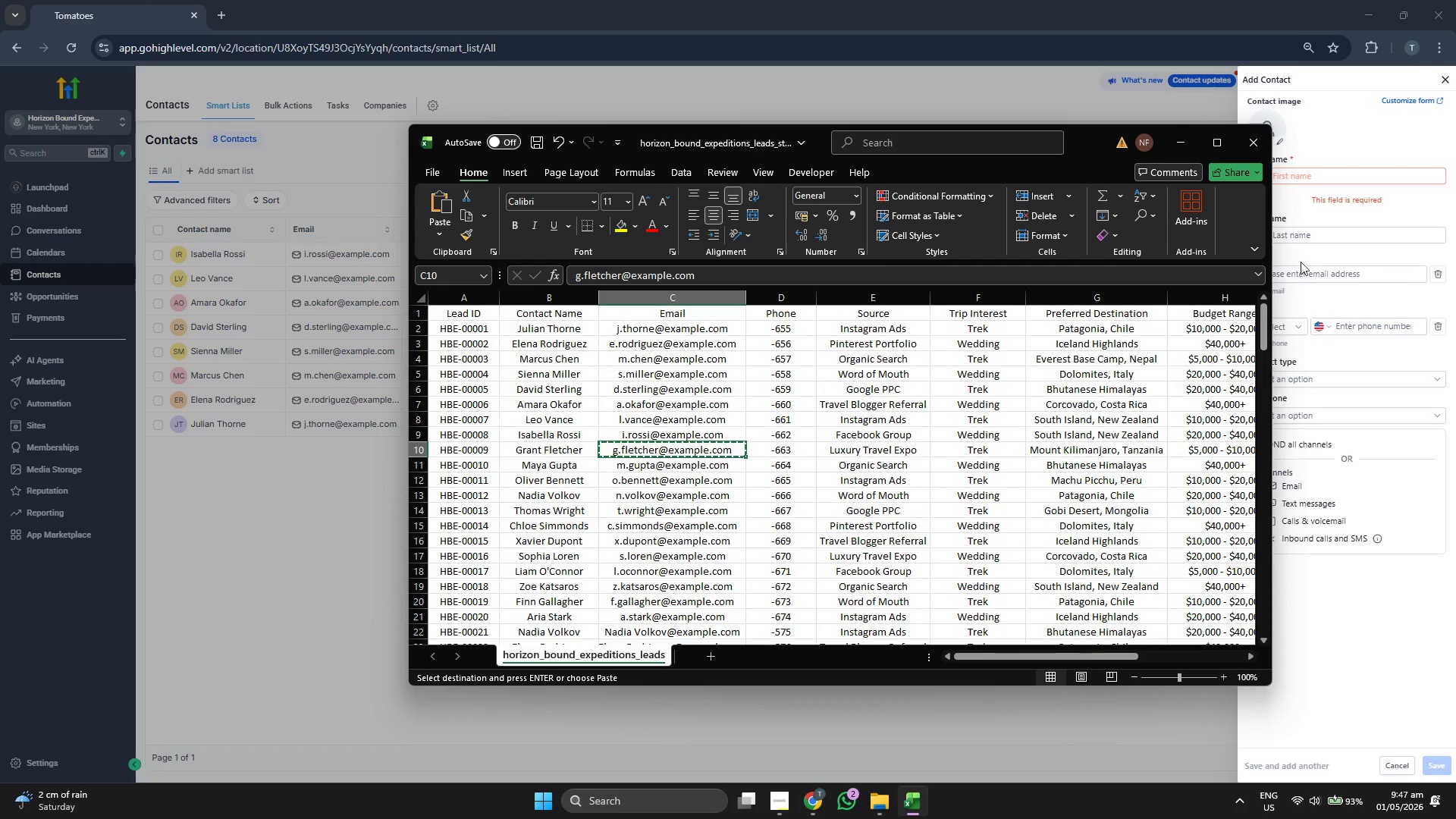 
key(Control+ControlLeft)
 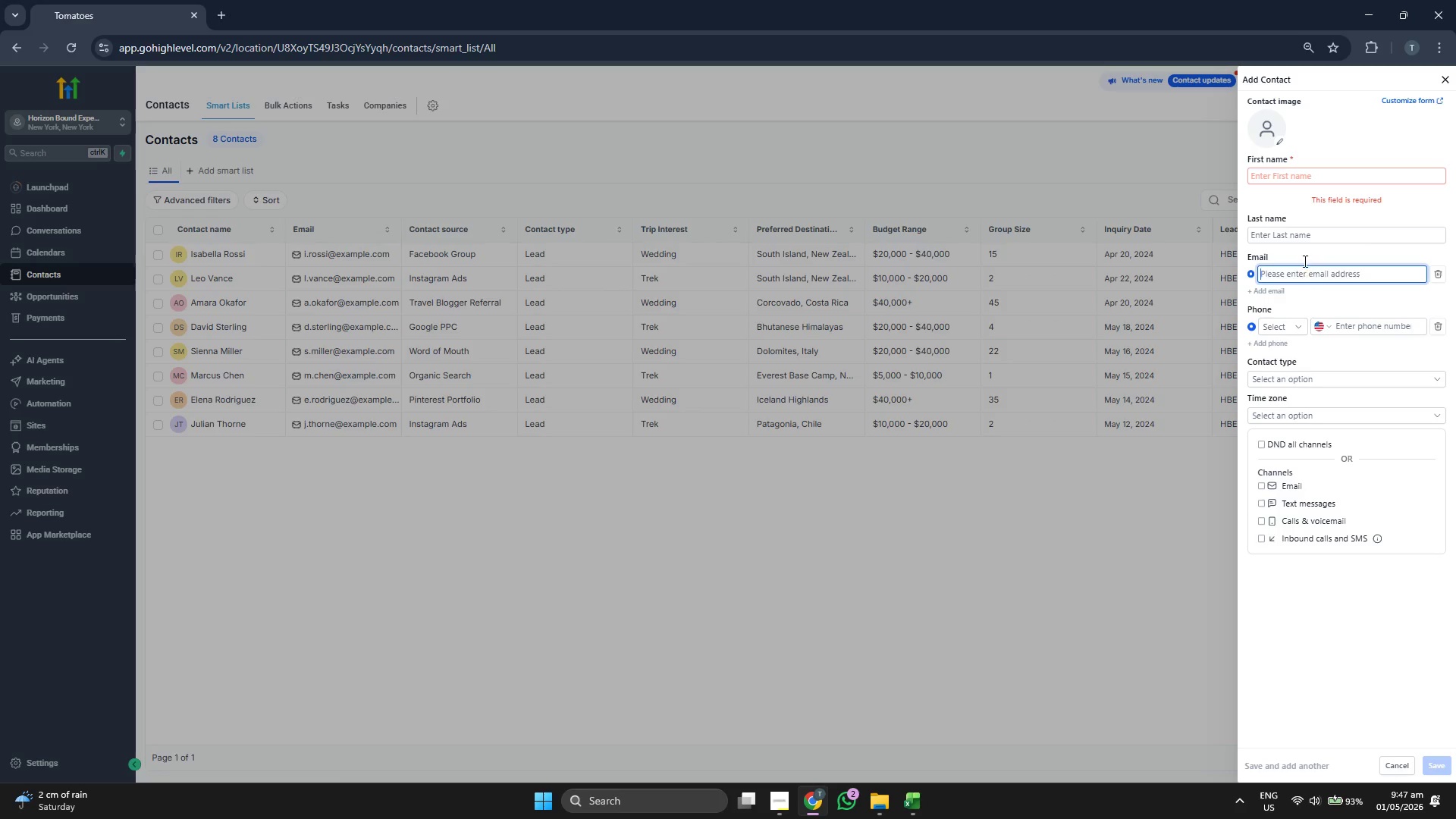 
key(Control+V)
 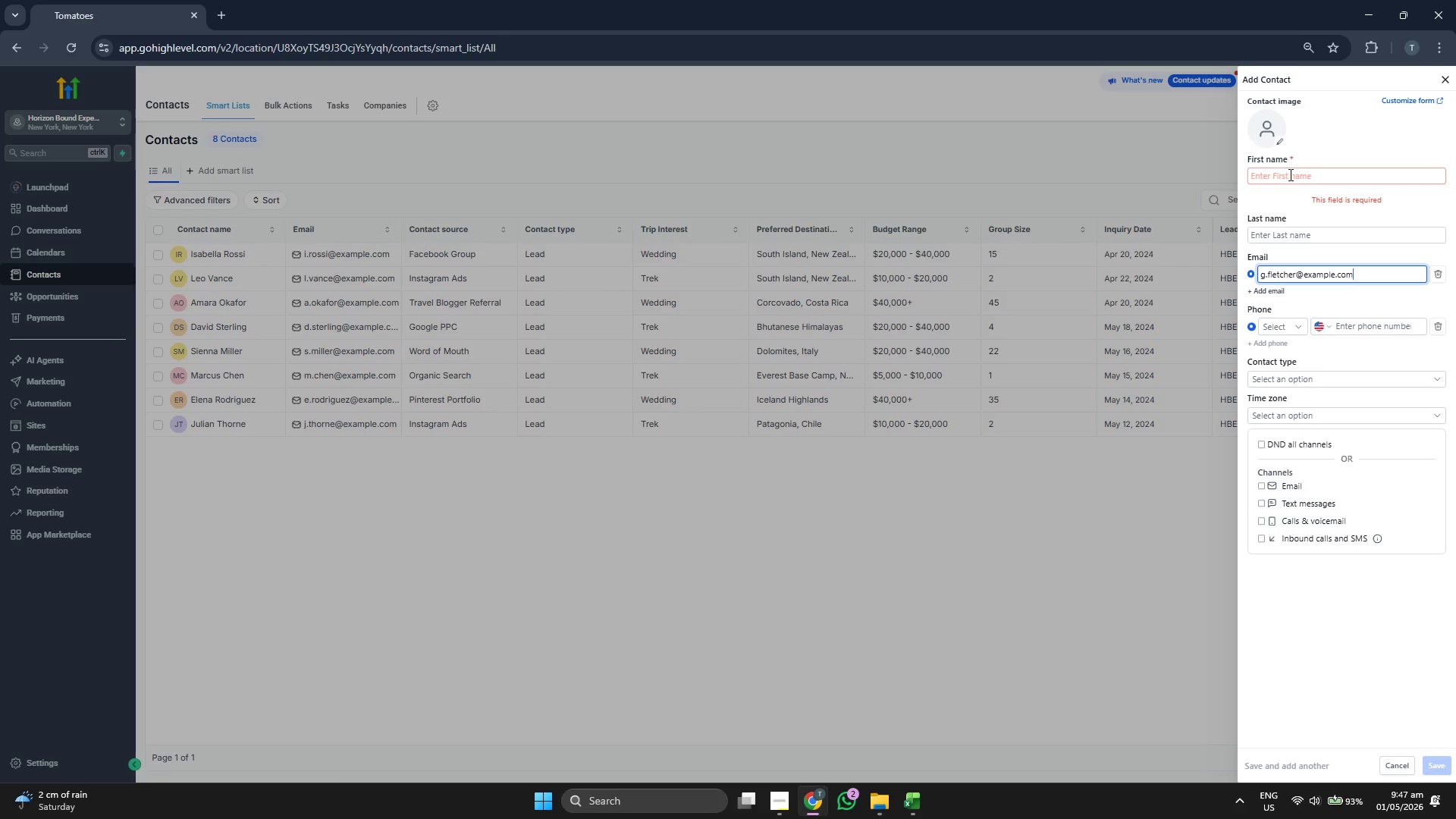 
left_click([1289, 174])
 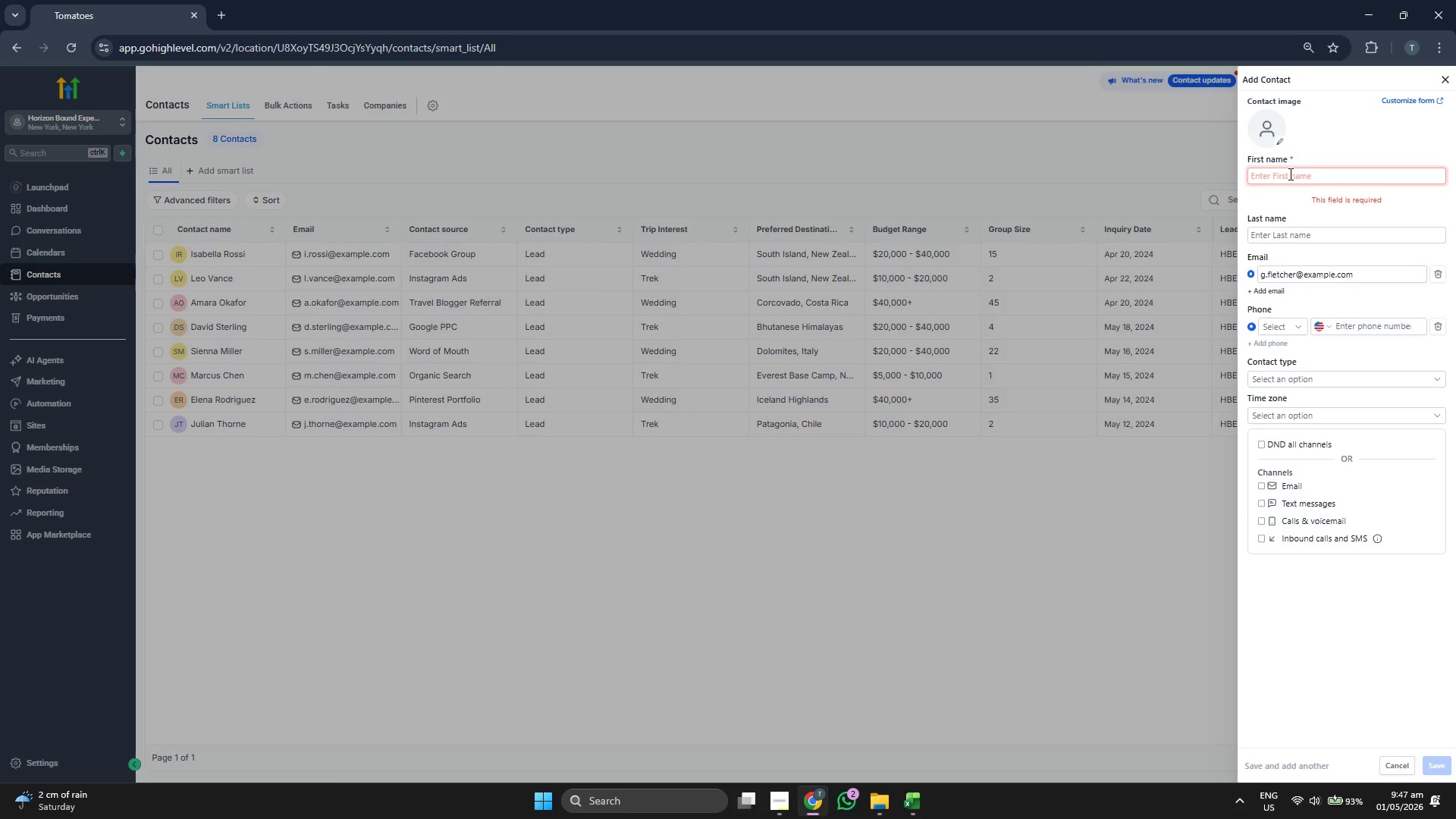 
type(Grant)
key(Tab)
type(Fletcher)
 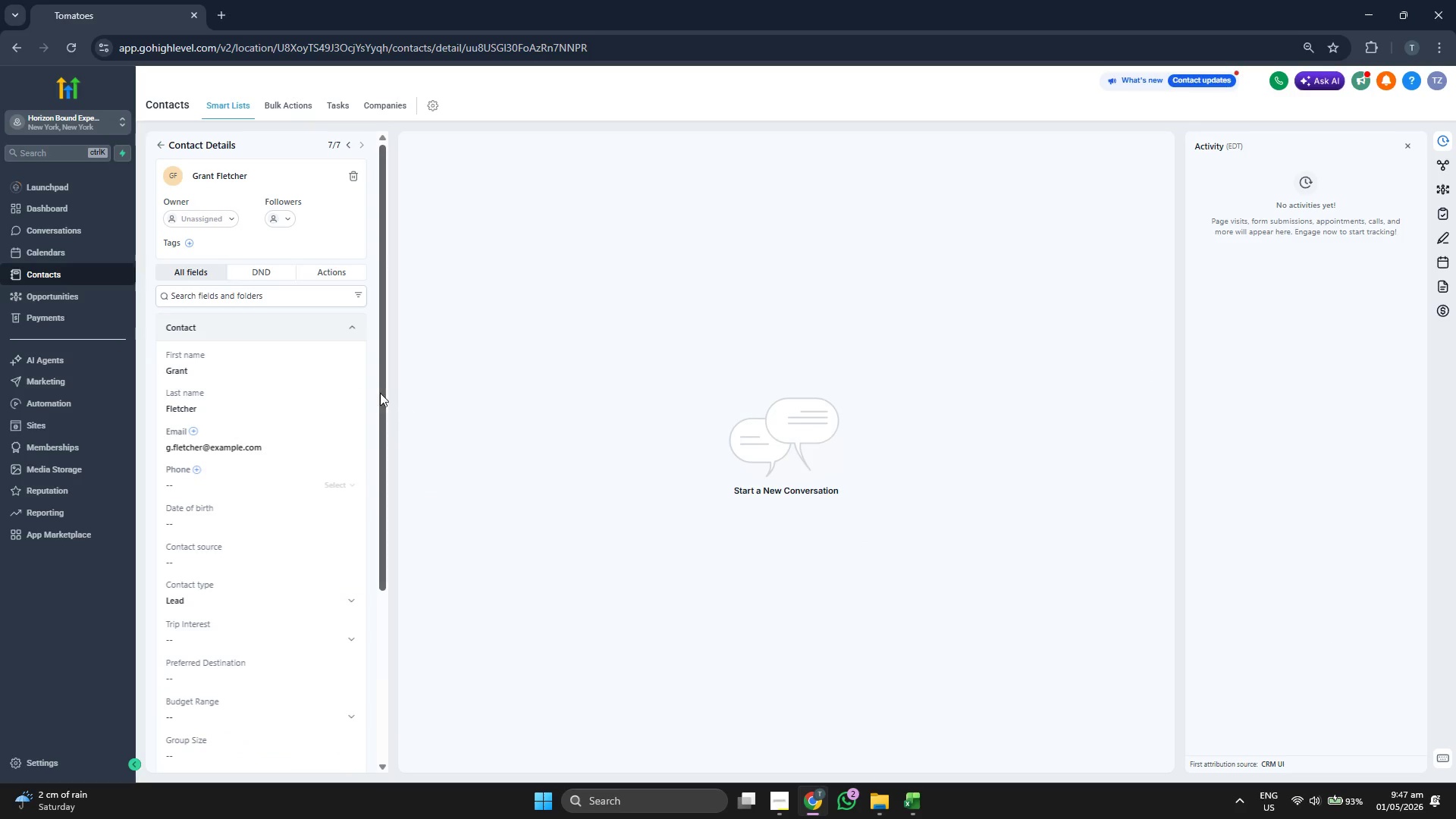 
wait(5.62)
 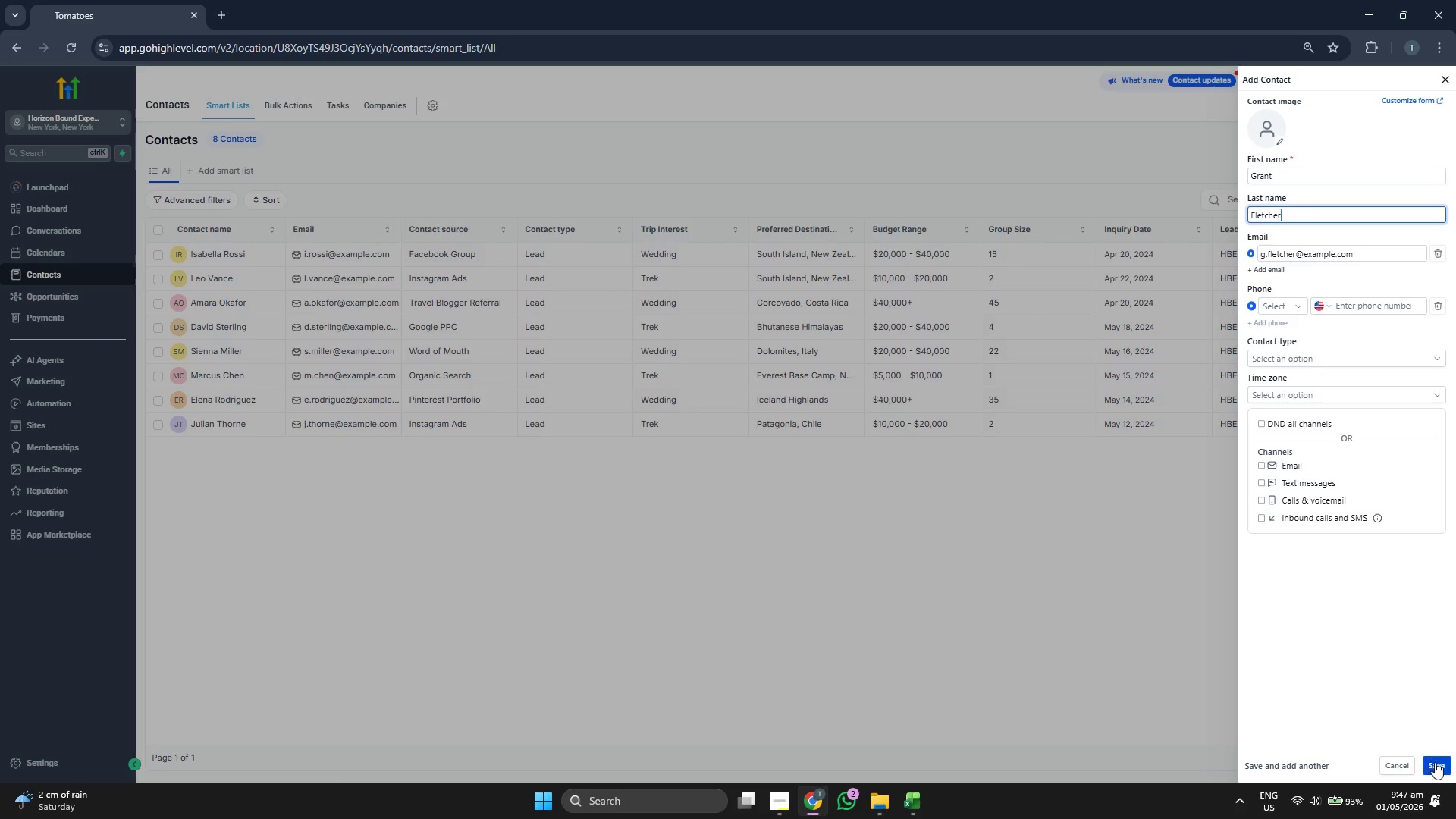 
scroll: coordinate [375, 391], scroll_direction: down, amount: 2.0
 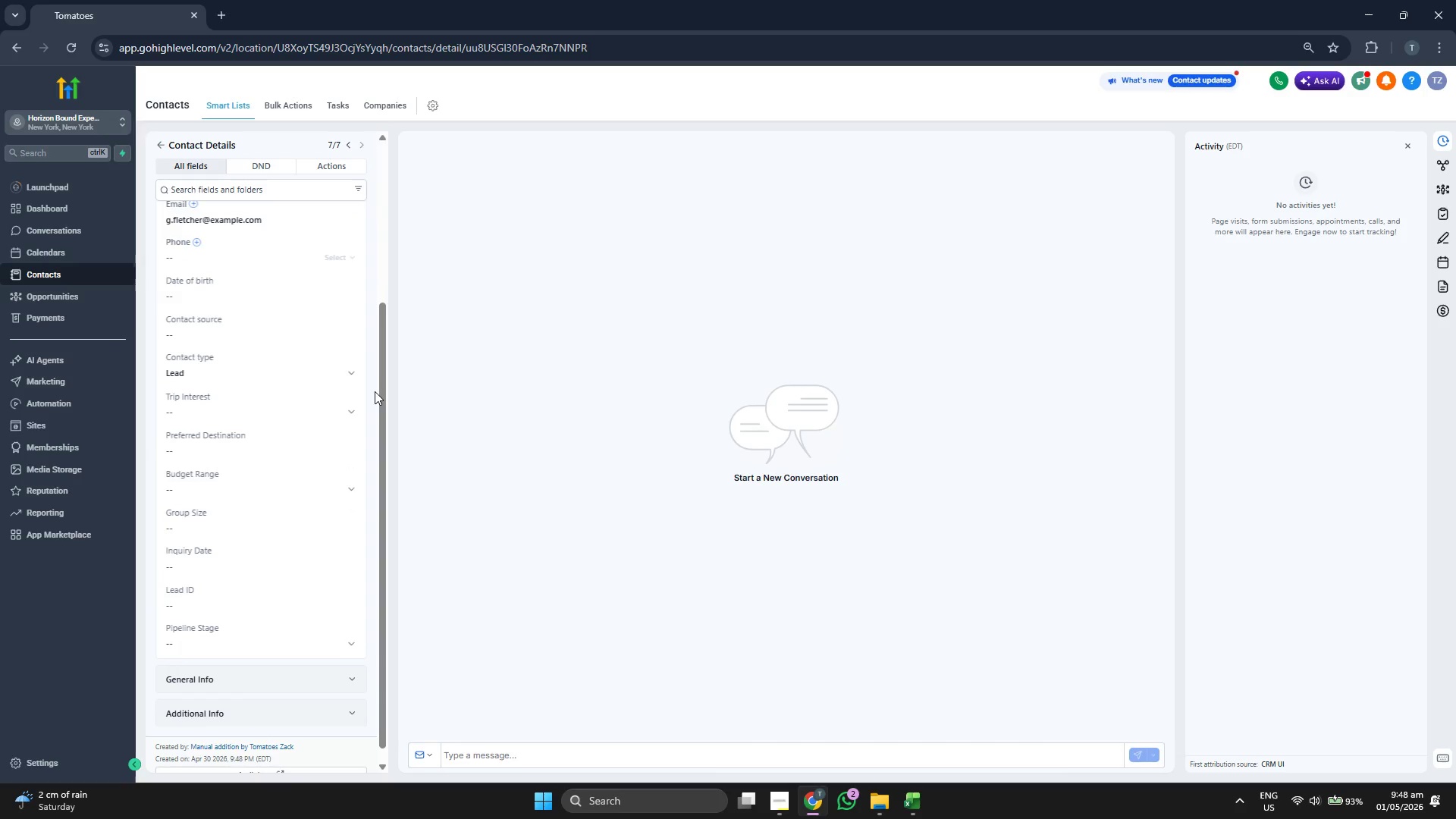 
scroll: coordinate [375, 391], scroll_direction: up, amount: 1.0
 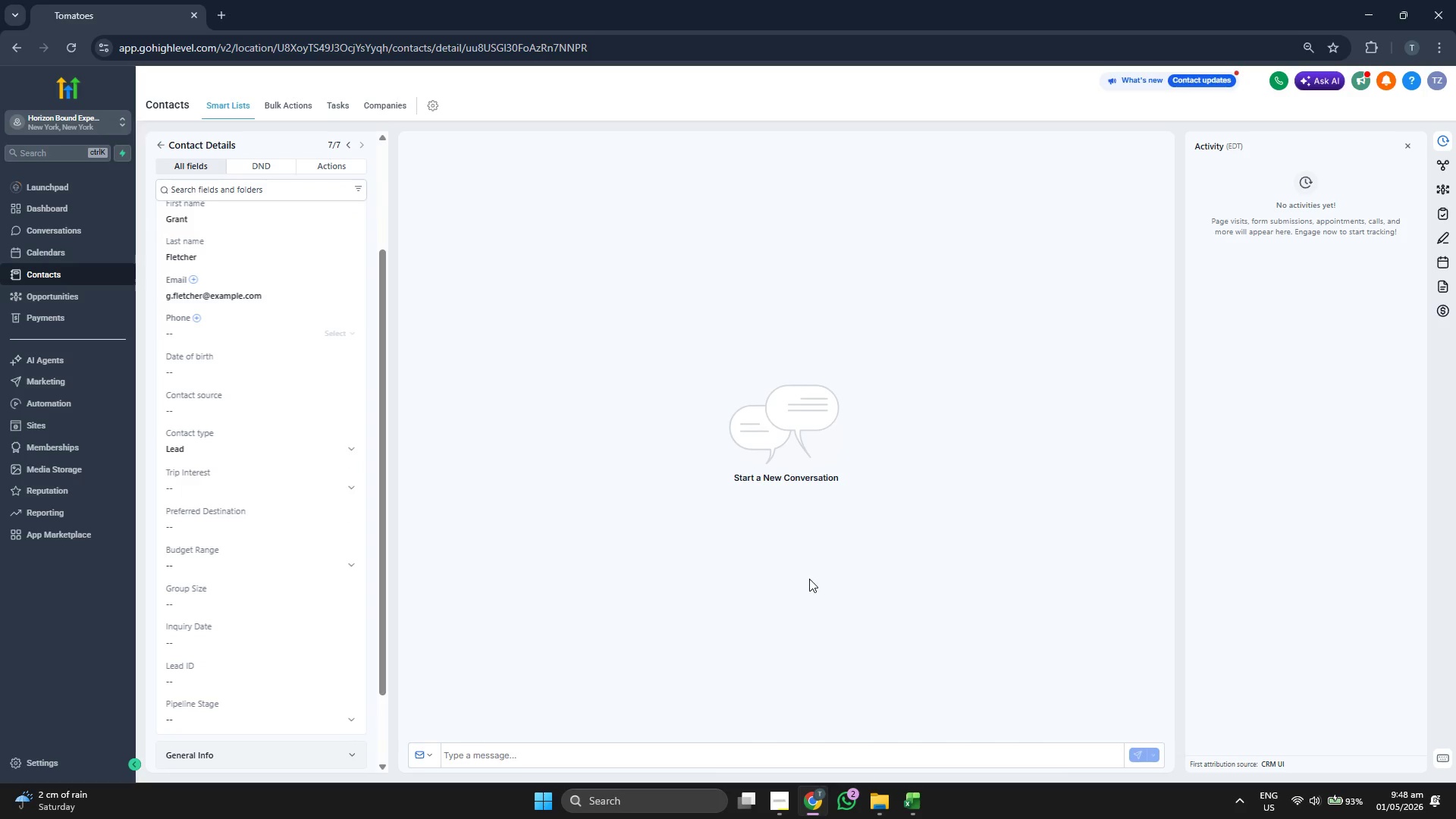 
left_click([918, 793])
 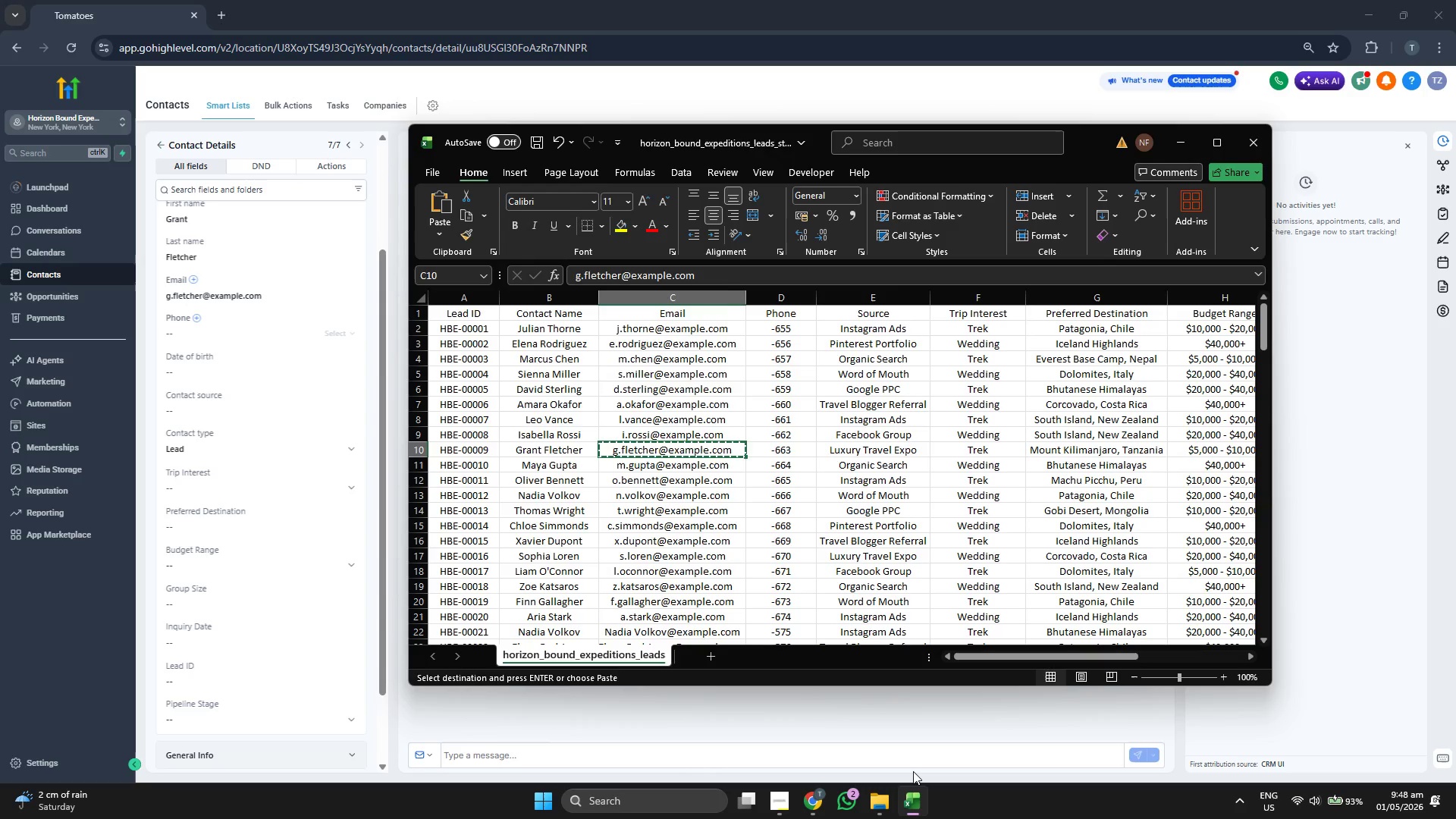 
key(ArrowRight)
 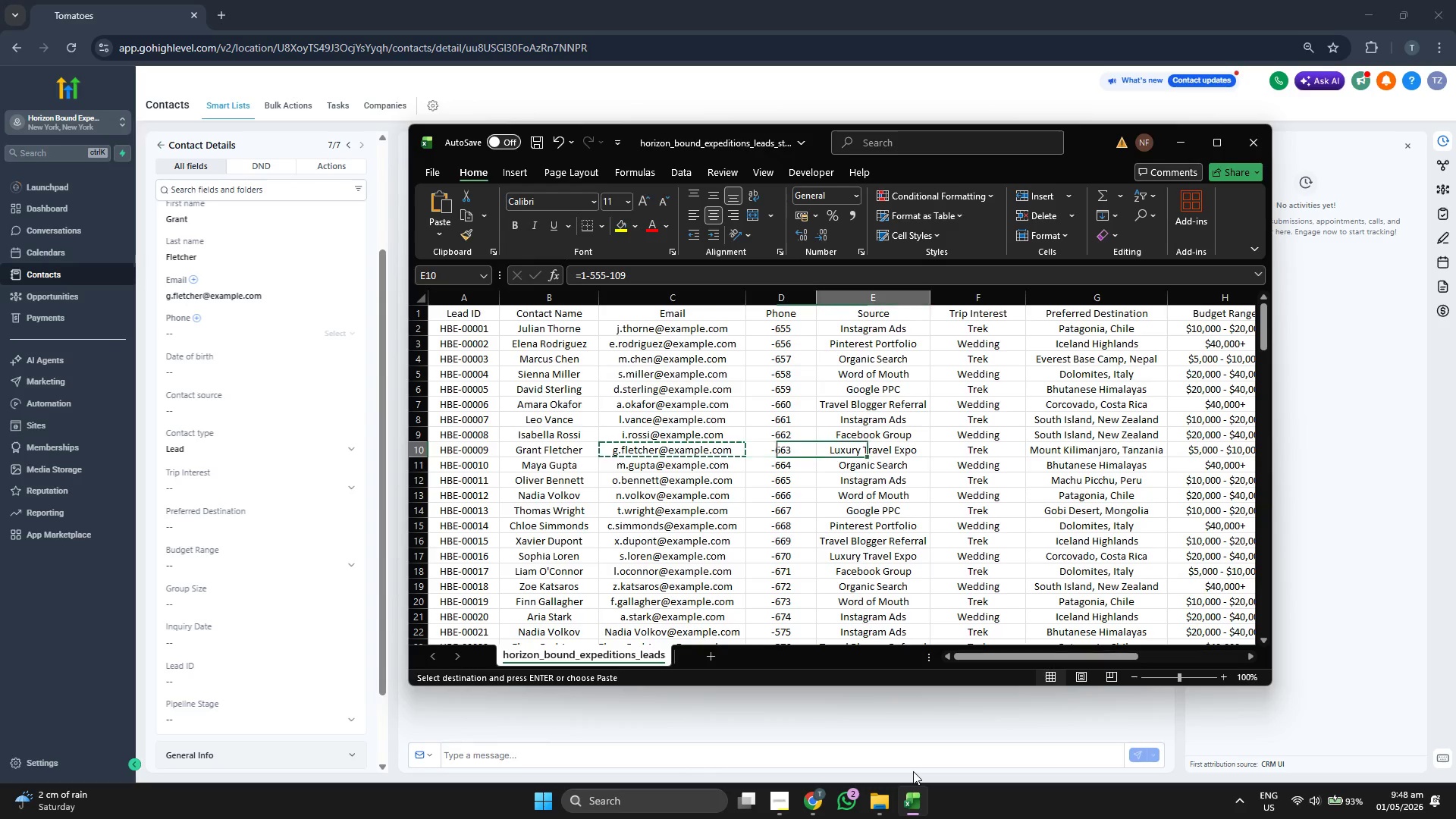 
key(ArrowRight)
 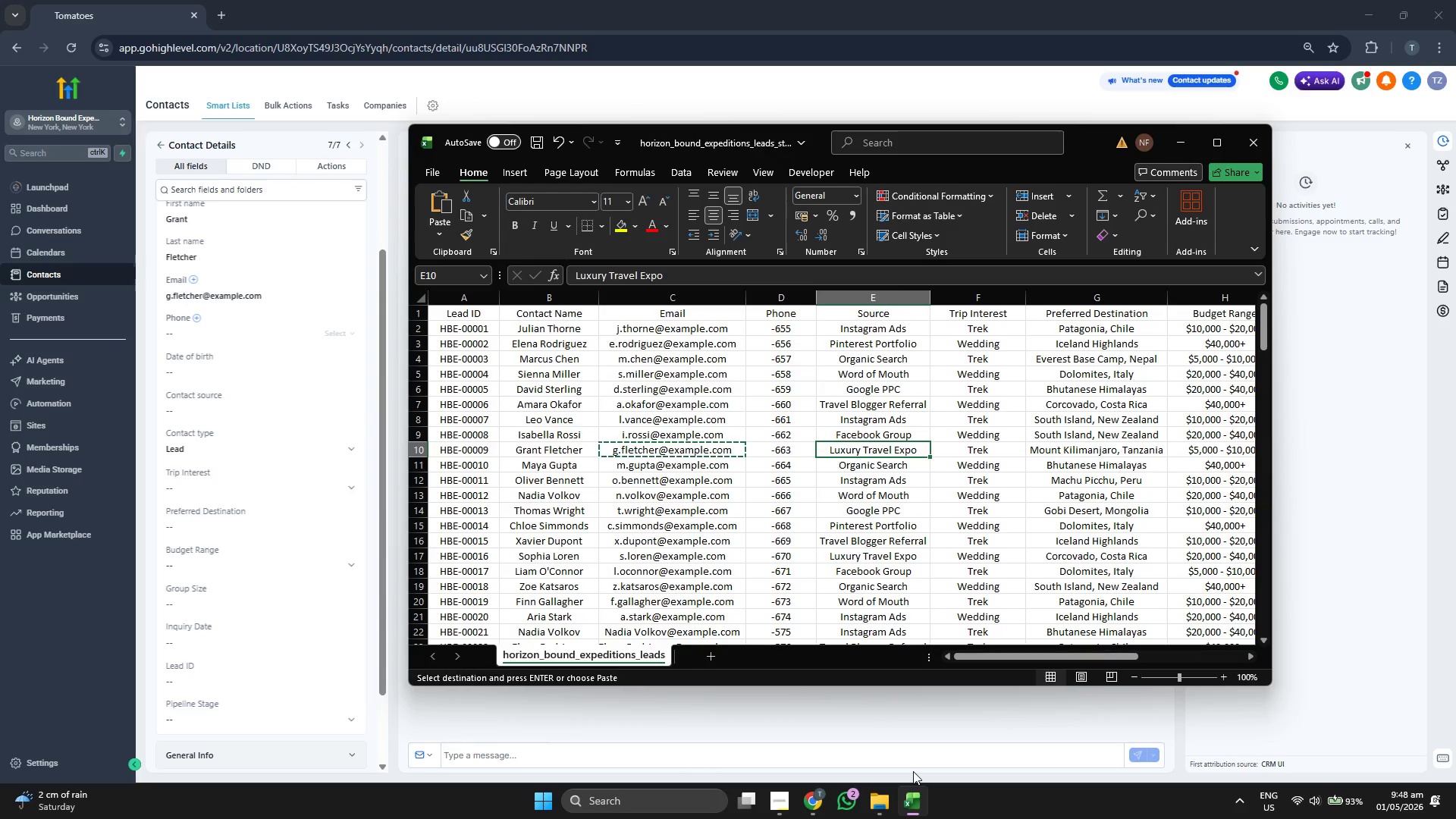 
key(Control+ControlLeft)
 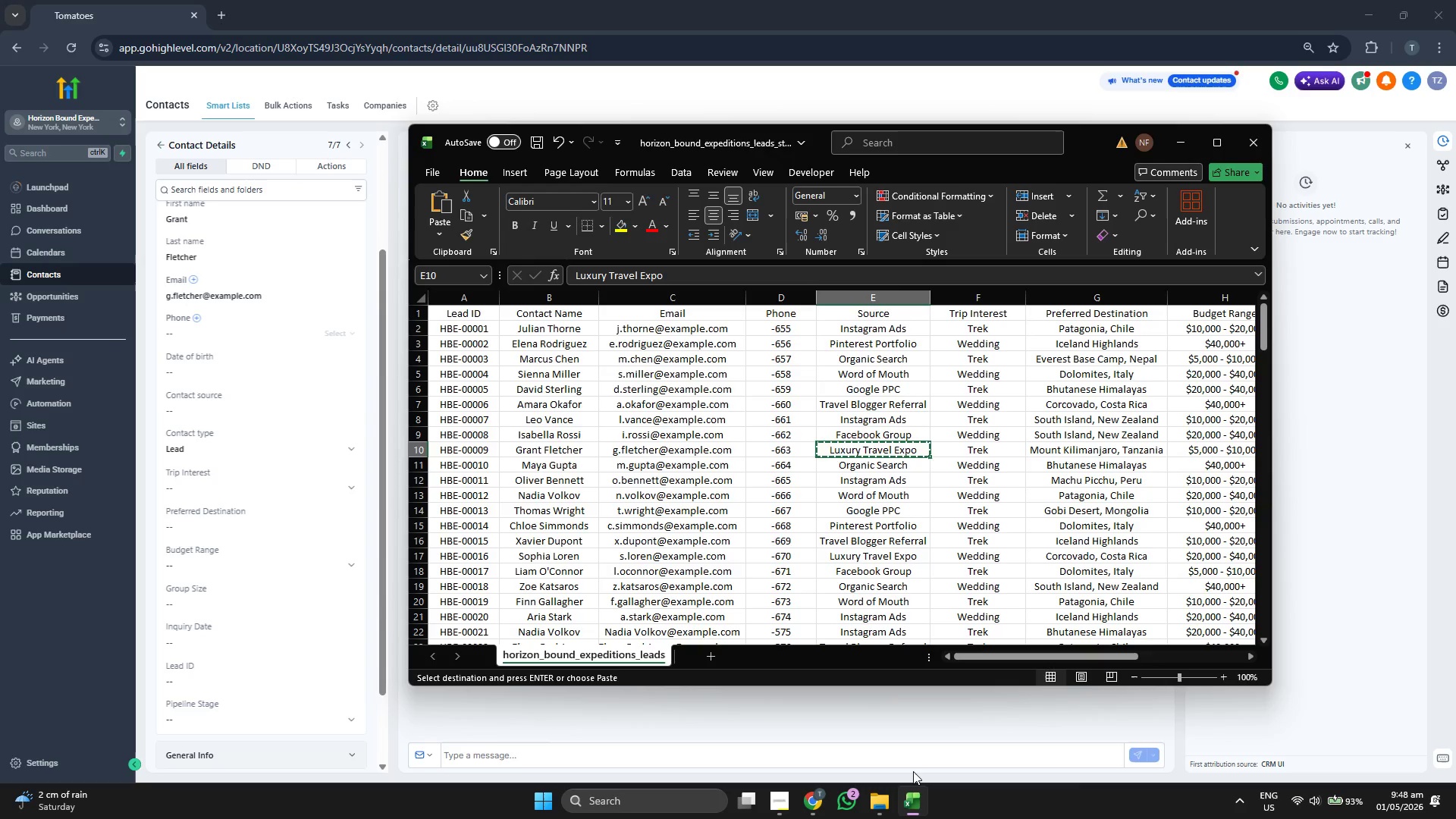 
key(Control+C)
 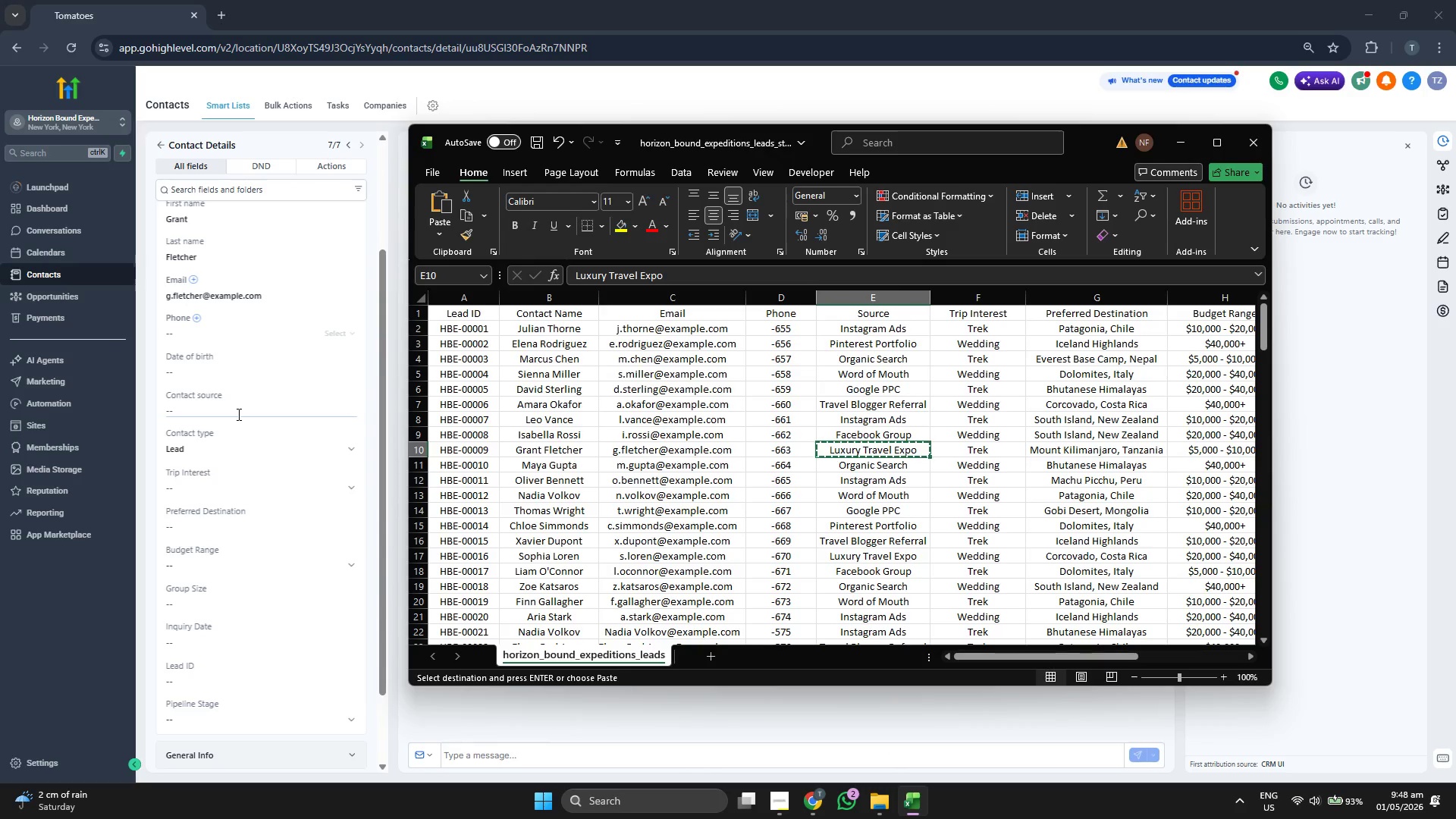 
left_click([237, 414])
 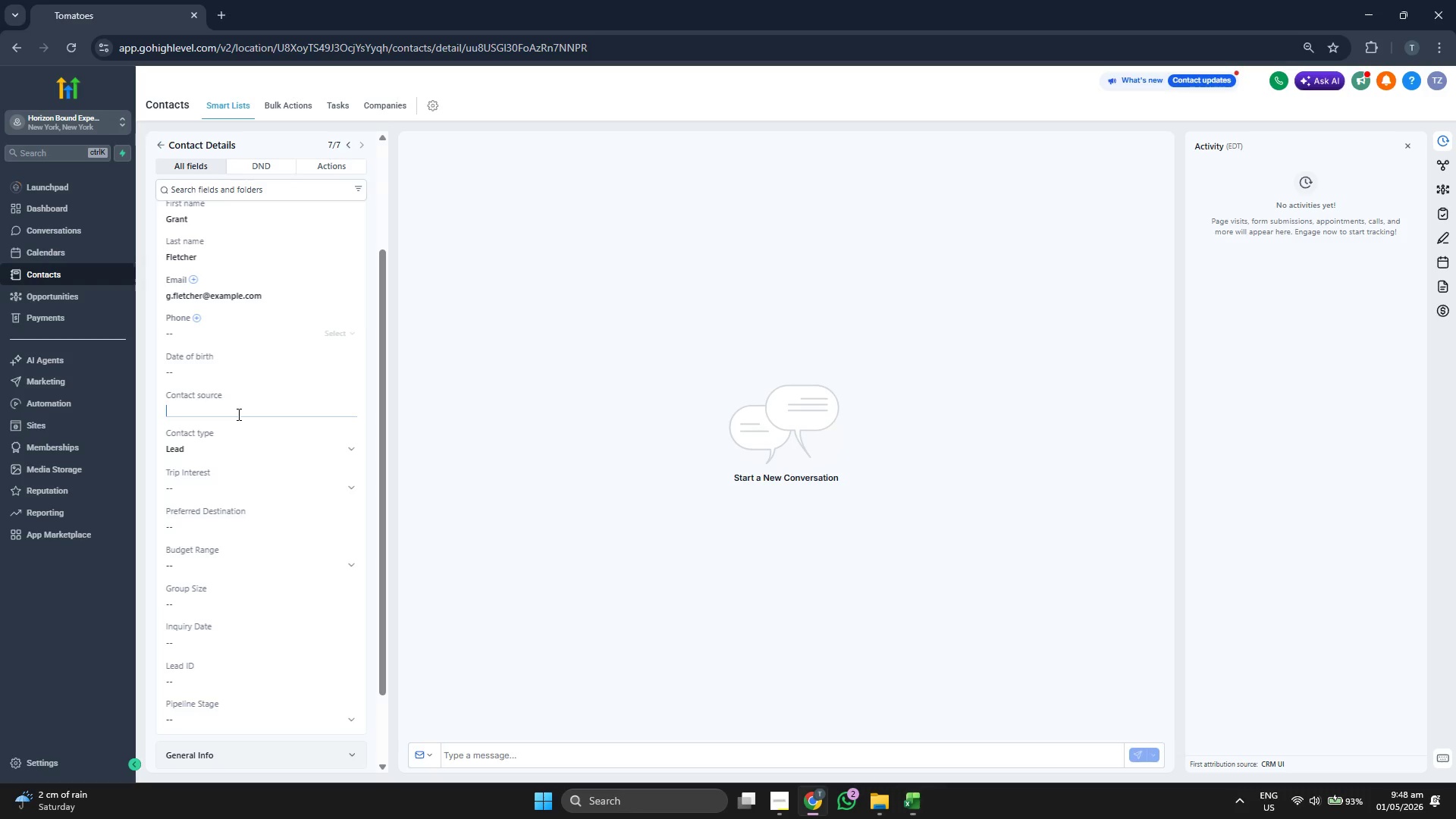 
key(Control+ControlLeft)
 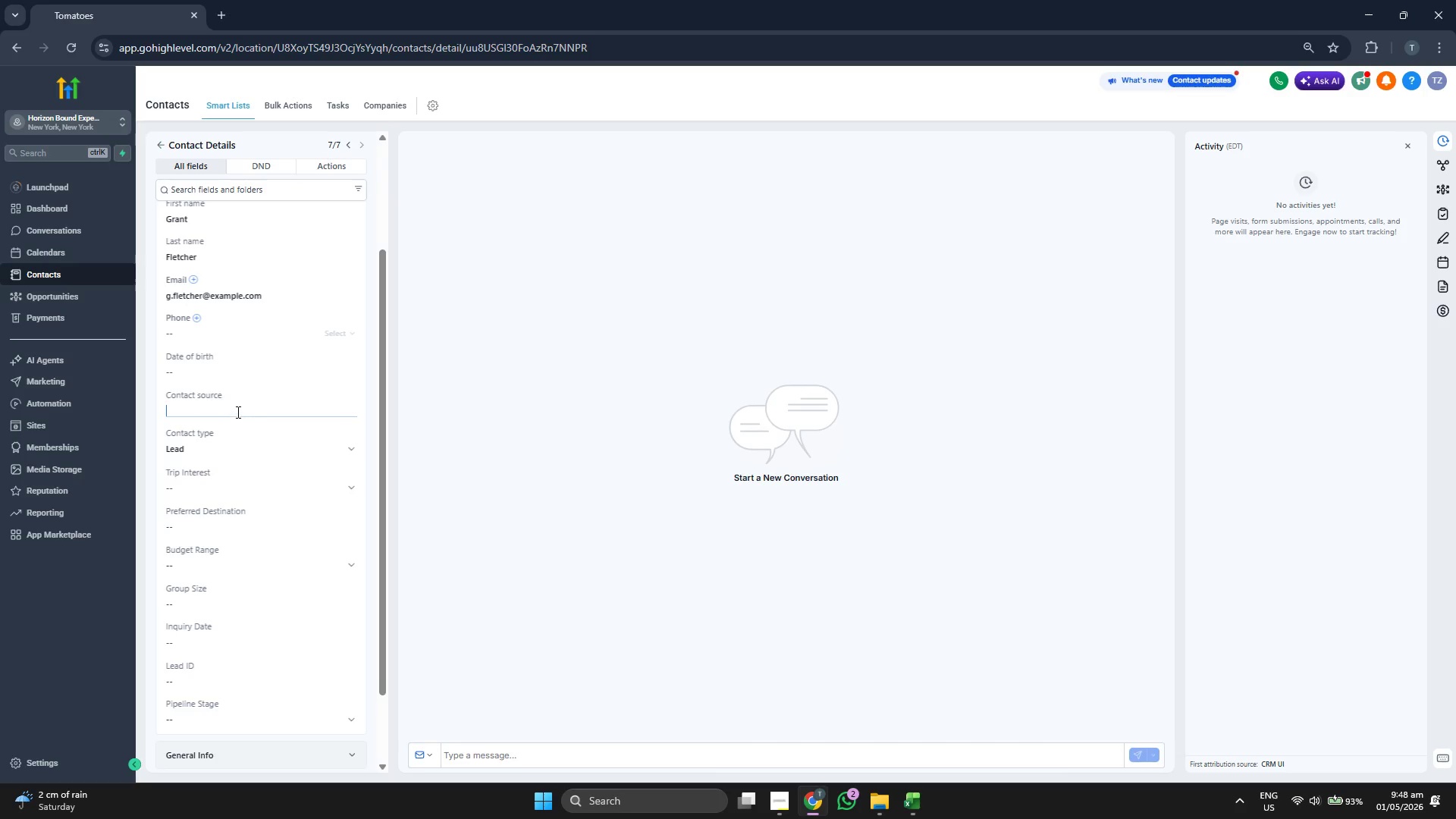 
key(Control+V)
 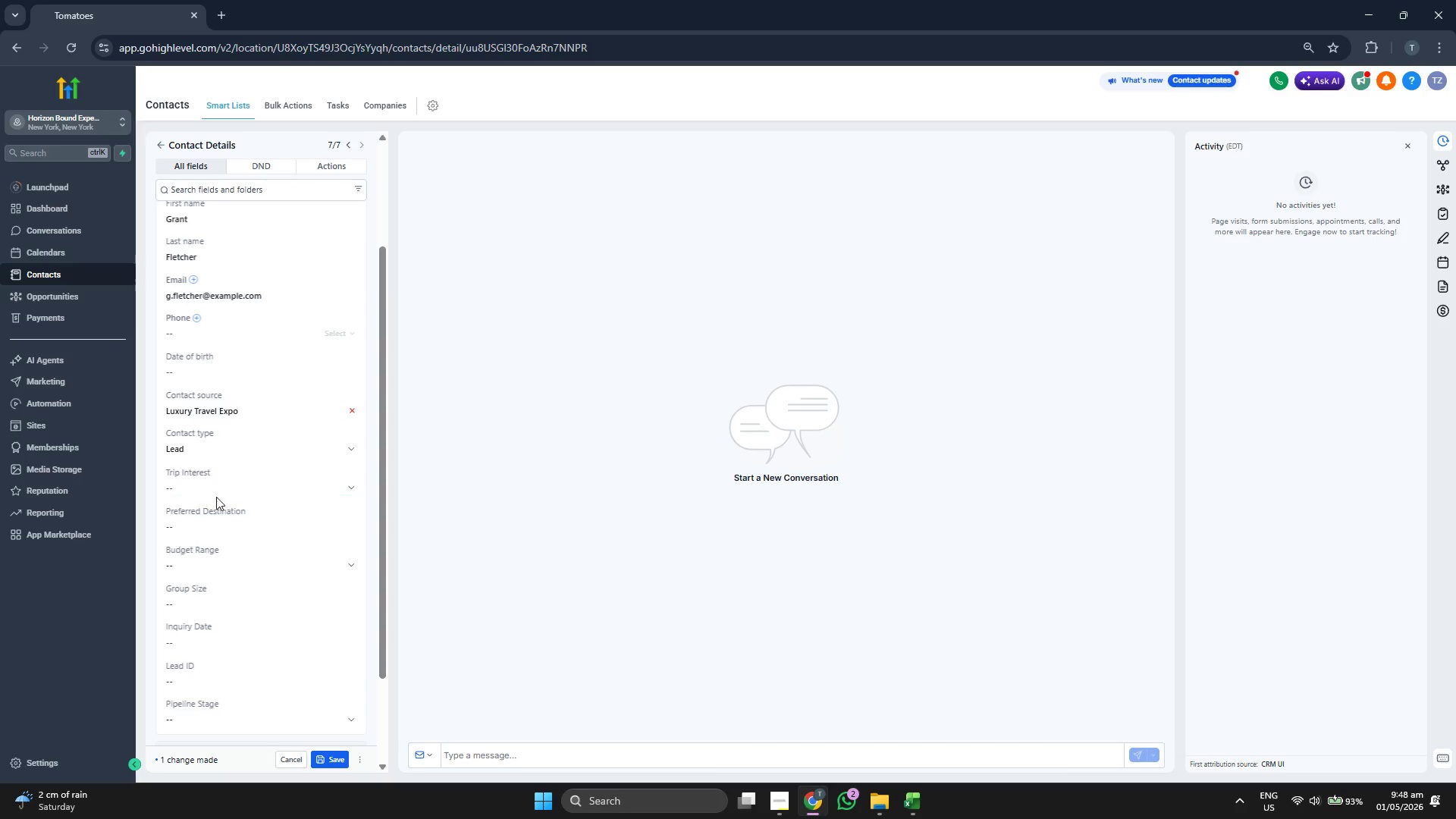 
left_click([237, 490])
 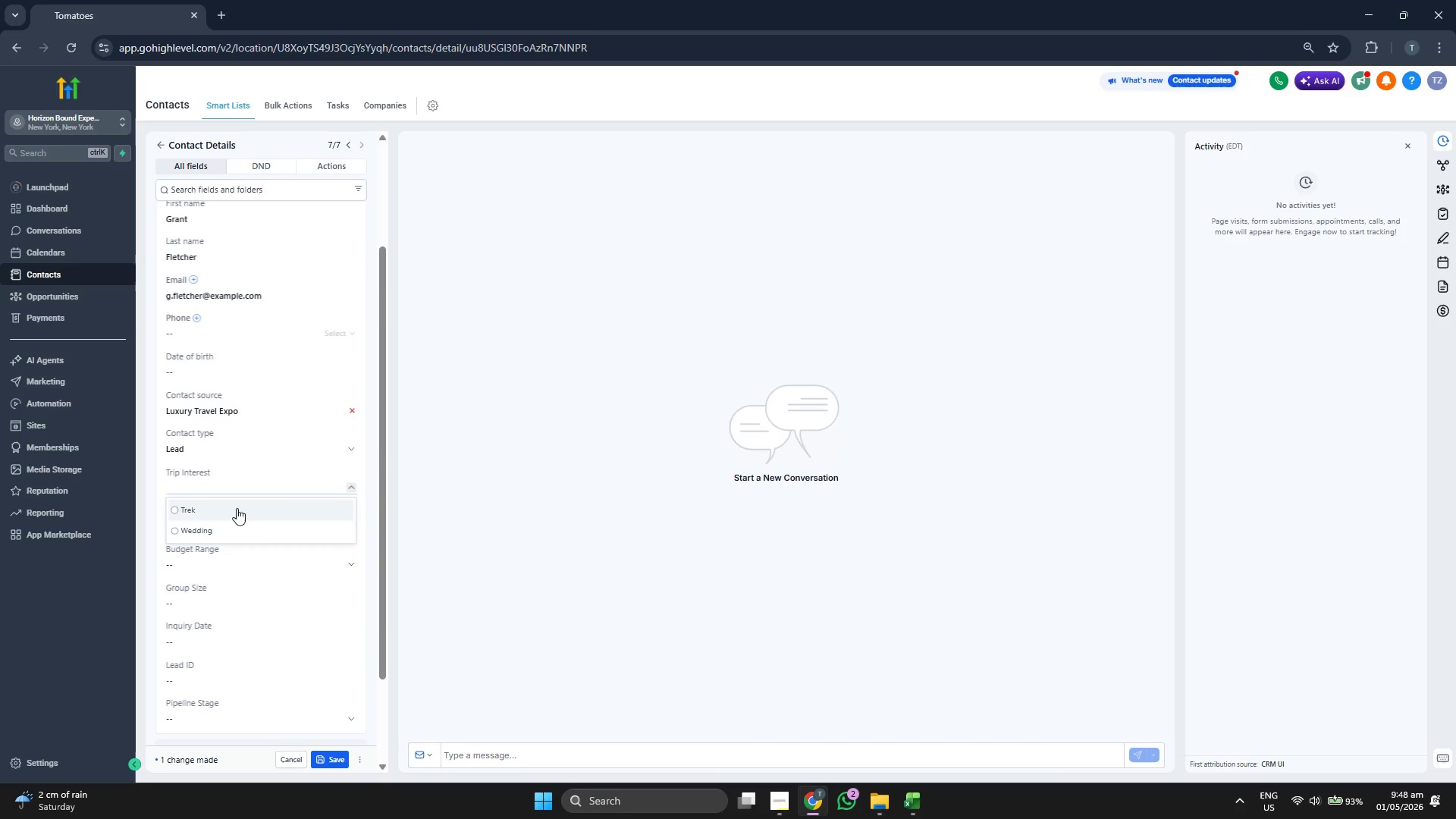 
left_click([237, 508])
 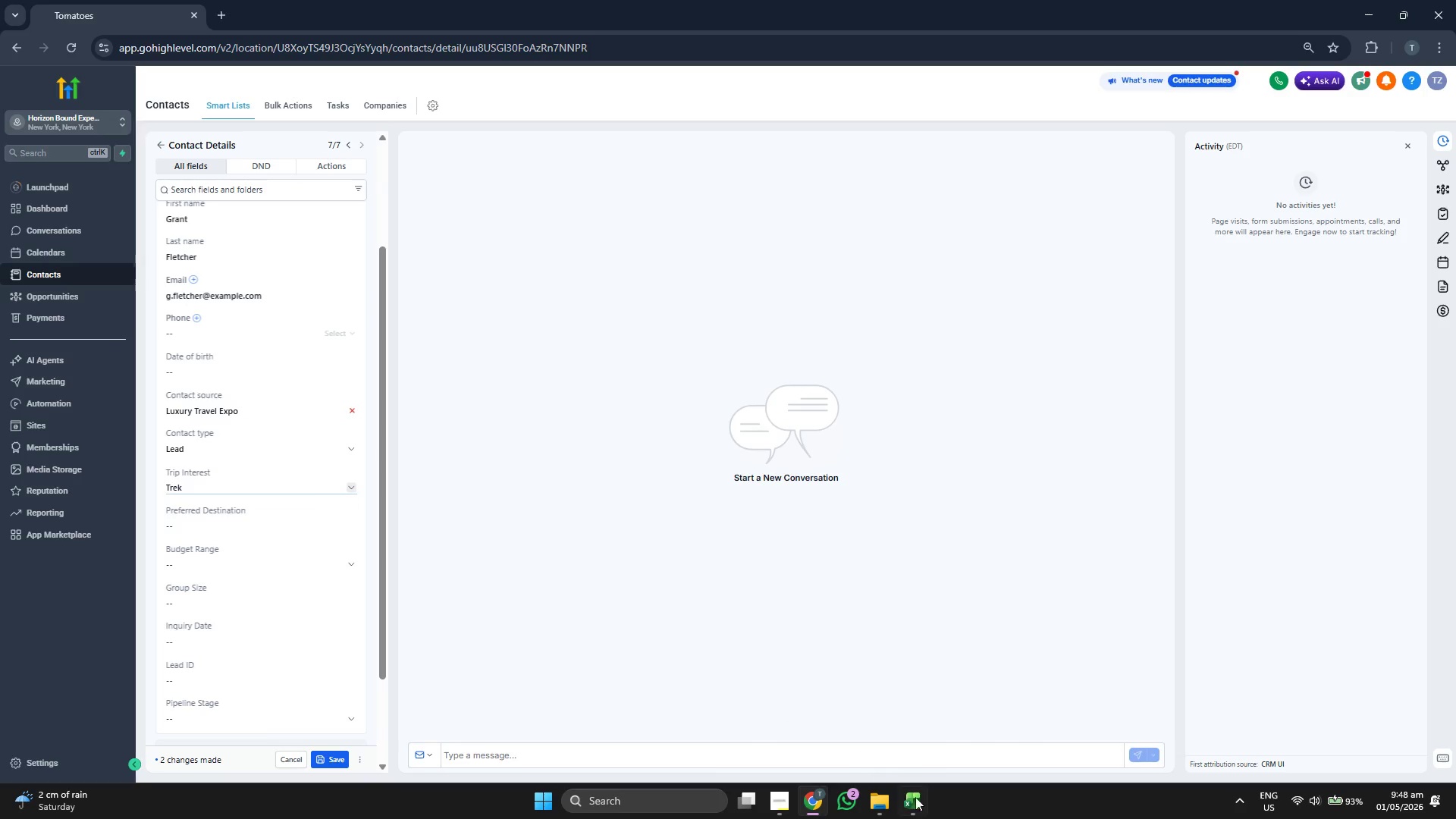 
left_click([918, 801])
 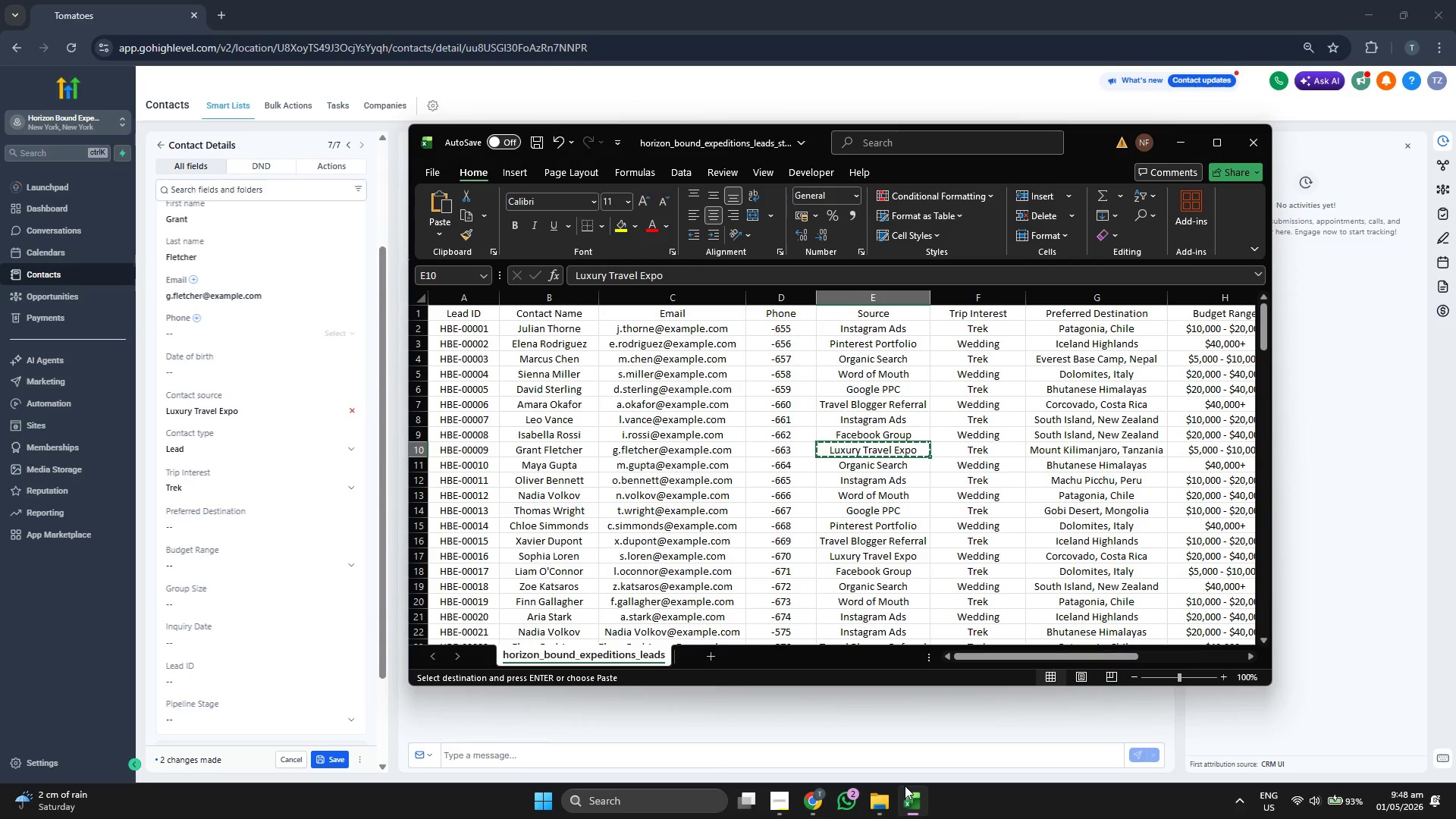 
key(ArrowRight)
 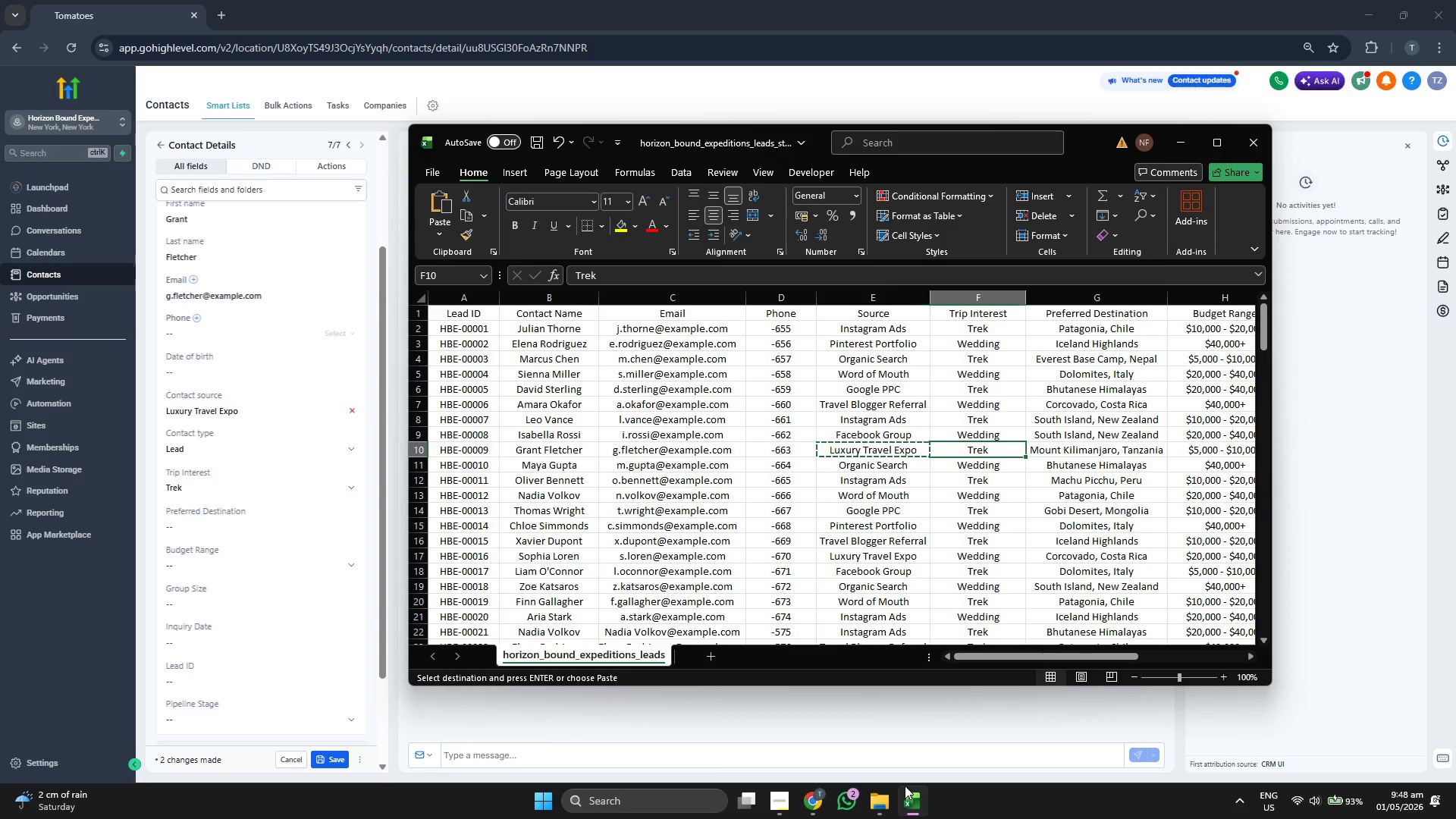 
key(ArrowRight)
 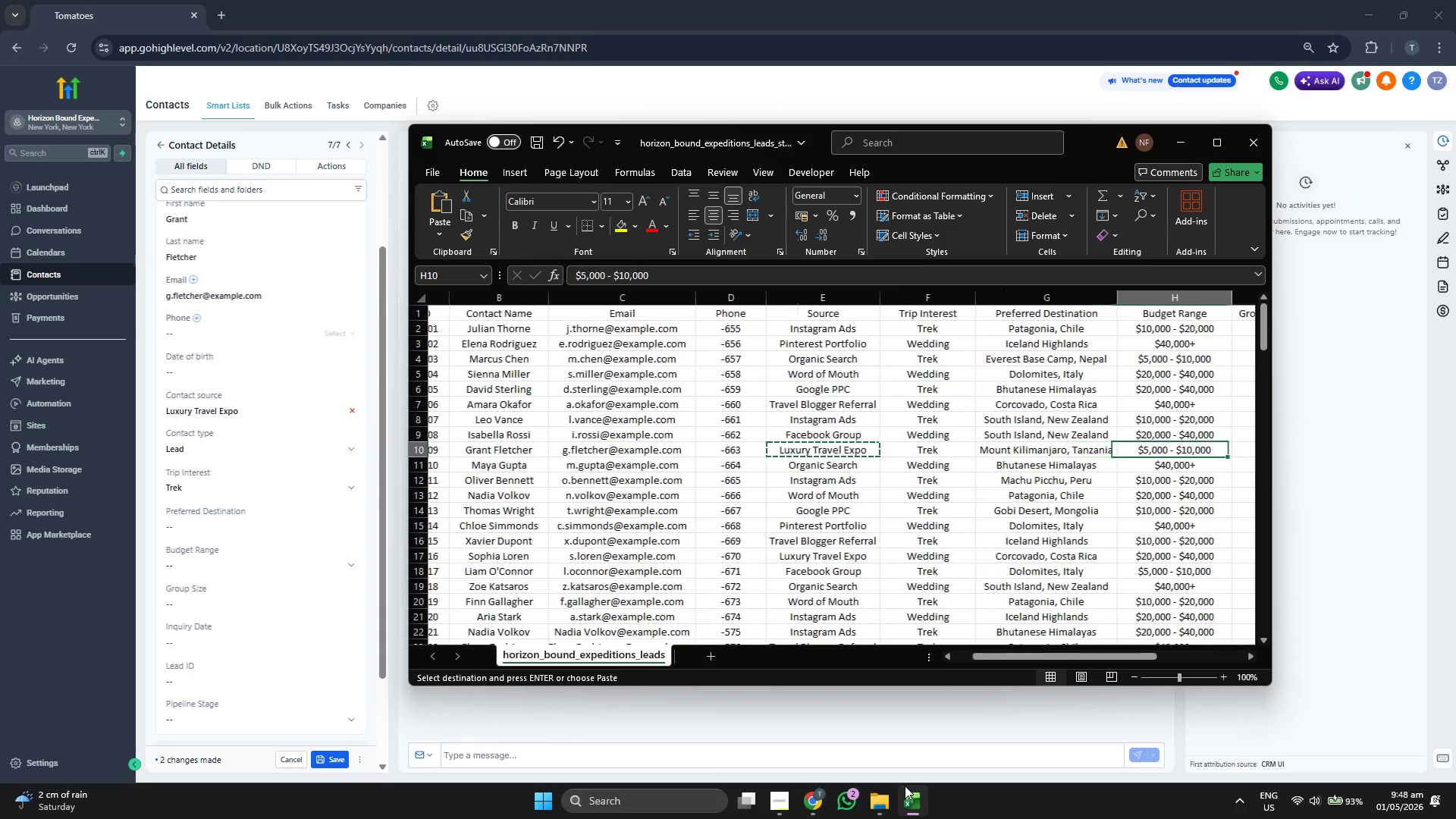 
key(ArrowRight)
 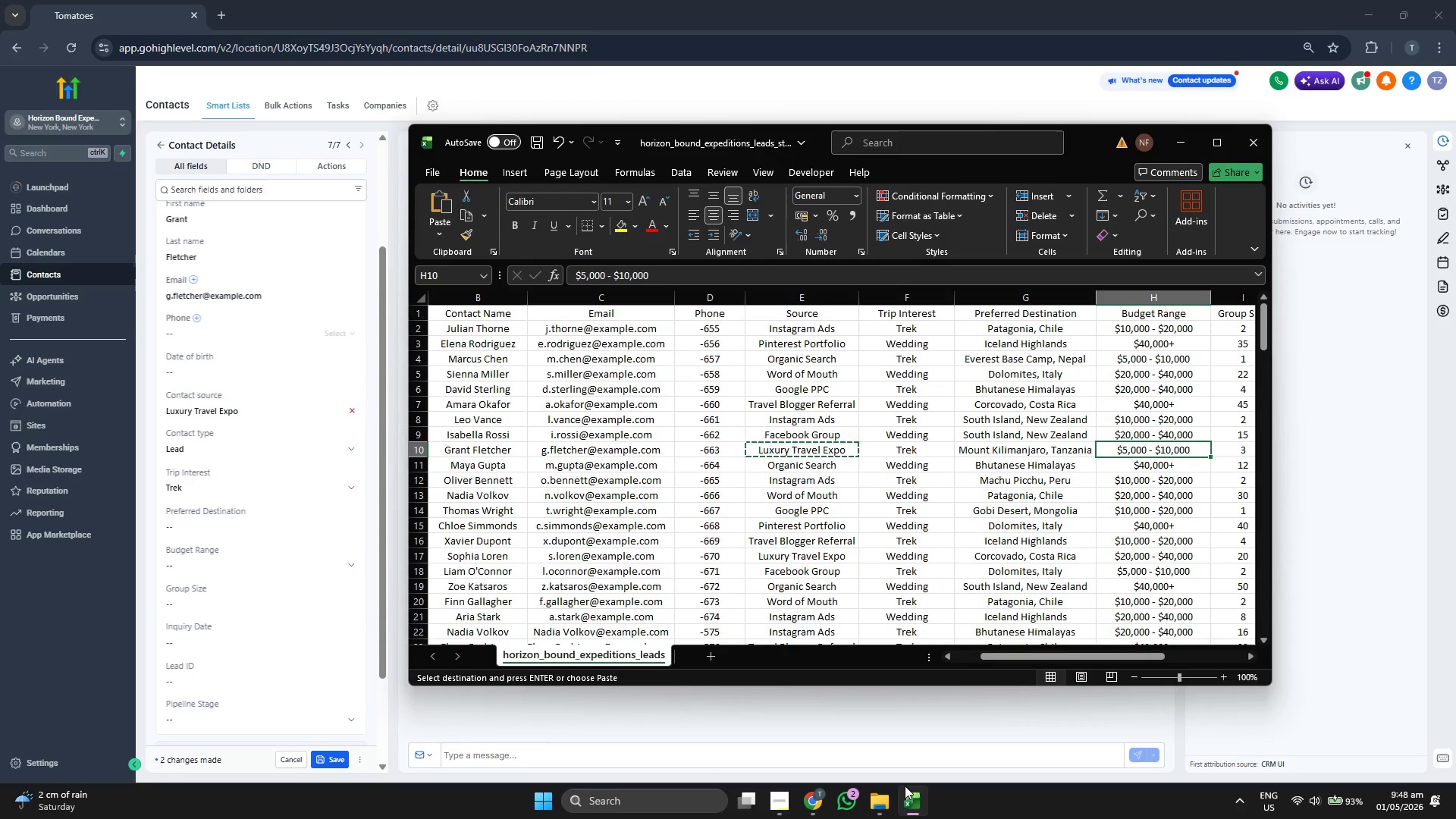 
key(ArrowRight)
 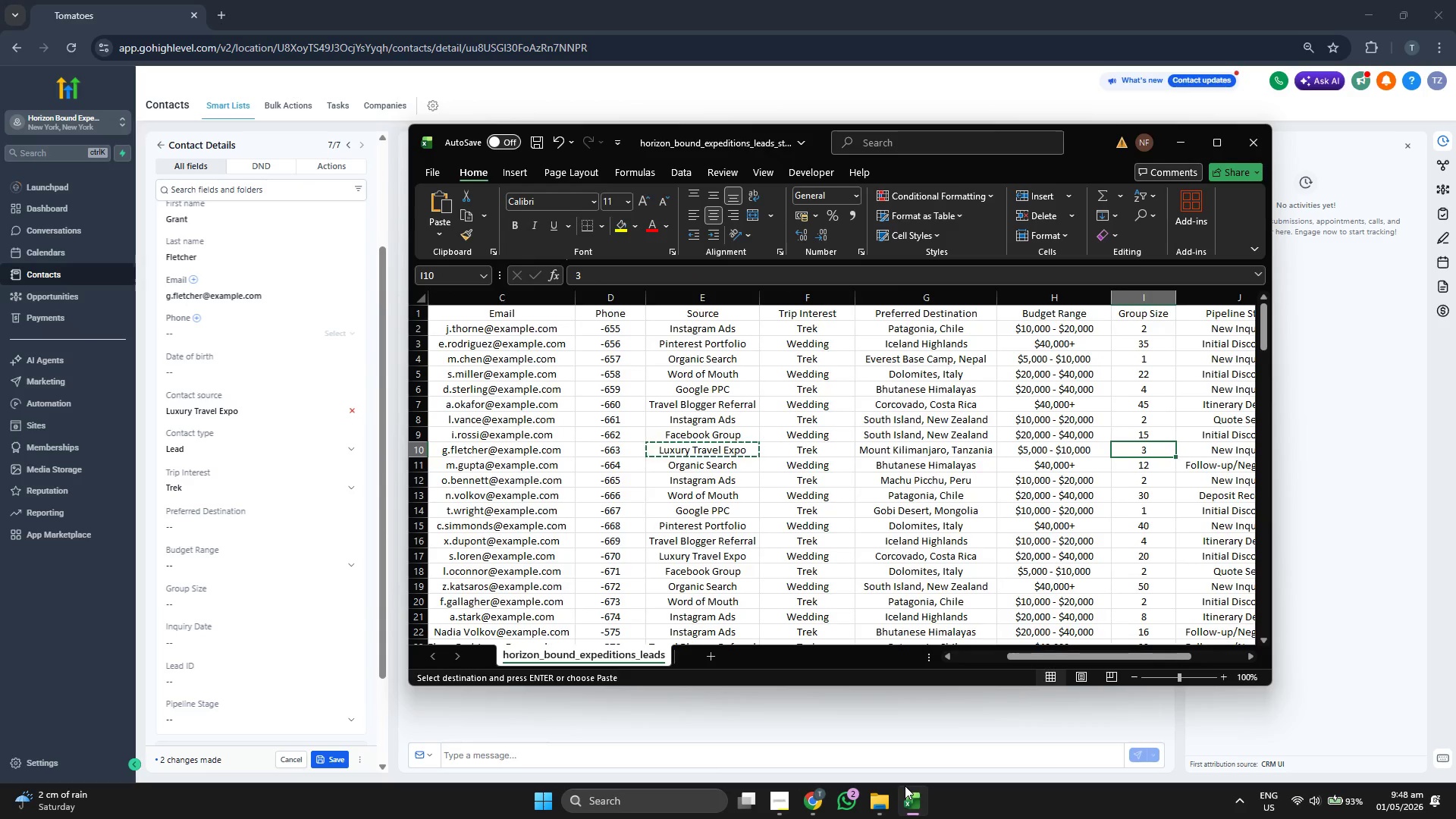 
key(ArrowLeft)
 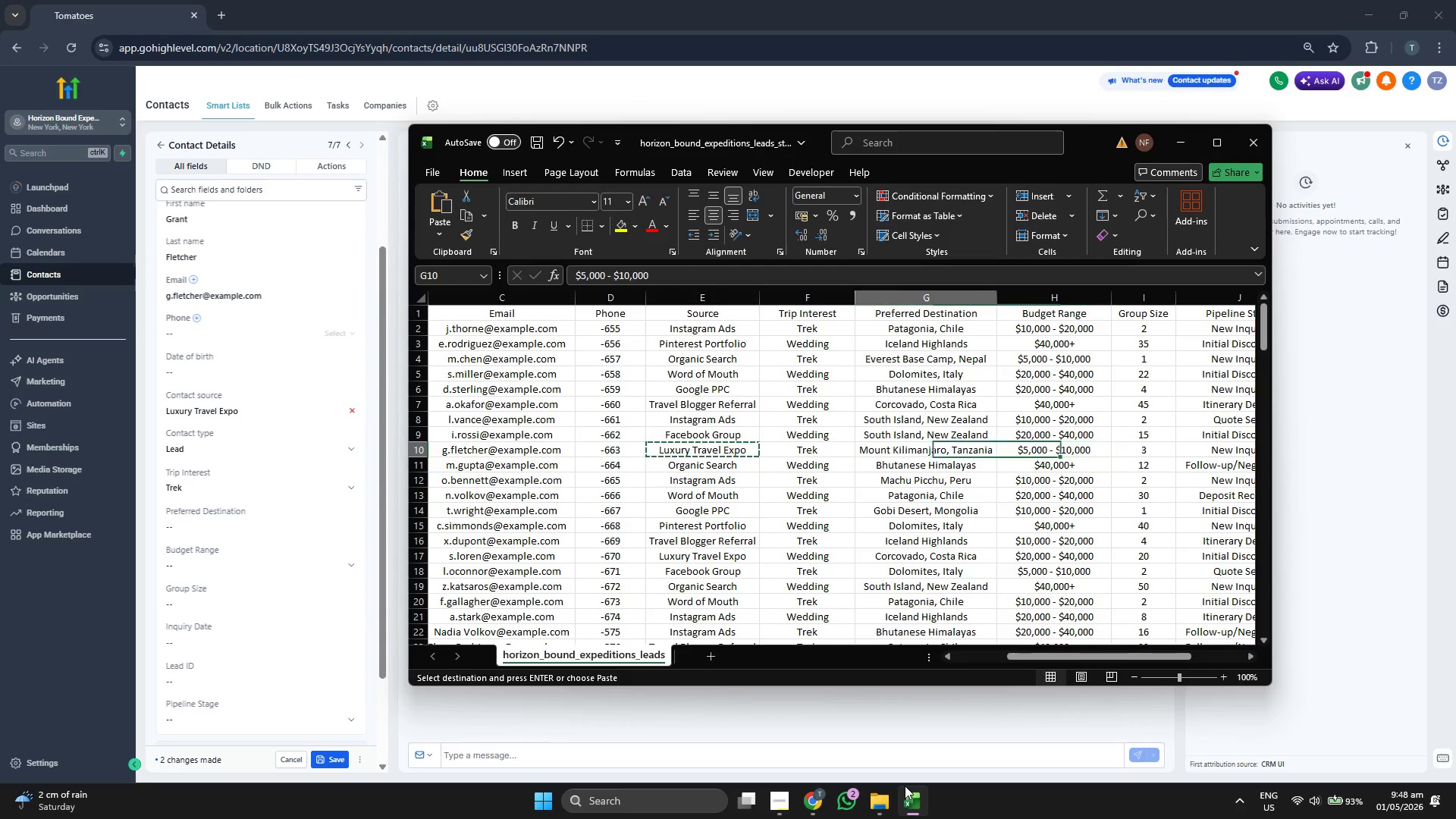 
key(ArrowLeft)
 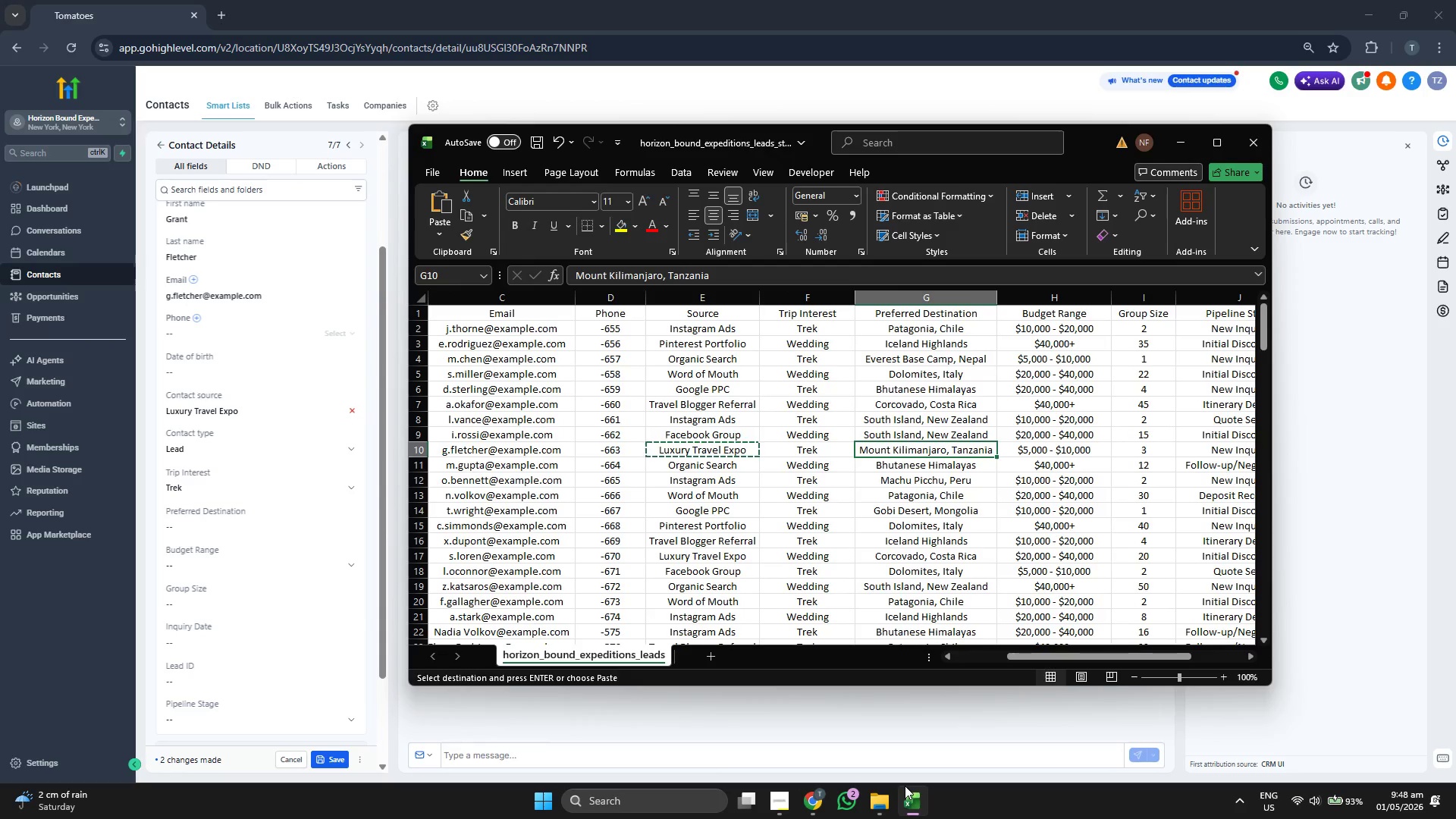 
key(Control+ControlLeft)
 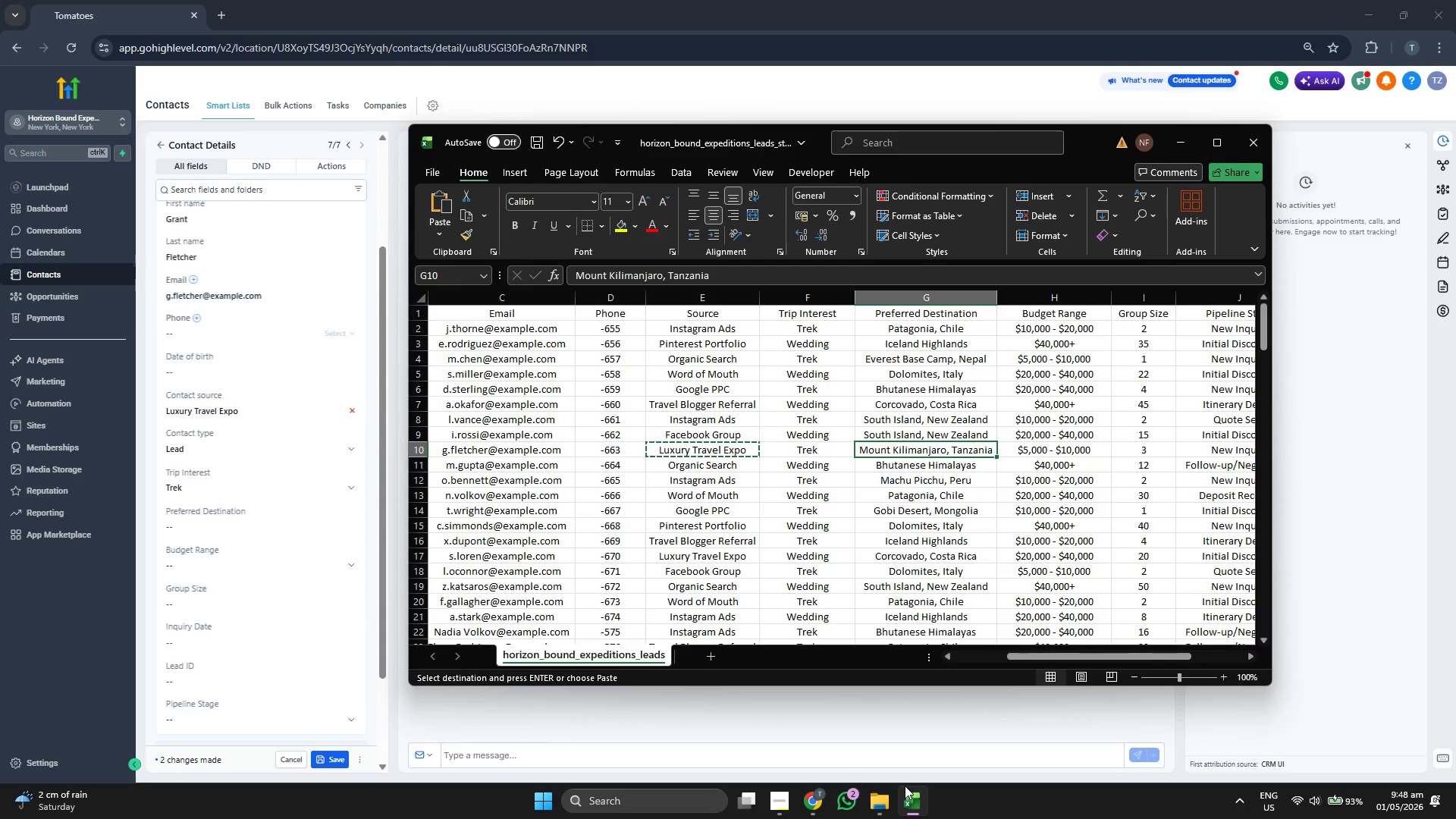 
key(Control+C)
 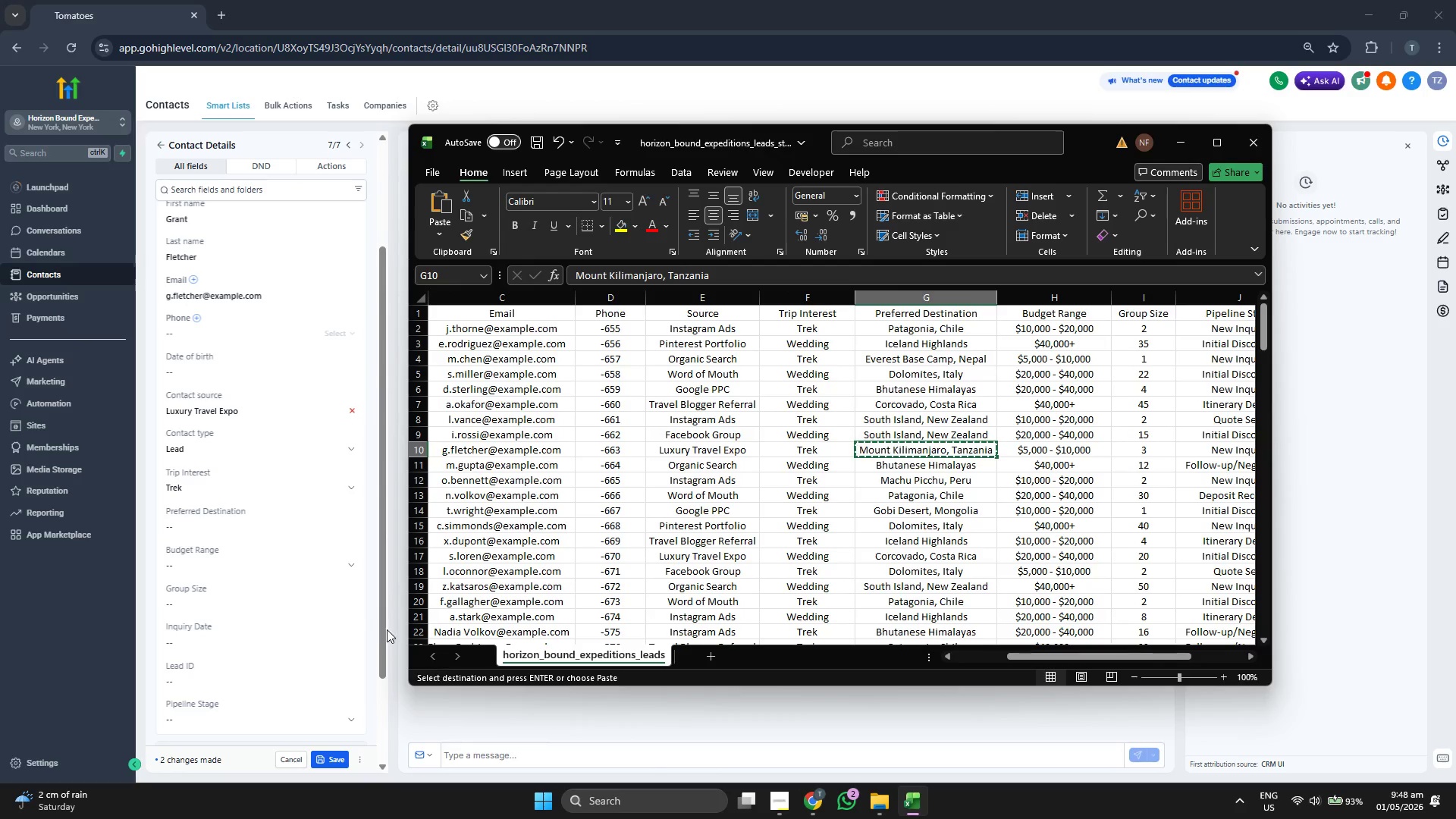 
left_click([243, 523])
 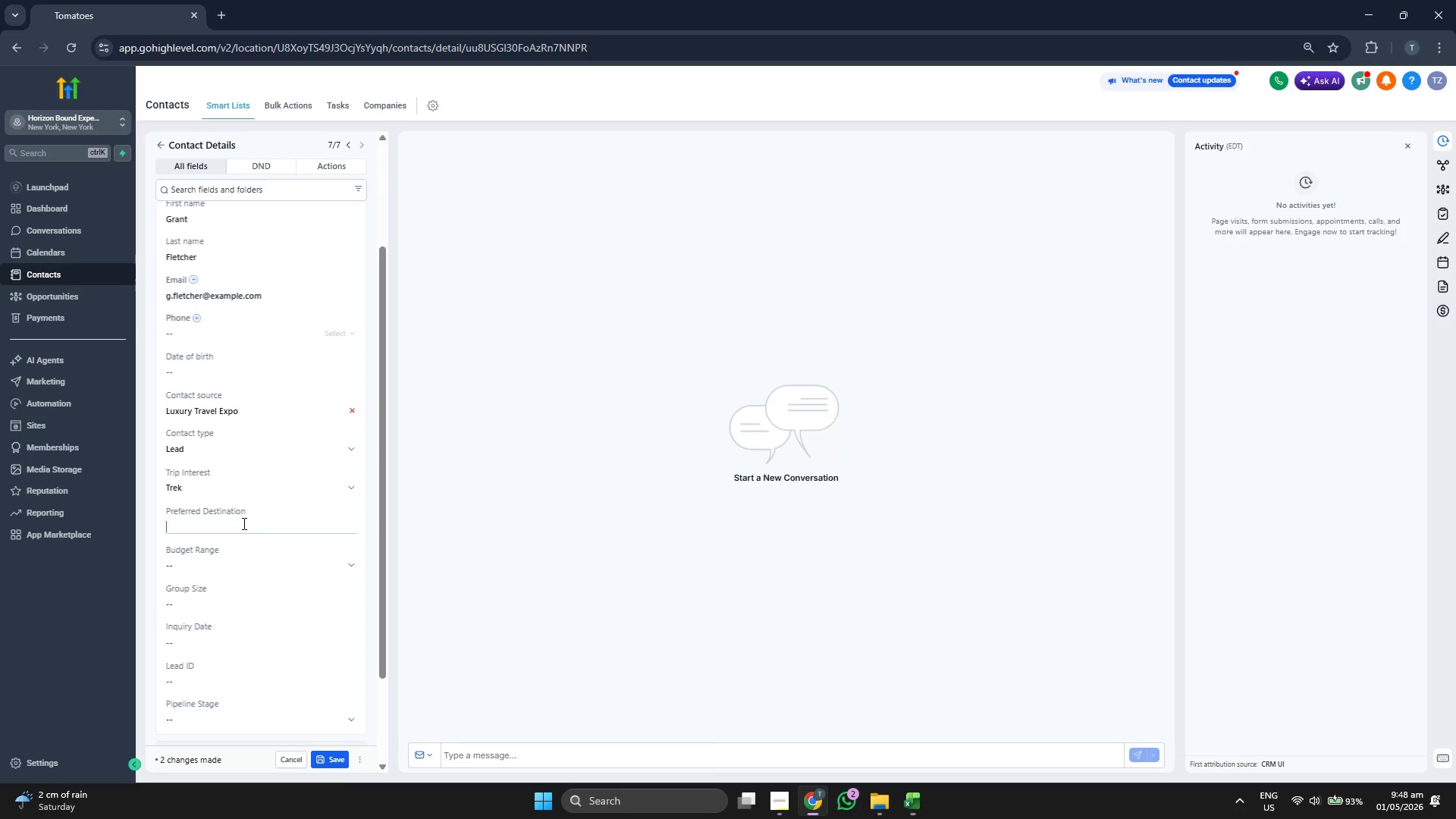 
key(Control+ControlLeft)
 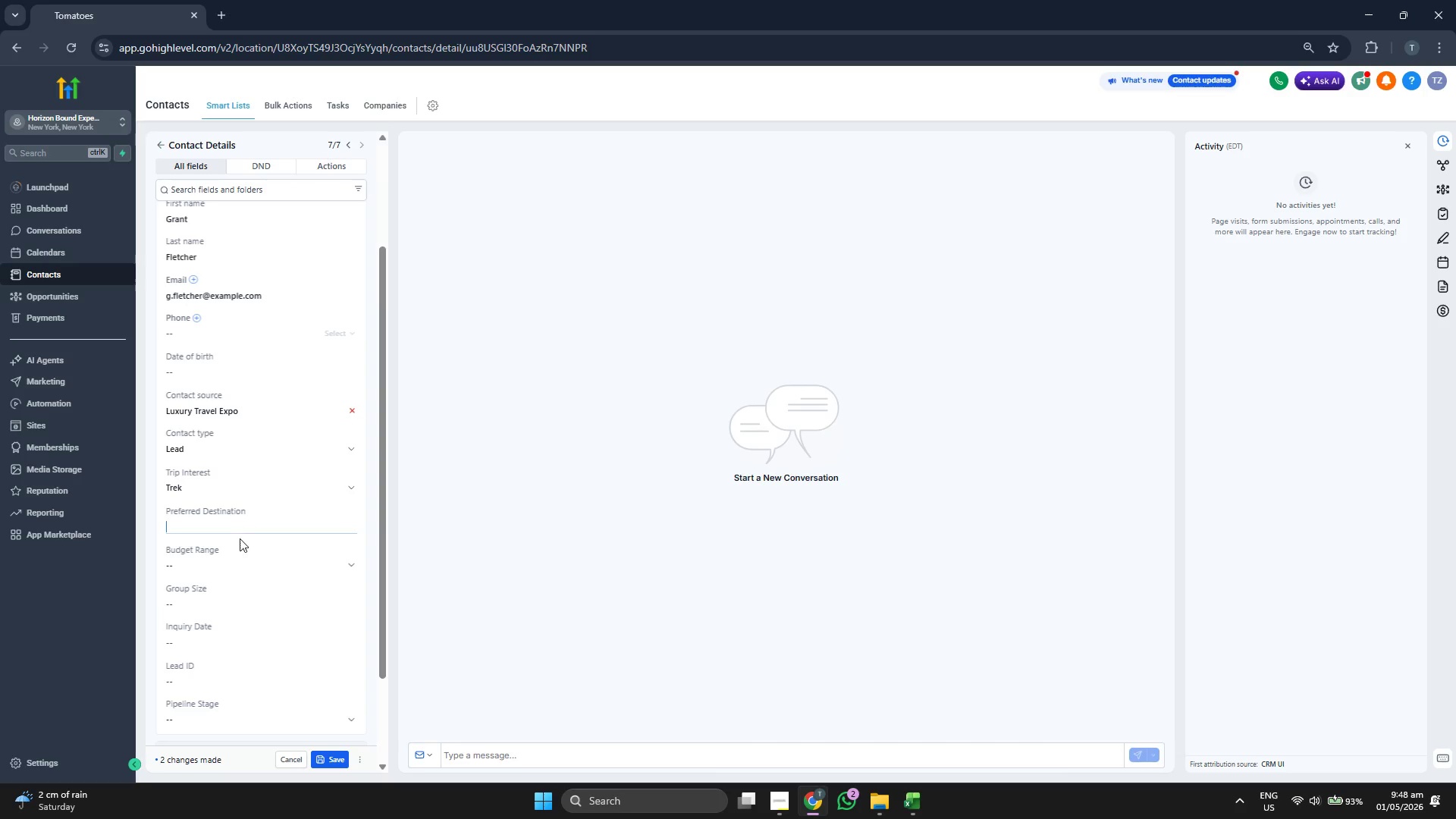 
key(Control+V)
 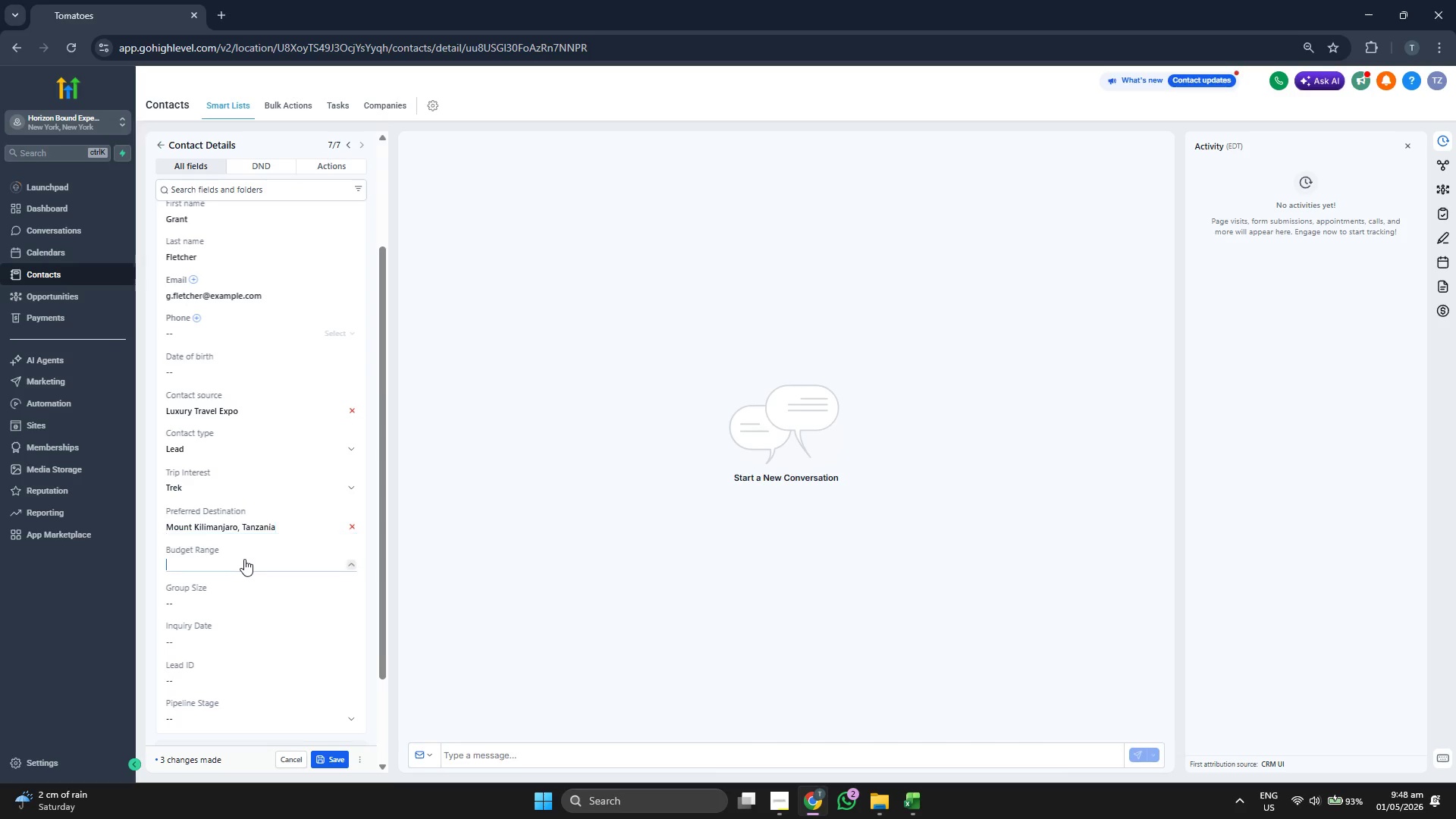 
left_click([244, 559])
 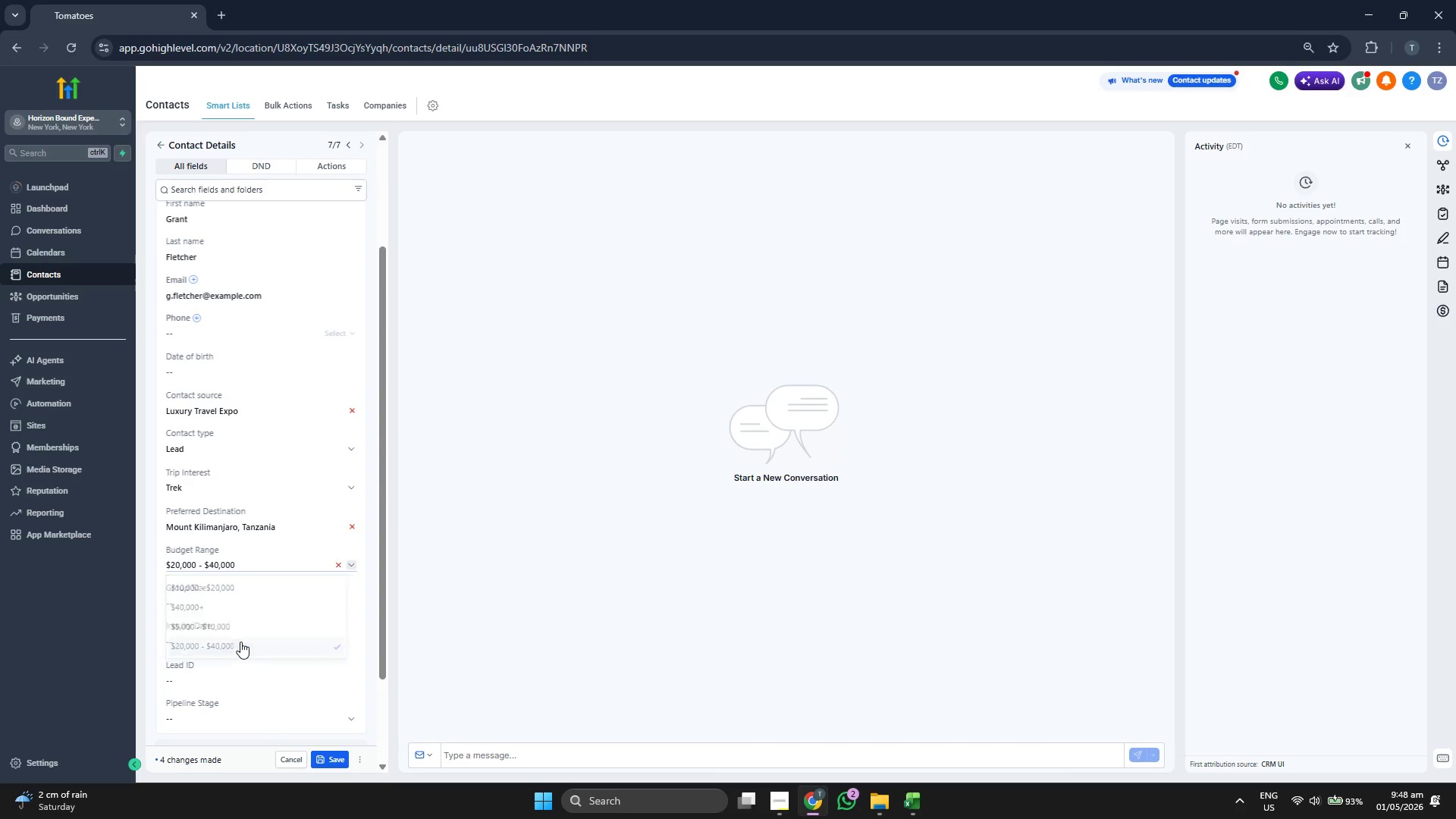 
left_click([246, 604])
 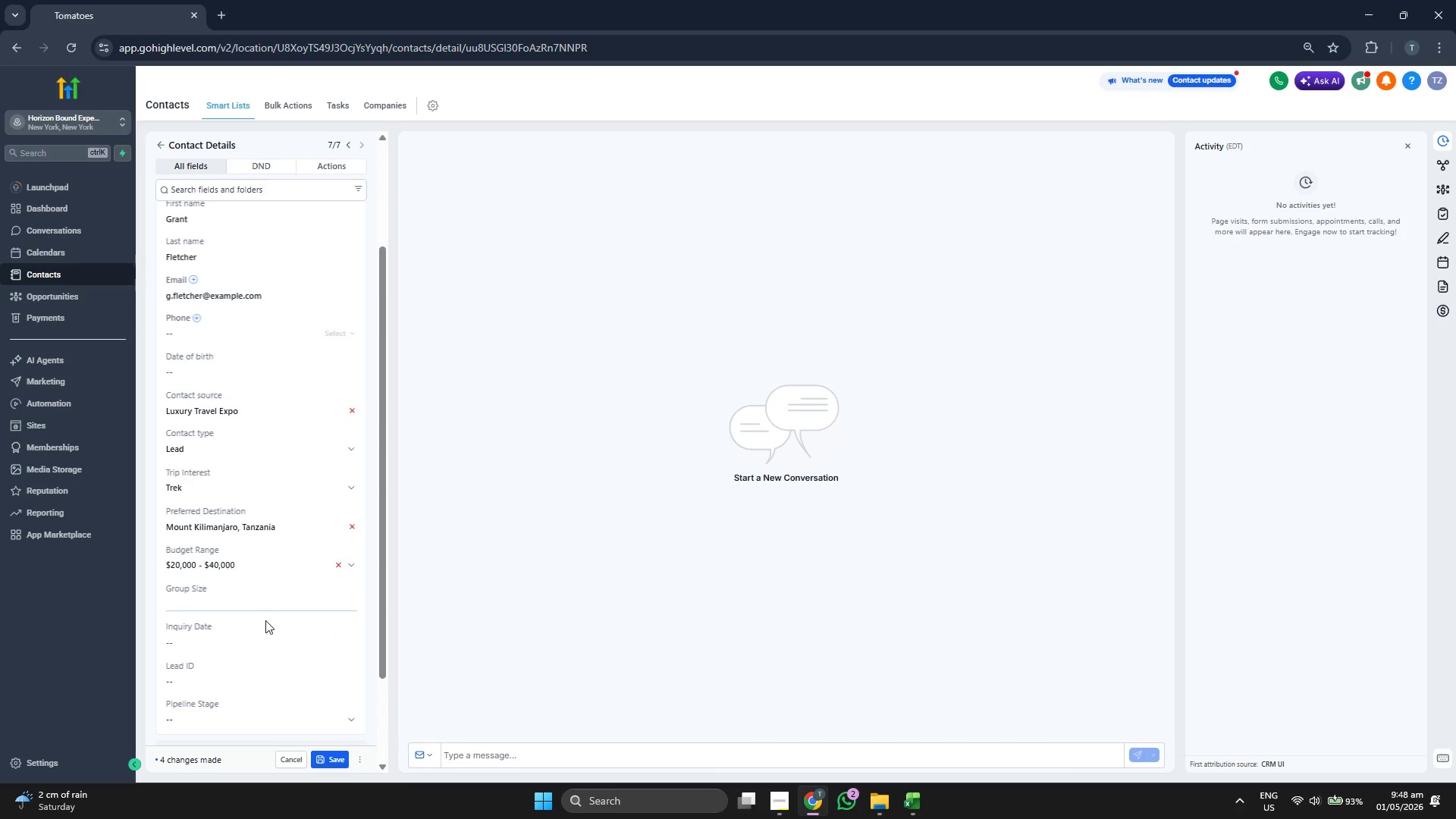 
key(3)
 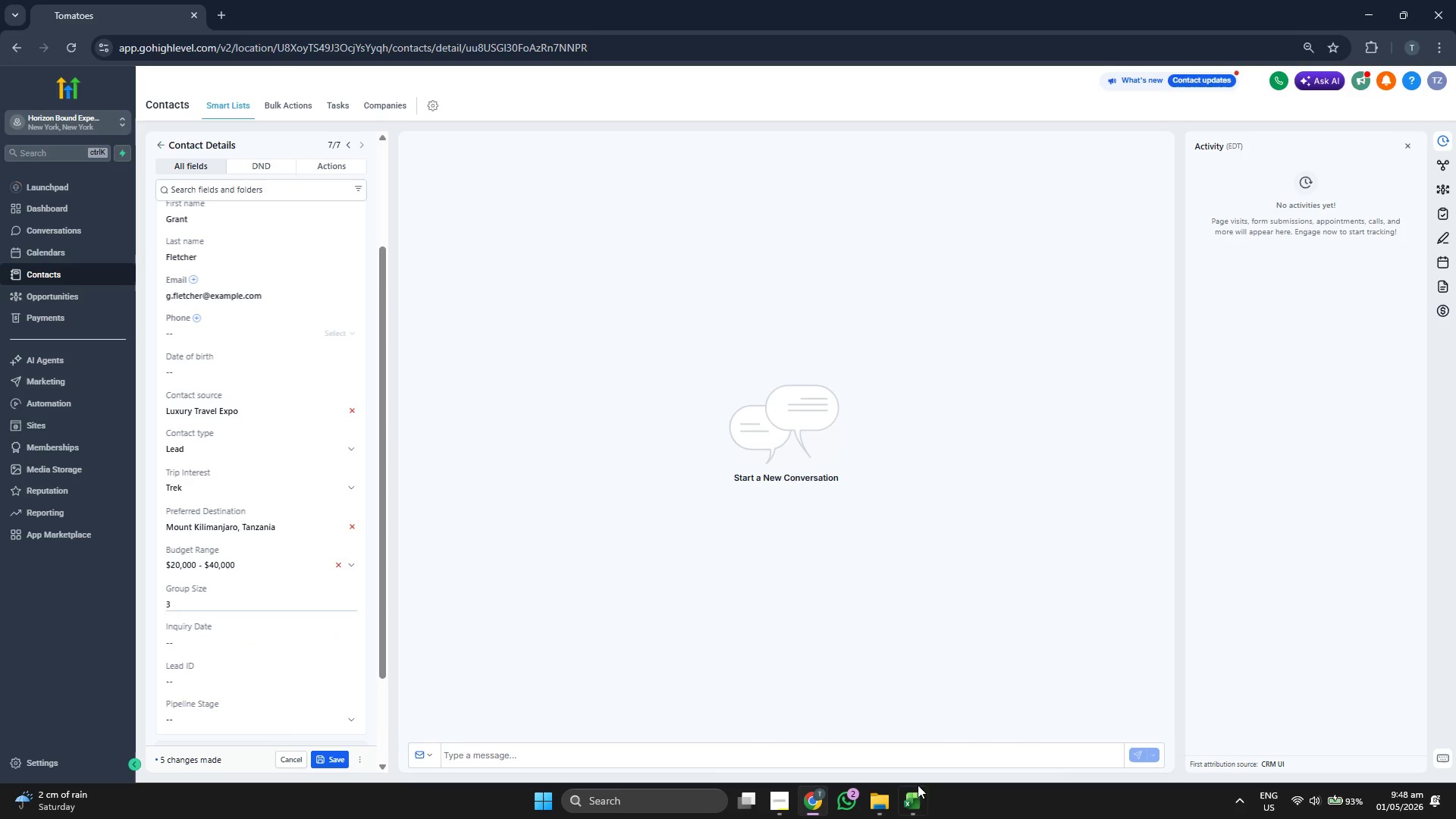 
left_click([921, 805])
 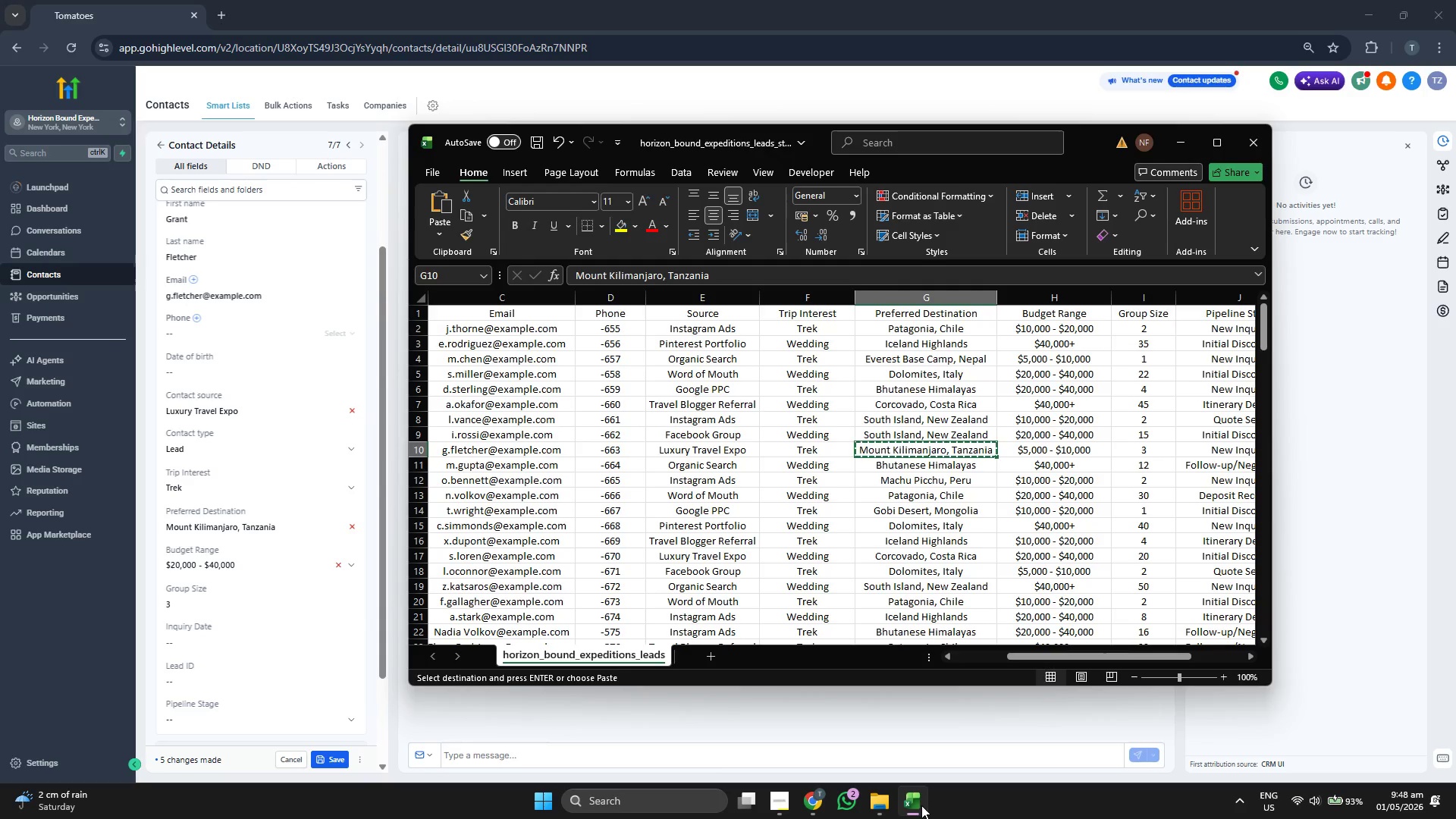 
left_click([921, 805])
 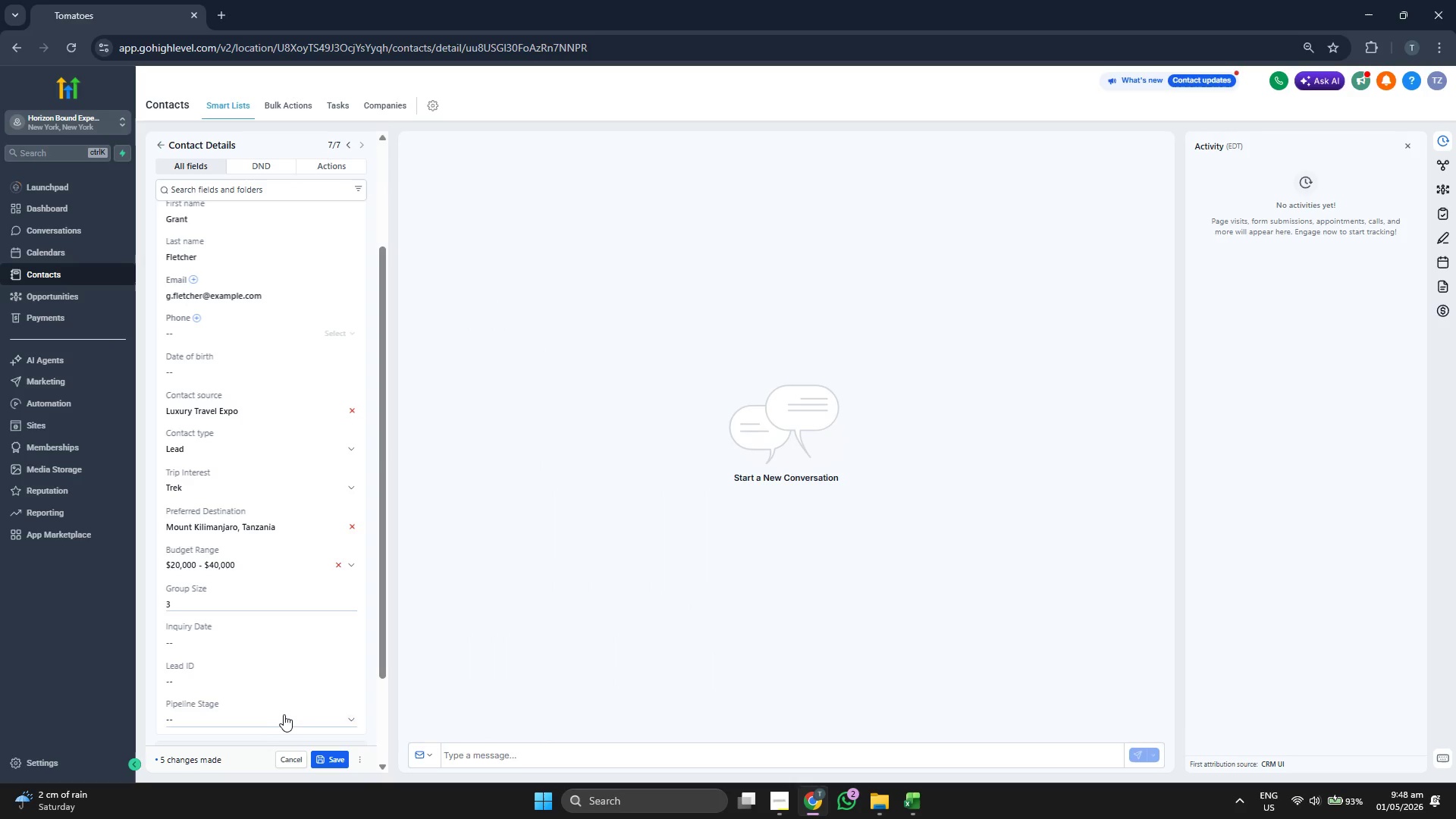 
left_click([285, 717])
 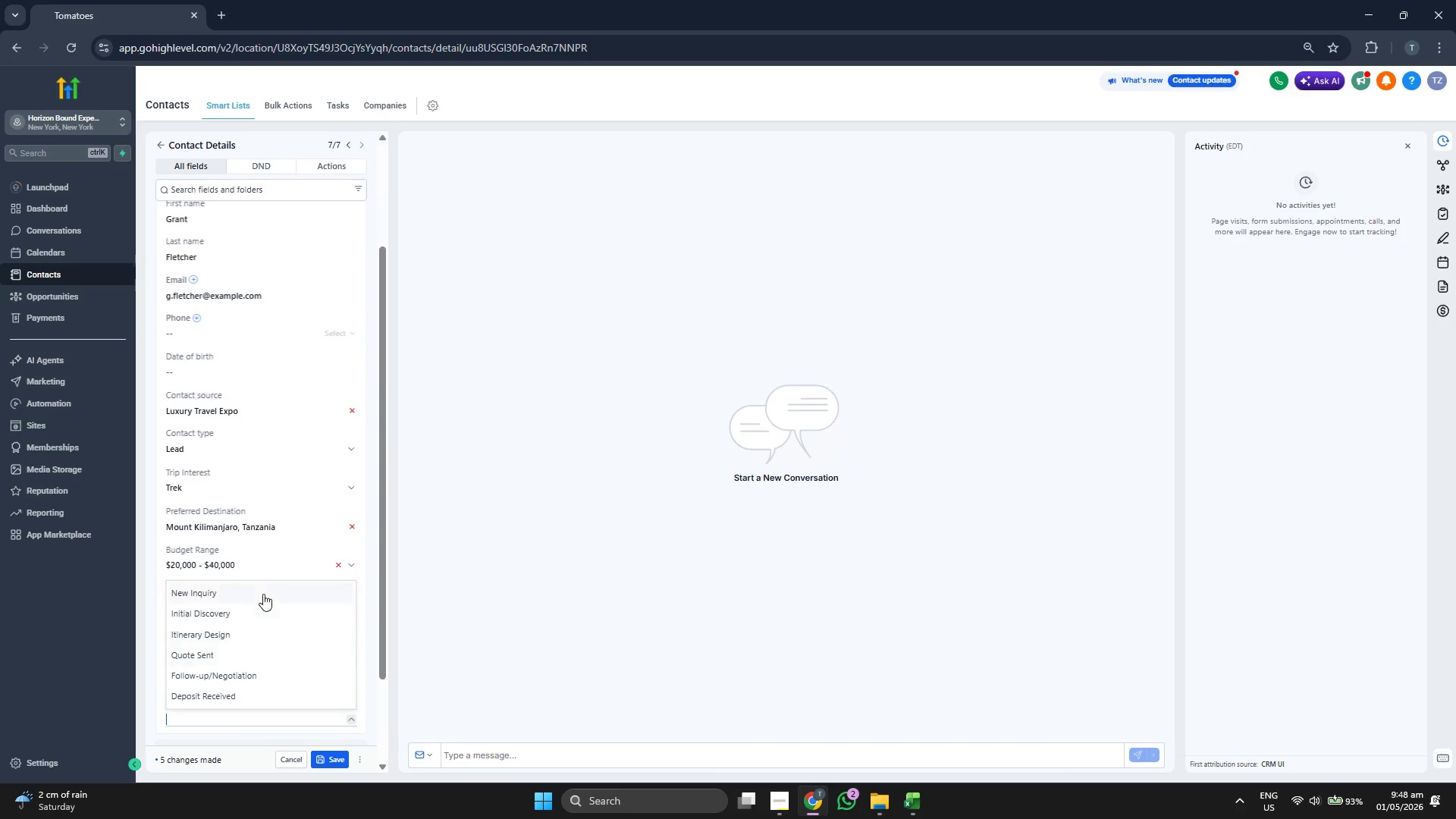 
left_click([264, 591])
 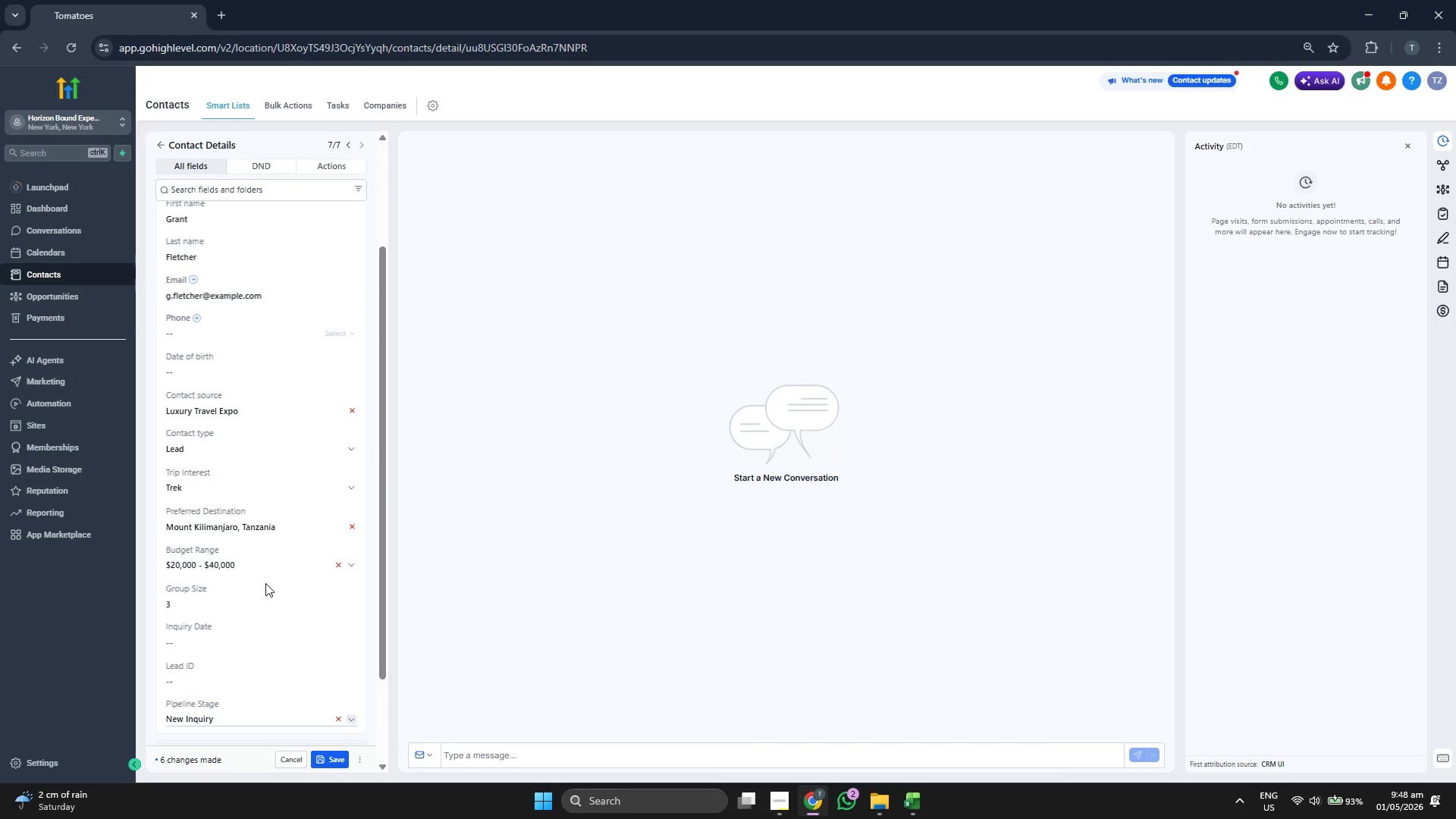 
left_click([281, 569])
 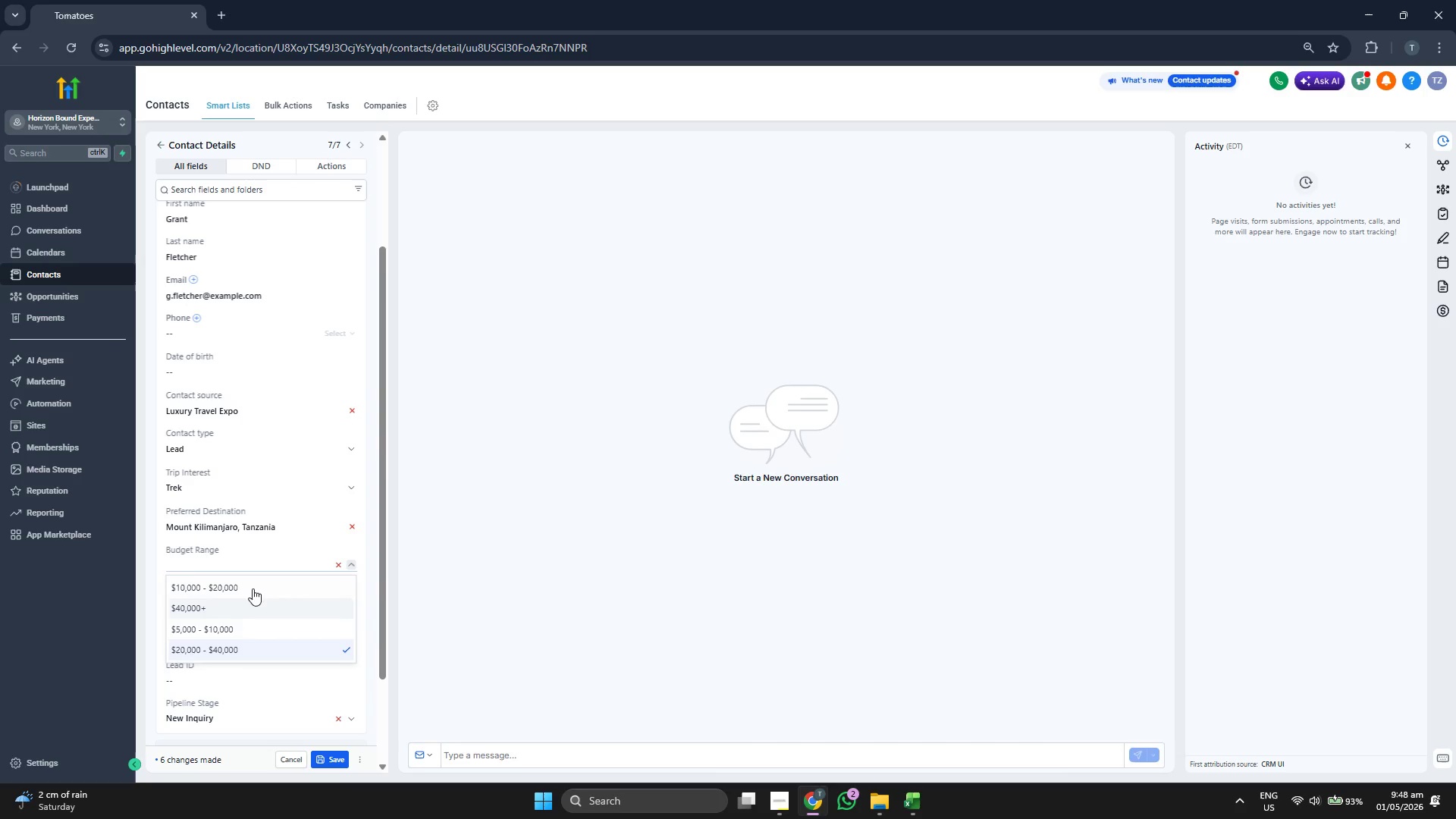 
left_click([256, 587])
 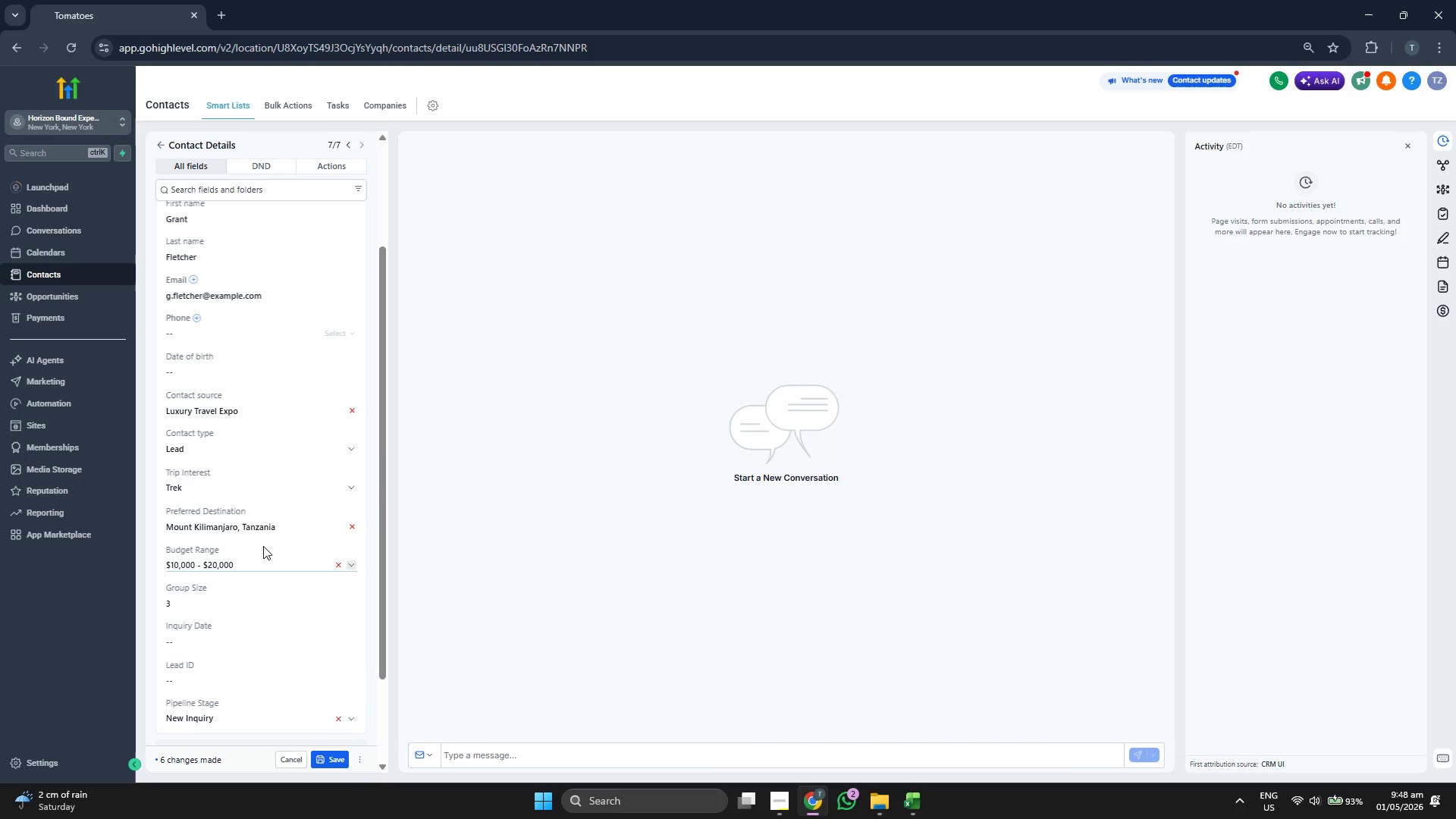 
left_click([254, 561])
 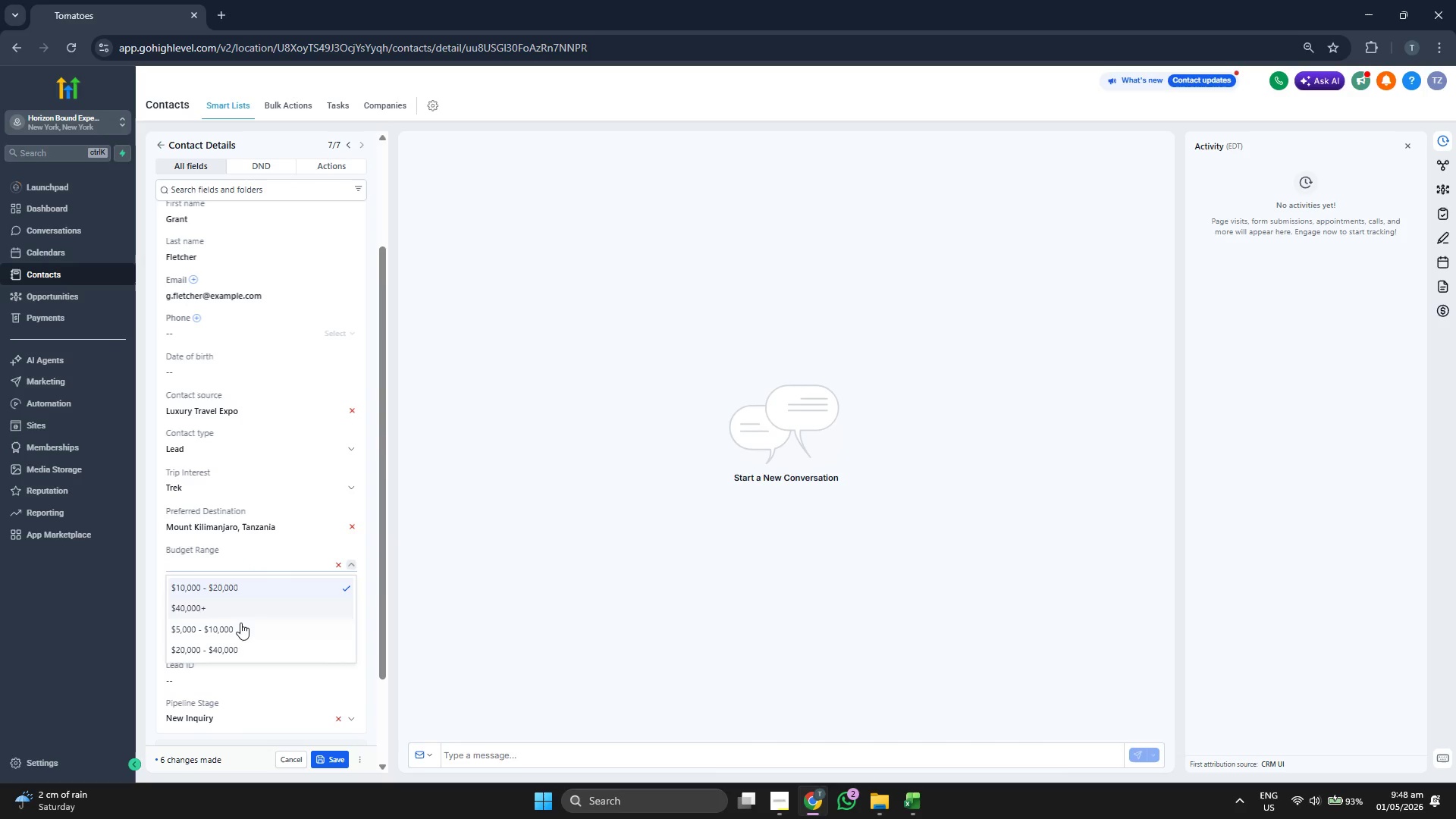 
left_click([240, 623])
 